 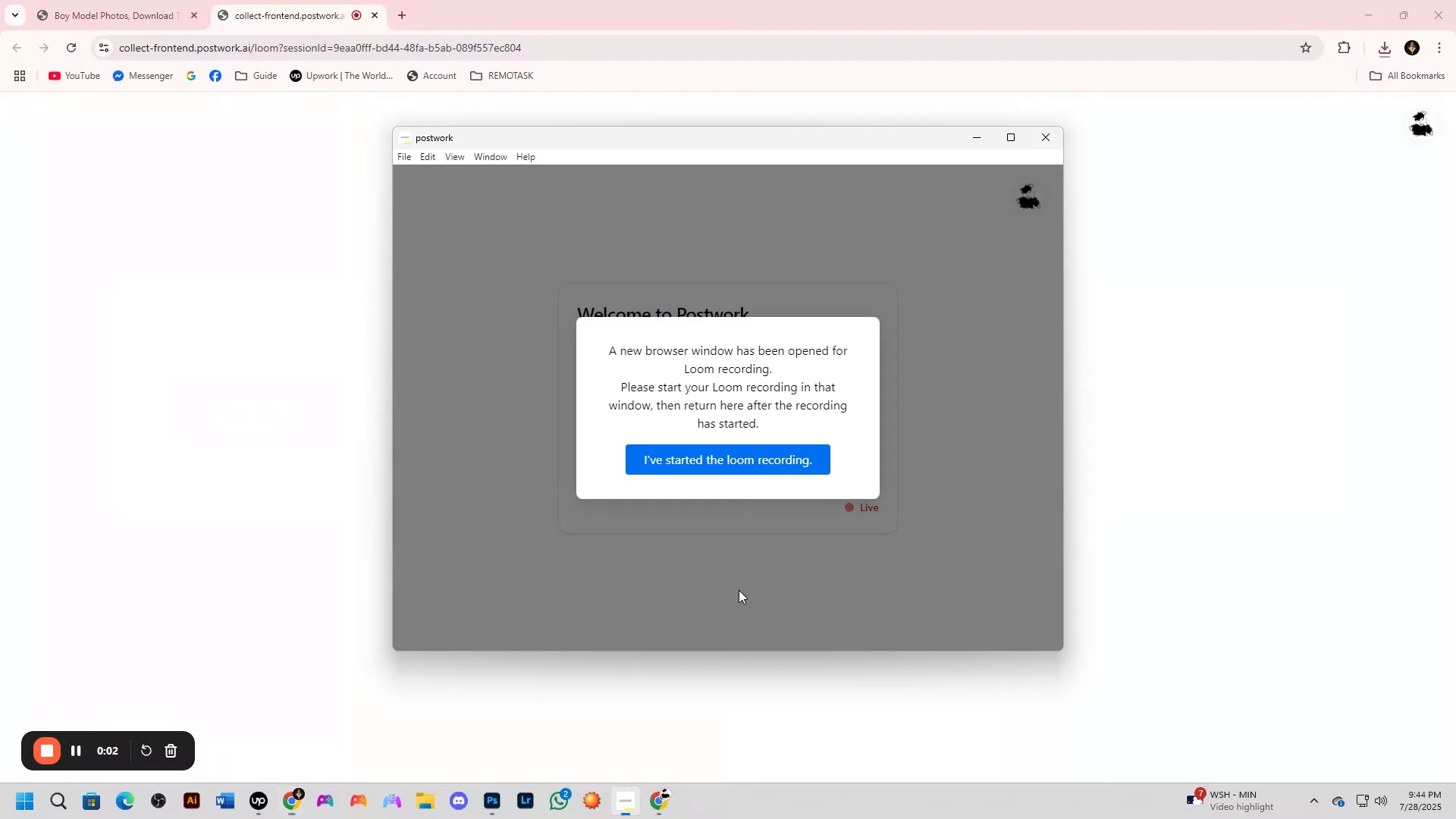 
left_click([747, 463])
 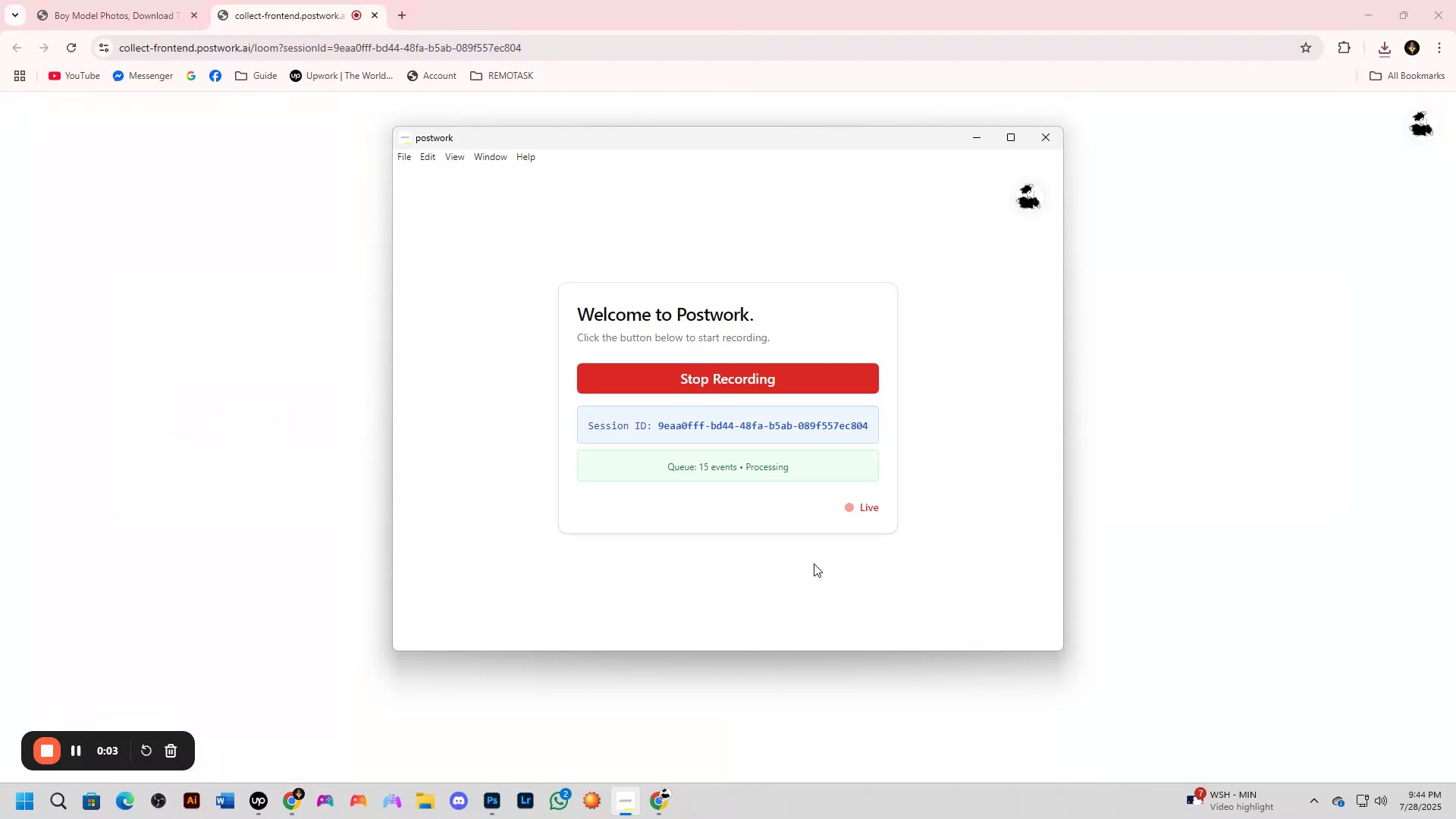 
key(Alt+Tab)
 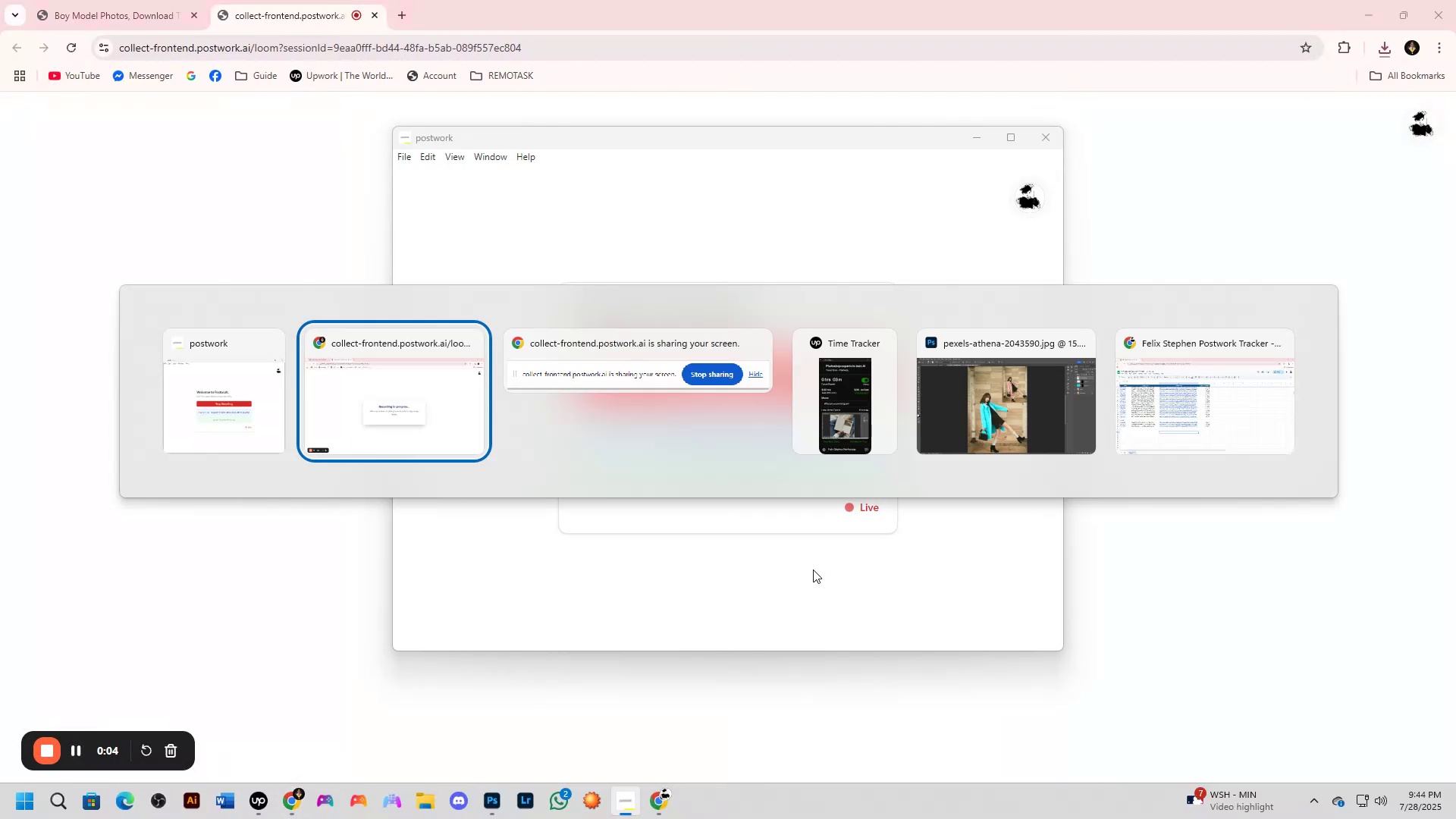 
key(Alt+Tab)
 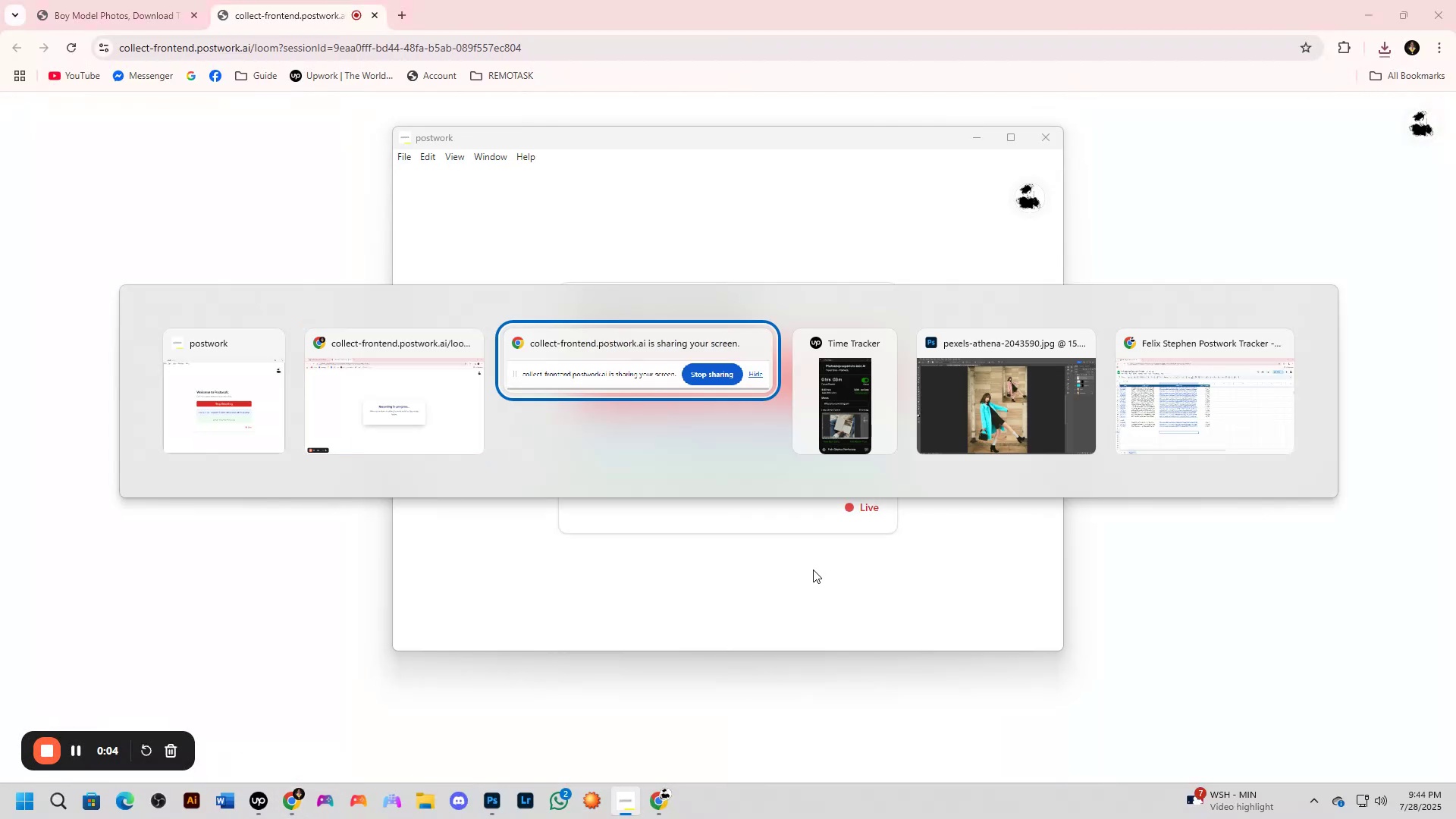 
key(Alt+Tab)
 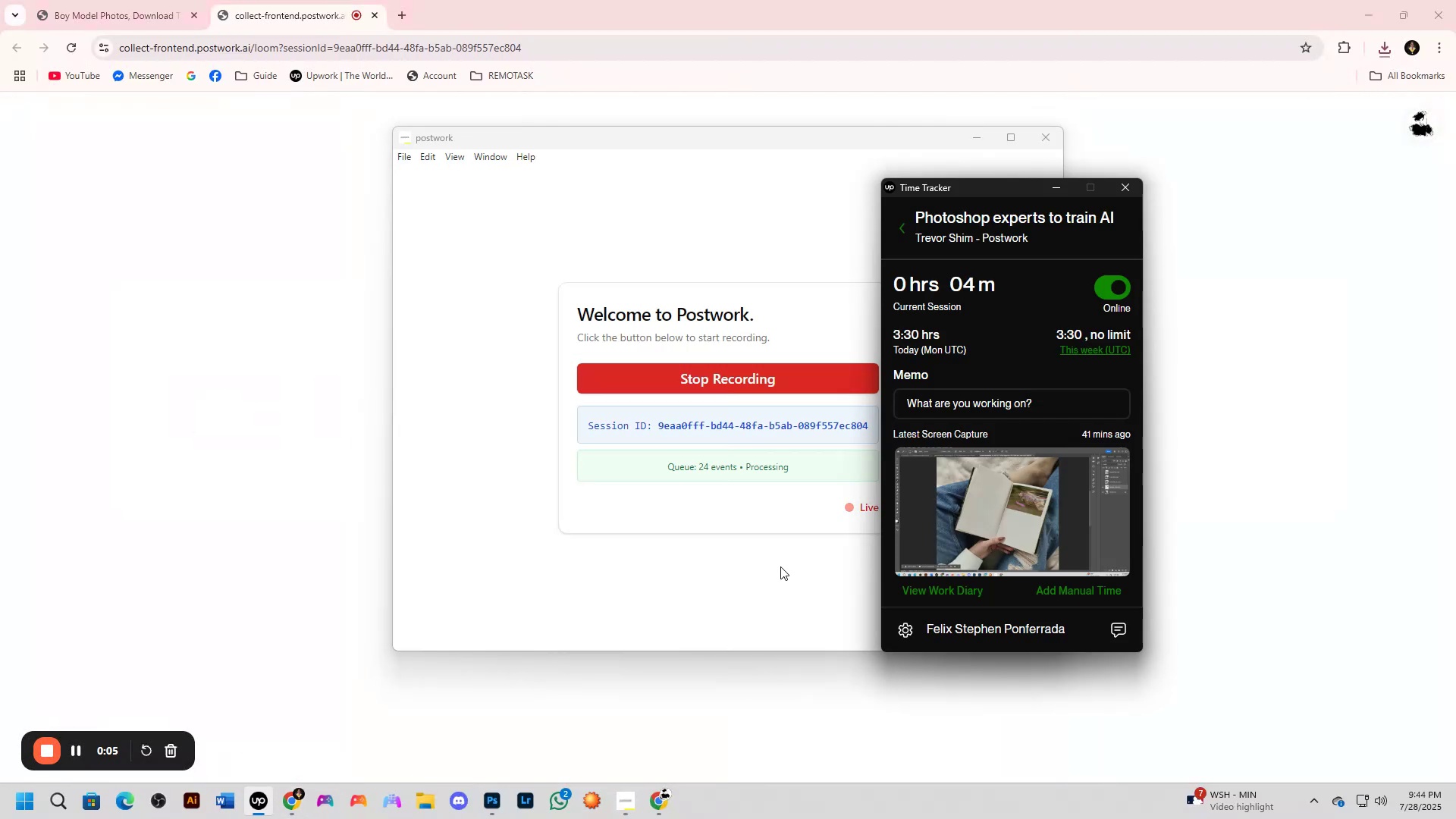 
key(Alt+Tab)
 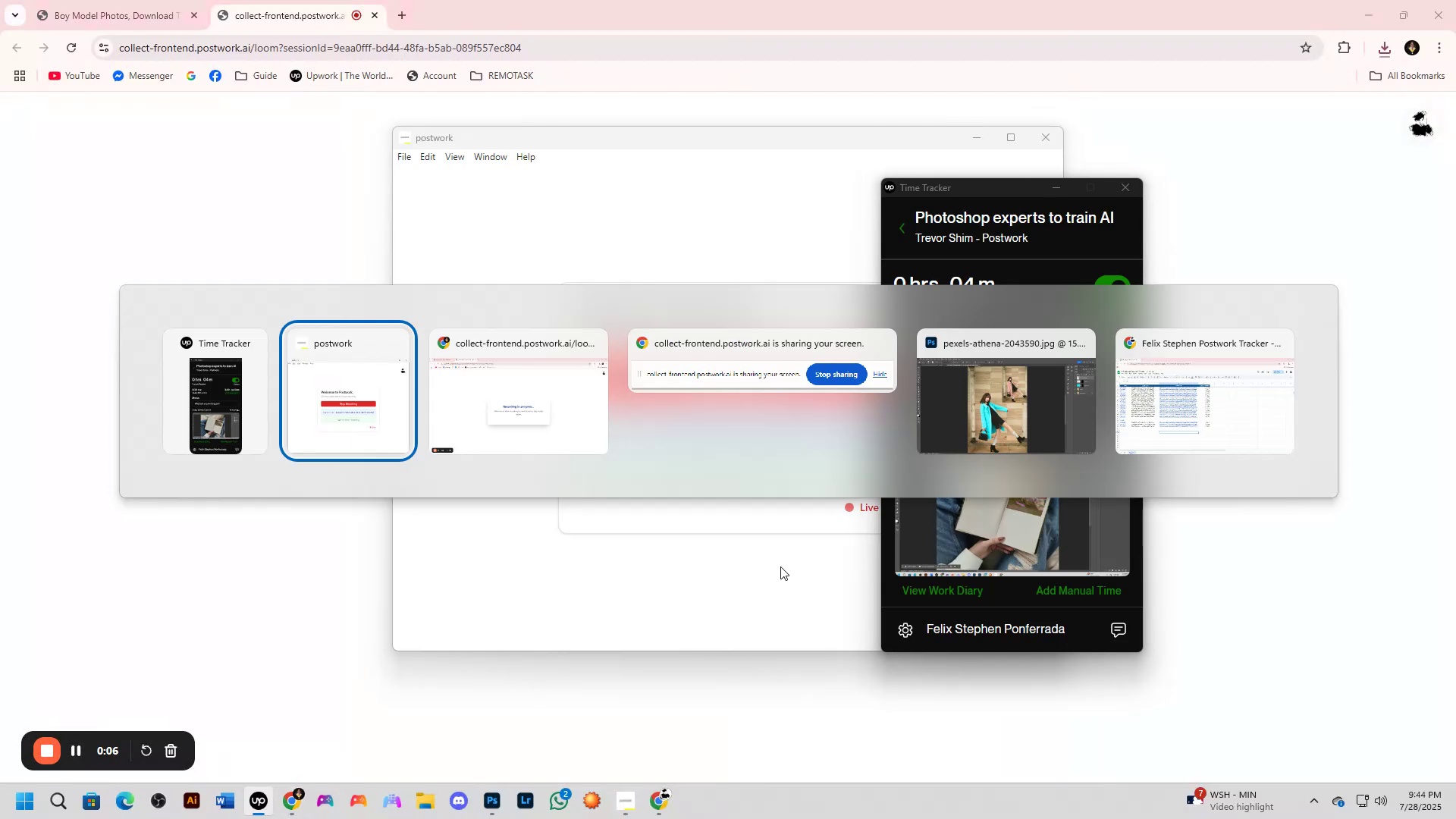 
key(Alt+Tab)
 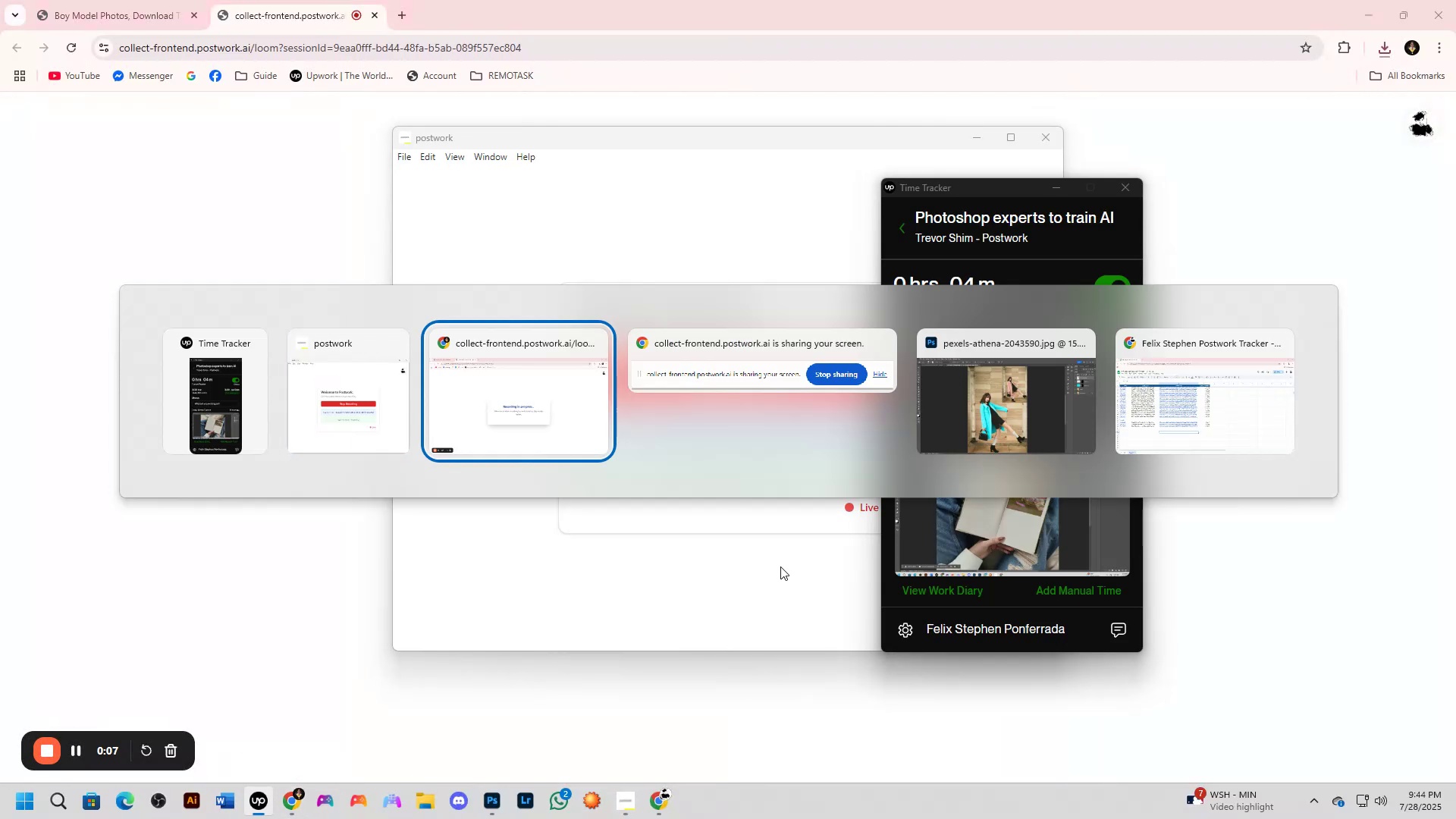 
key(Alt+Tab)
 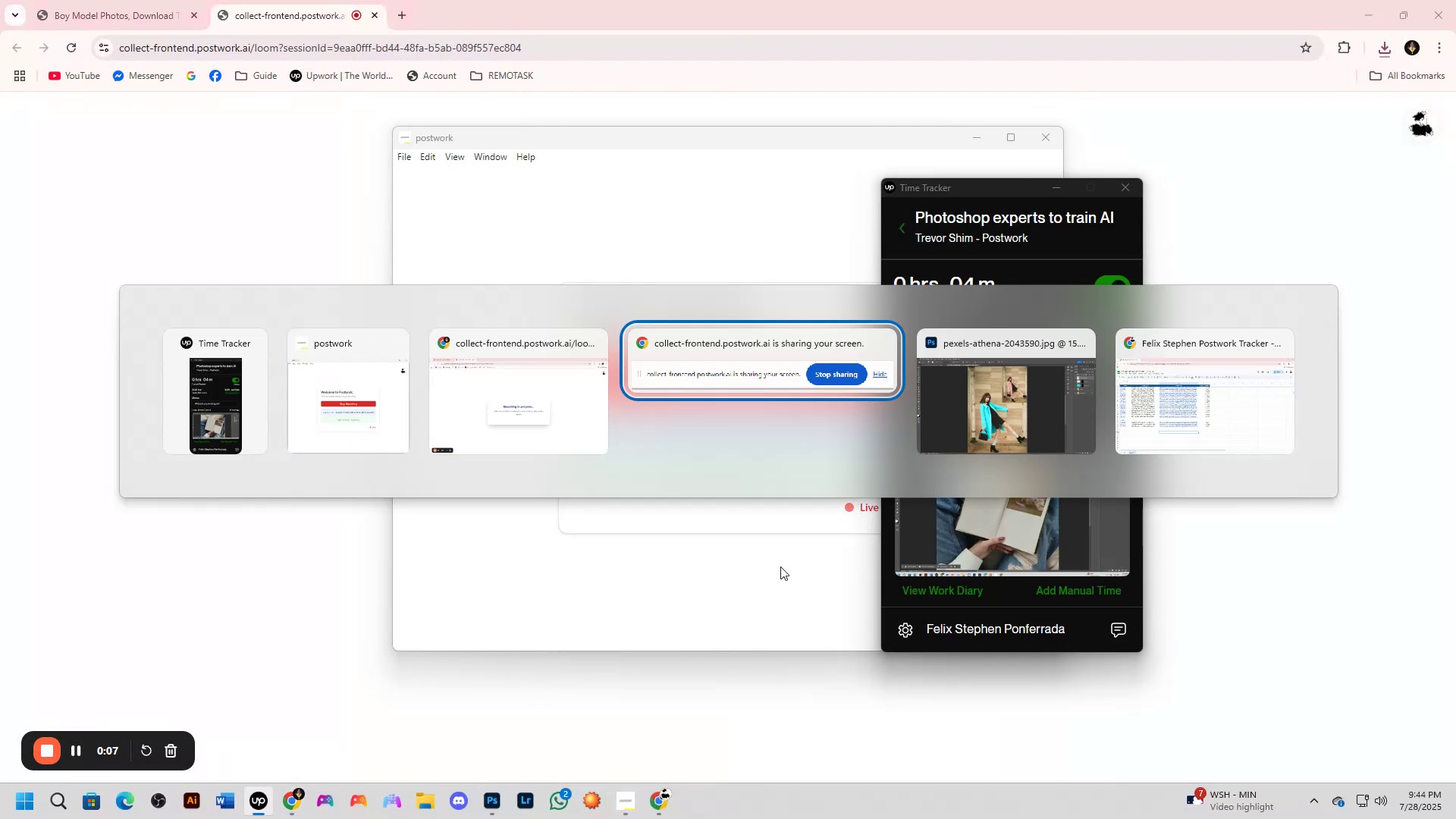 
key(Alt+Tab)
 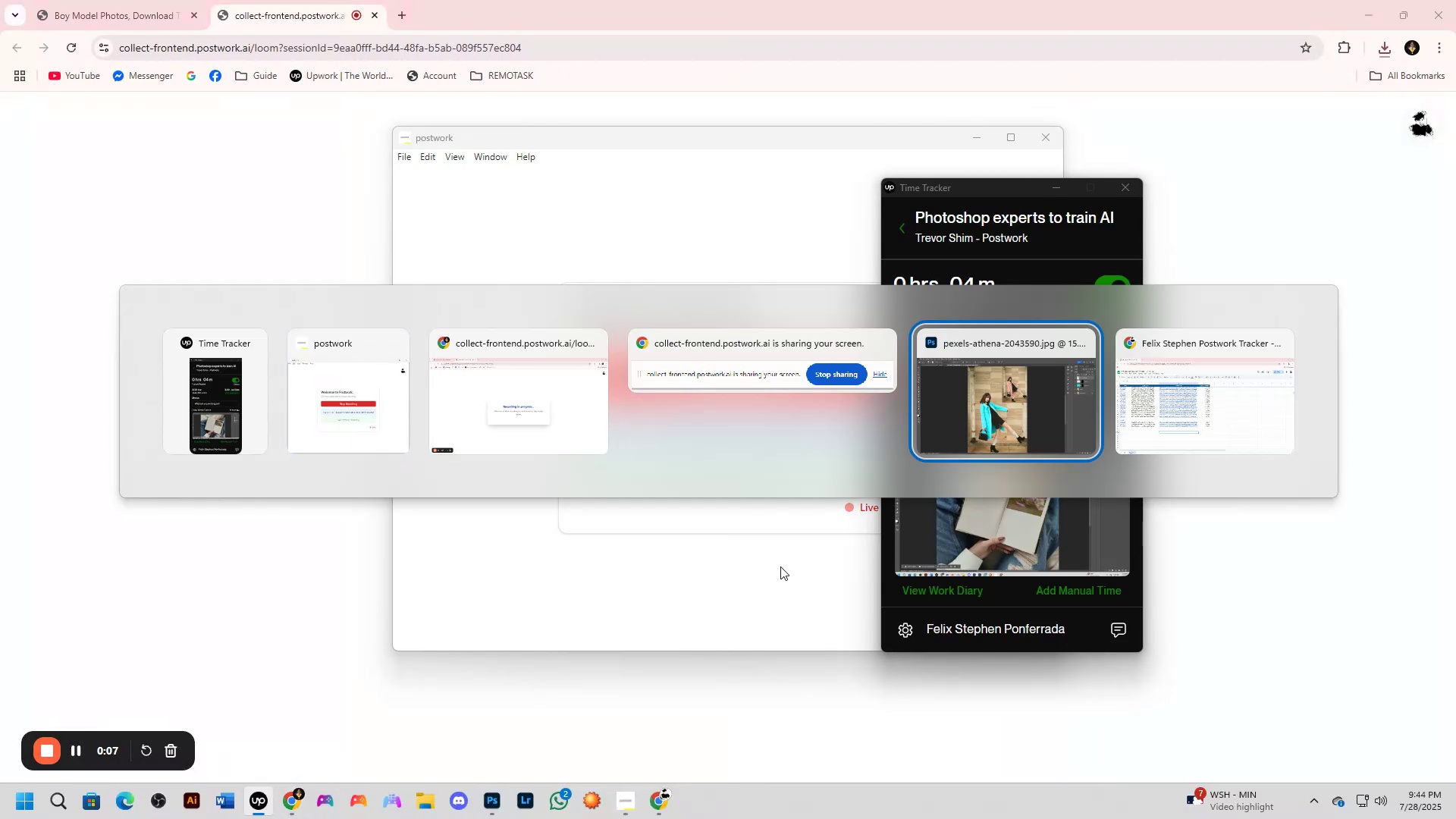 
key(Alt+Tab)
 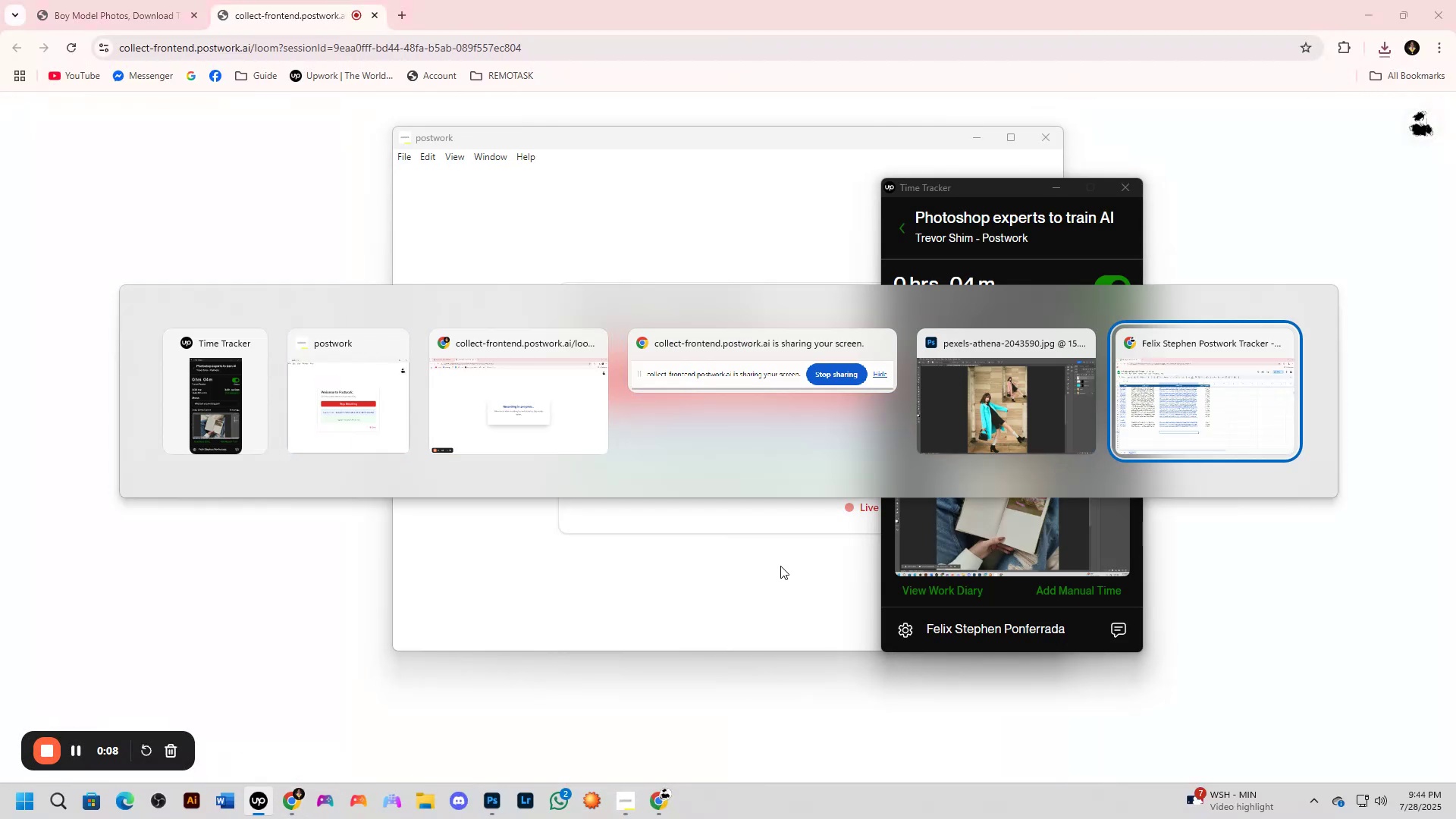 
key(Alt+Tab)
 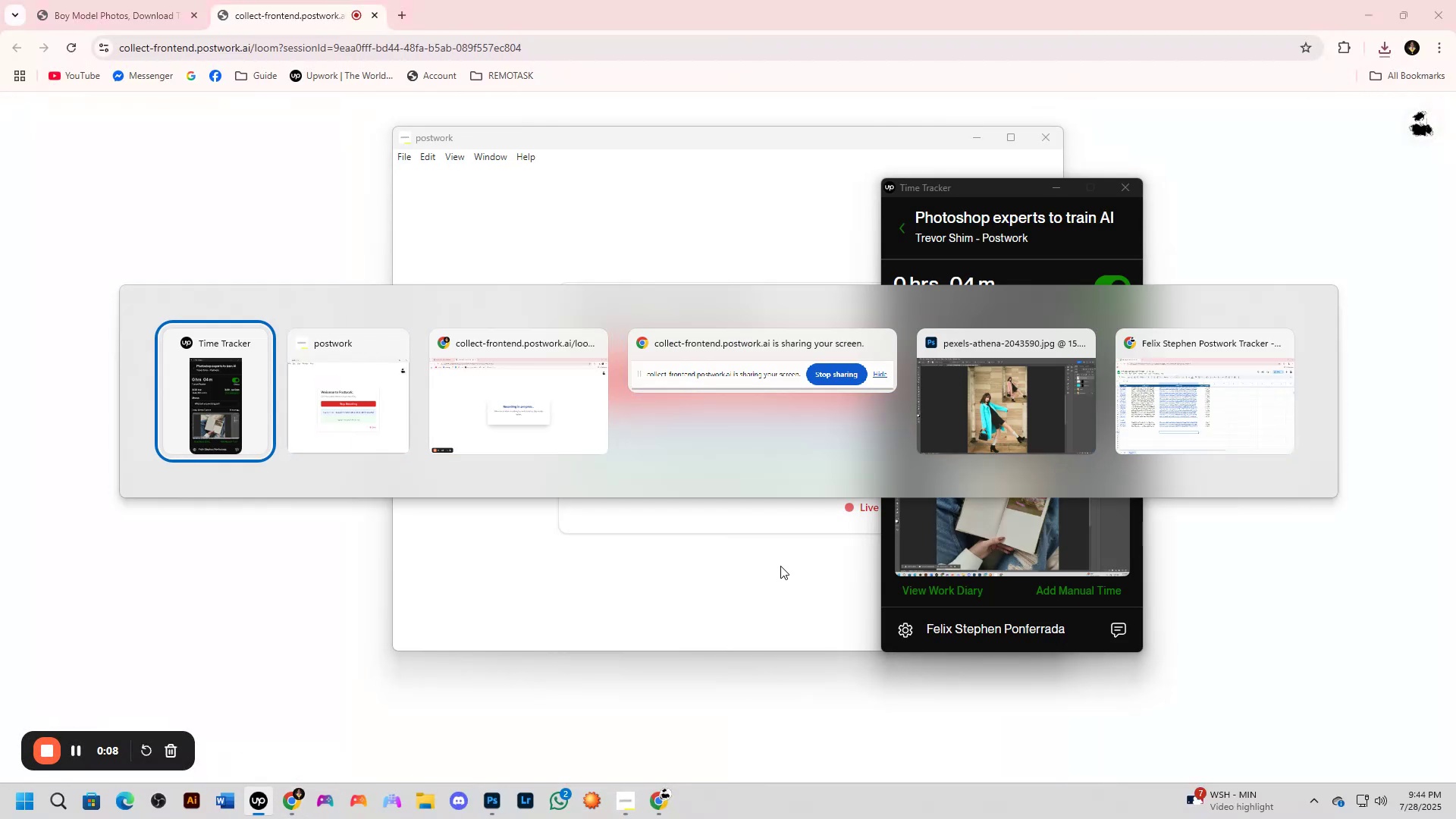 
key(Alt+Tab)
 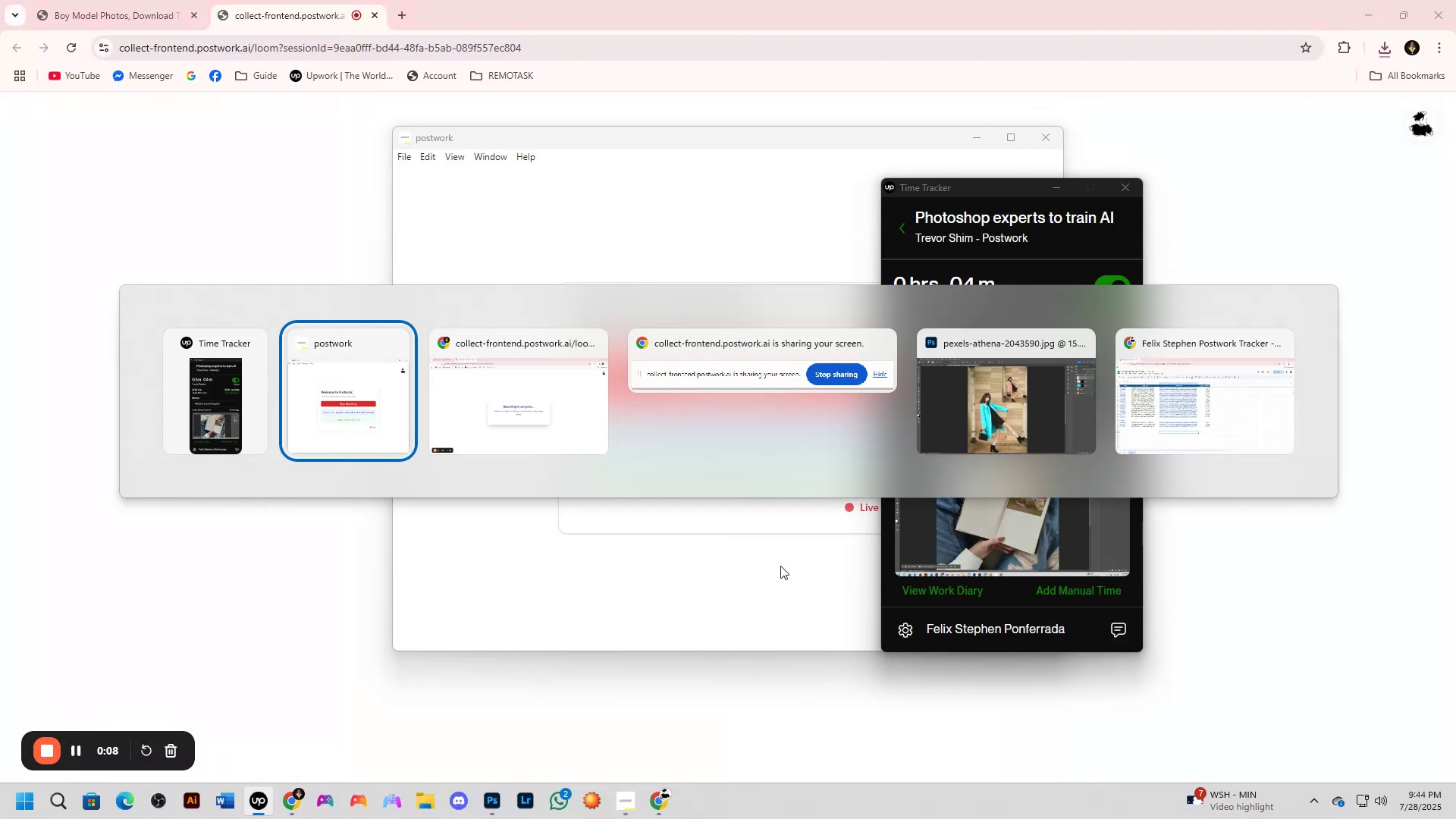 
key(Alt+Tab)
 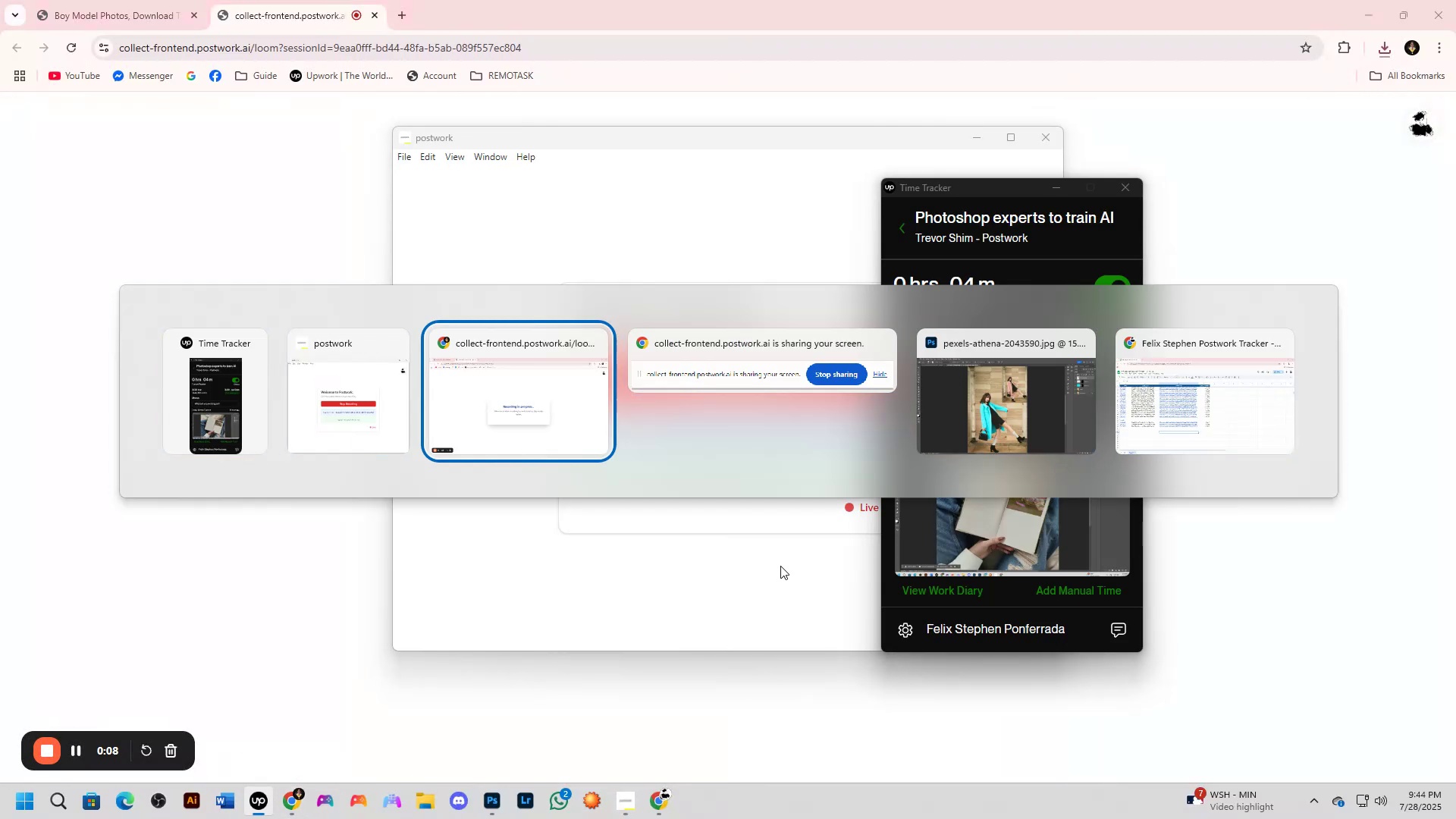 
key(Alt+Tab)
 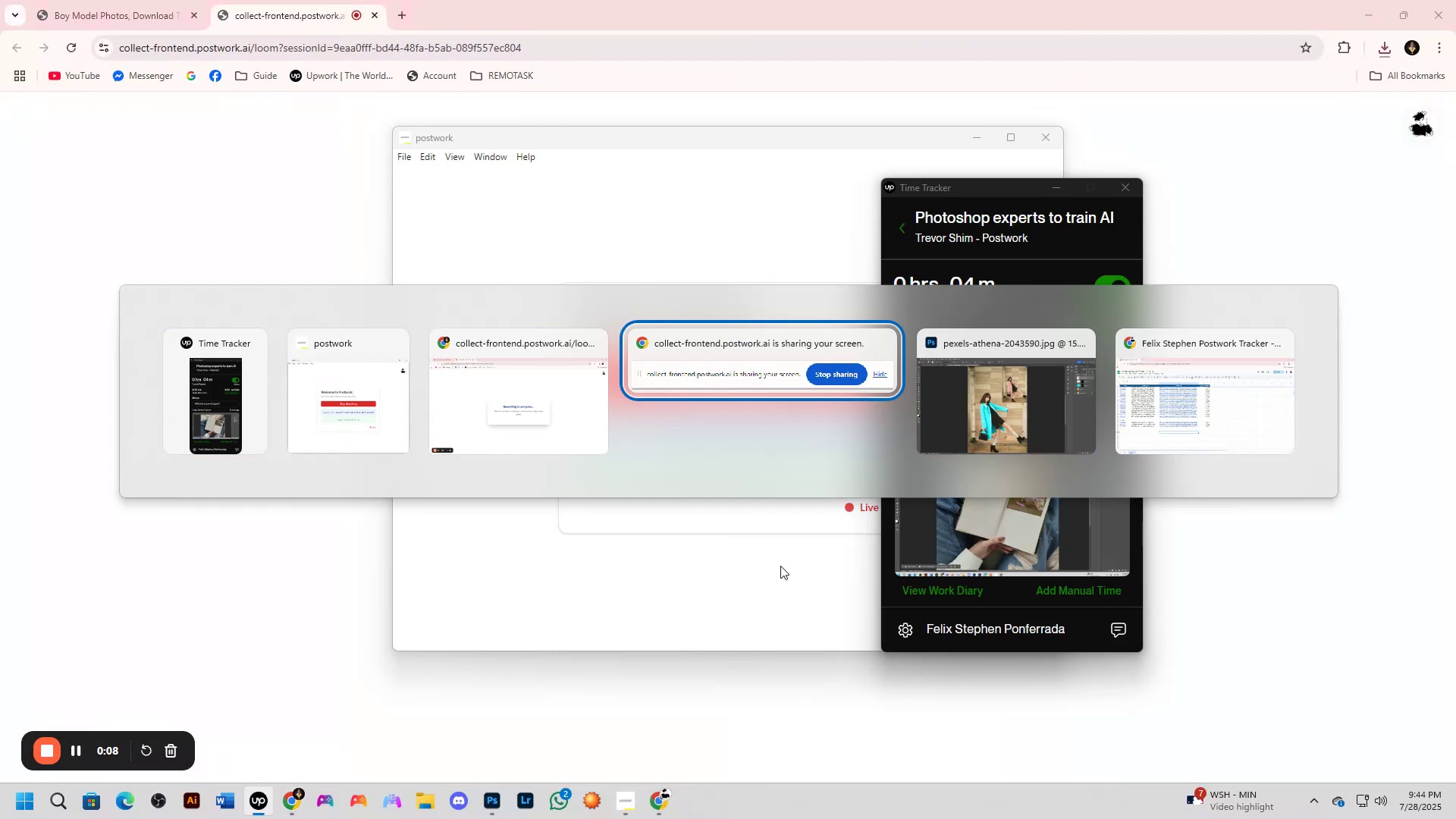 
key(Alt+Tab)
 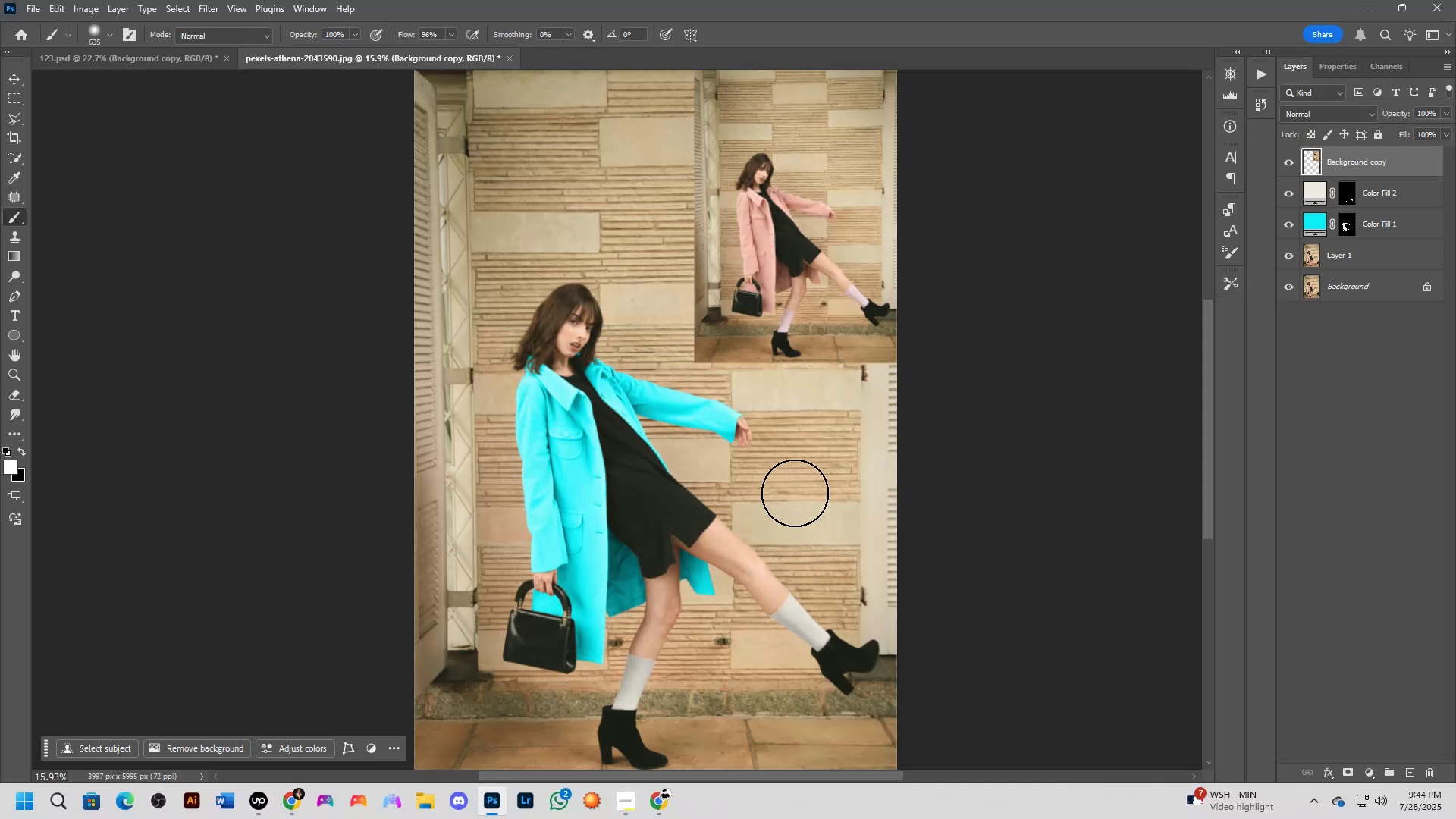 
key(Control+O)
 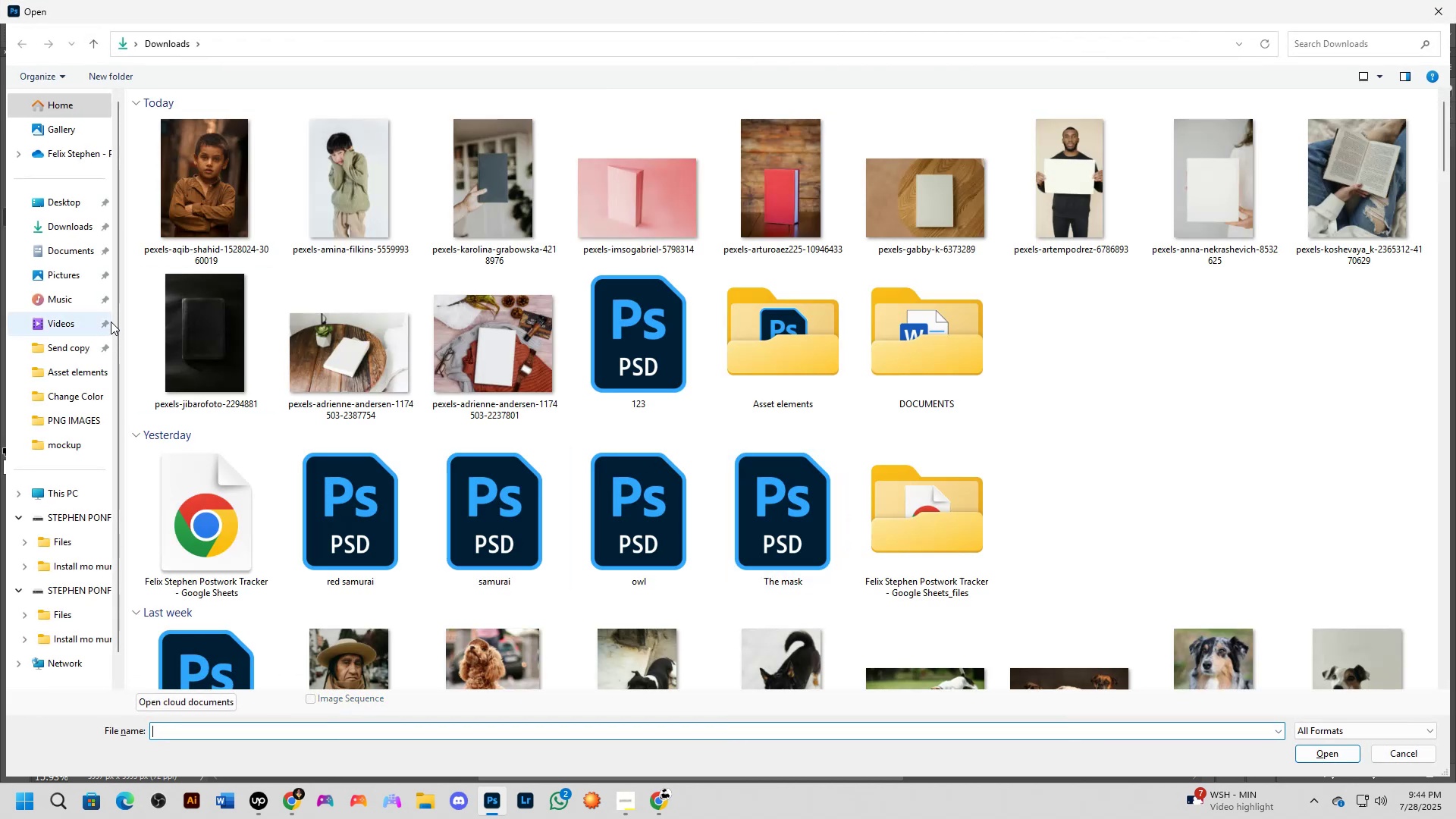 
left_click([192, 211])
 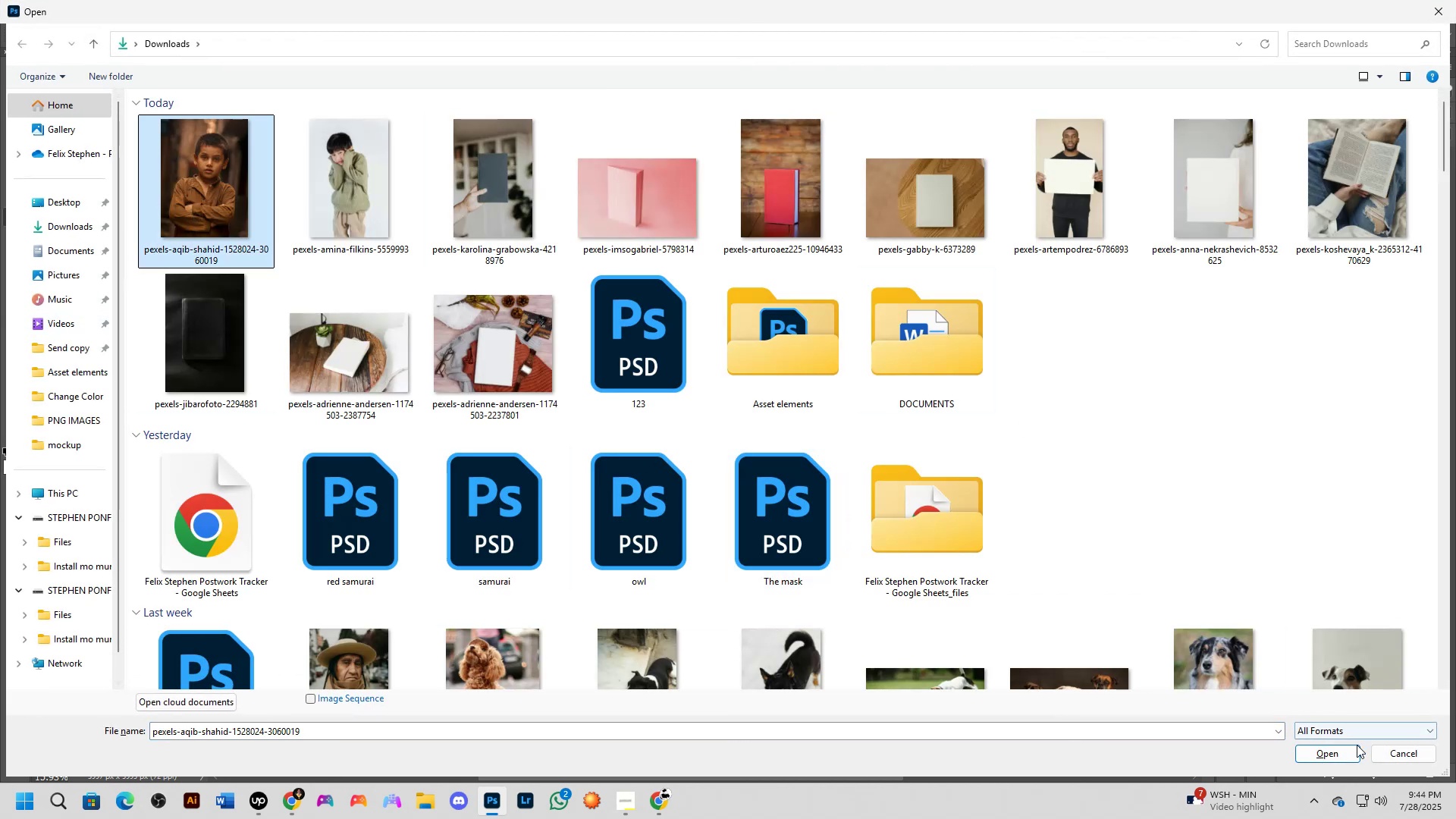 
left_click([1344, 758])
 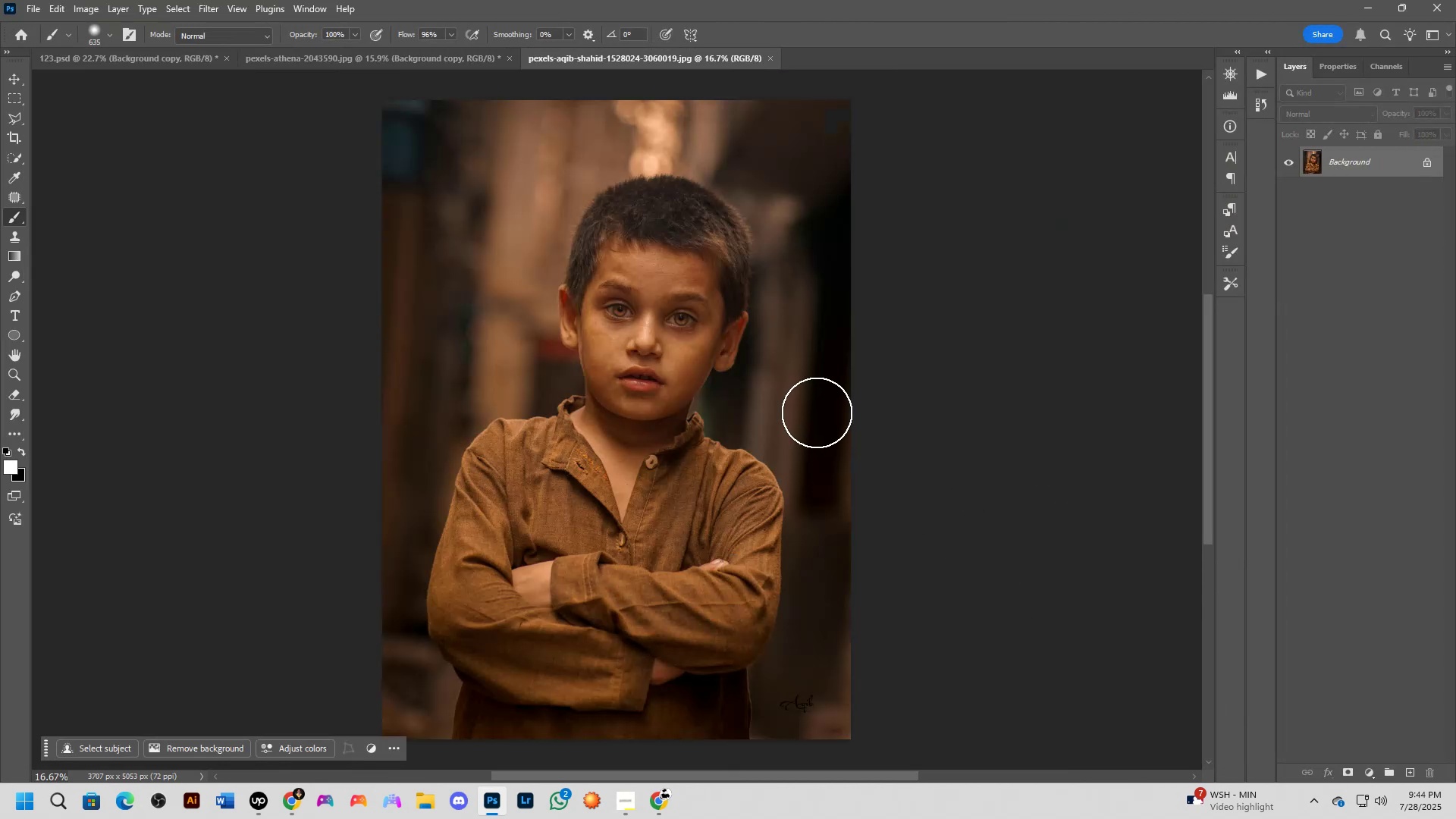 
key(Control+J)
 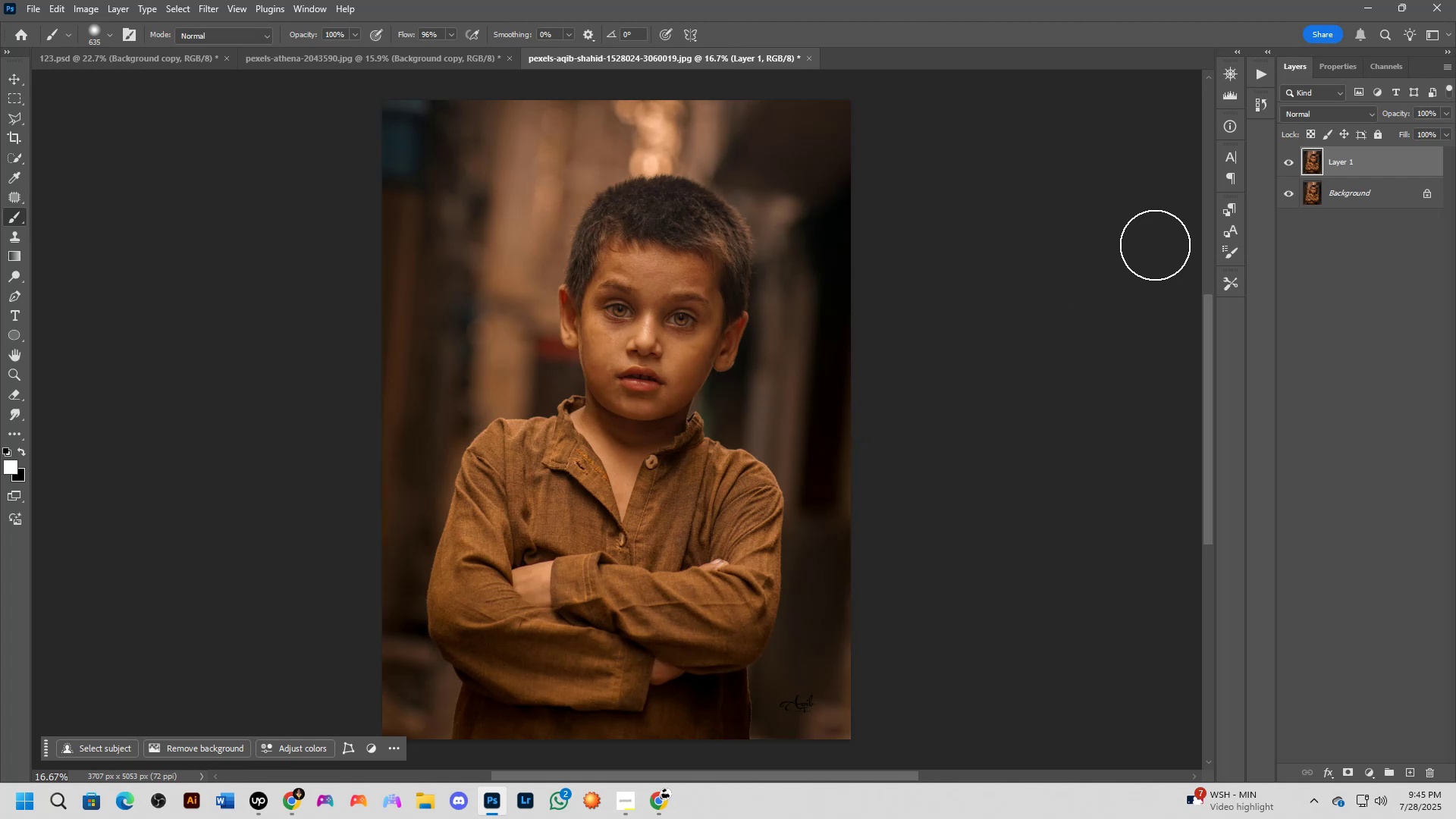 
wait(5.65)
 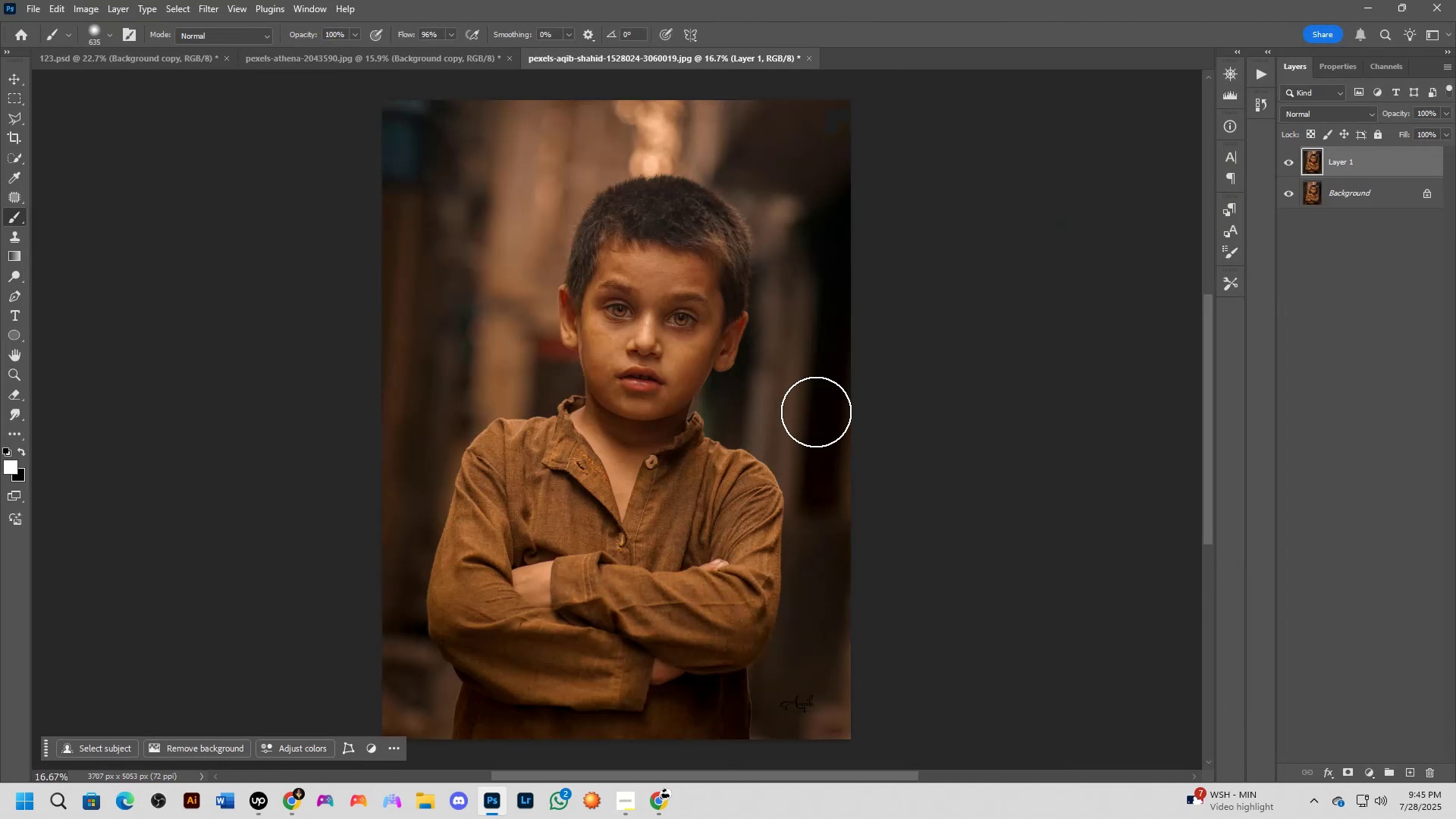 
mouse_move([1359, 774])
 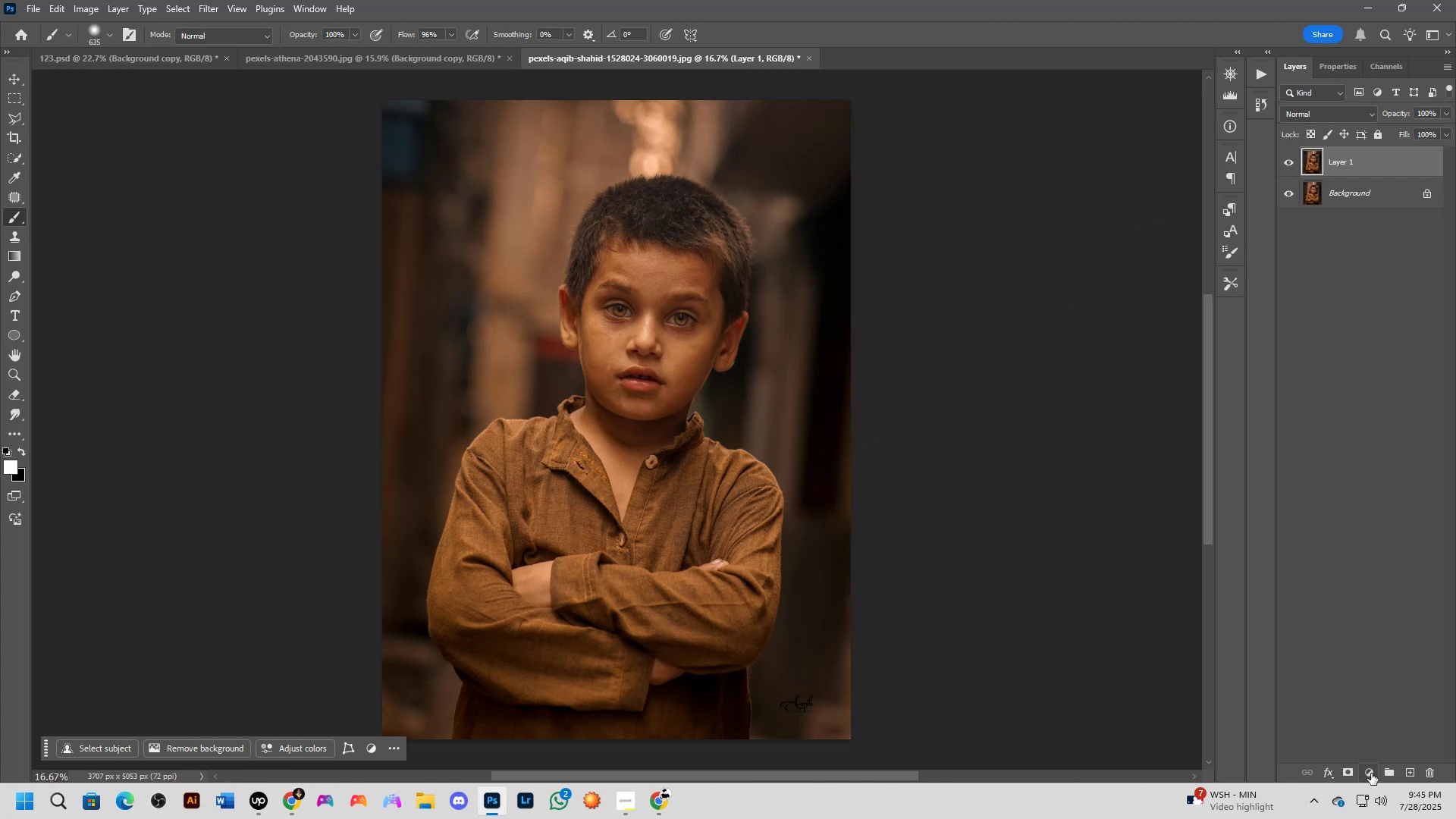 
left_click([1371, 774])
 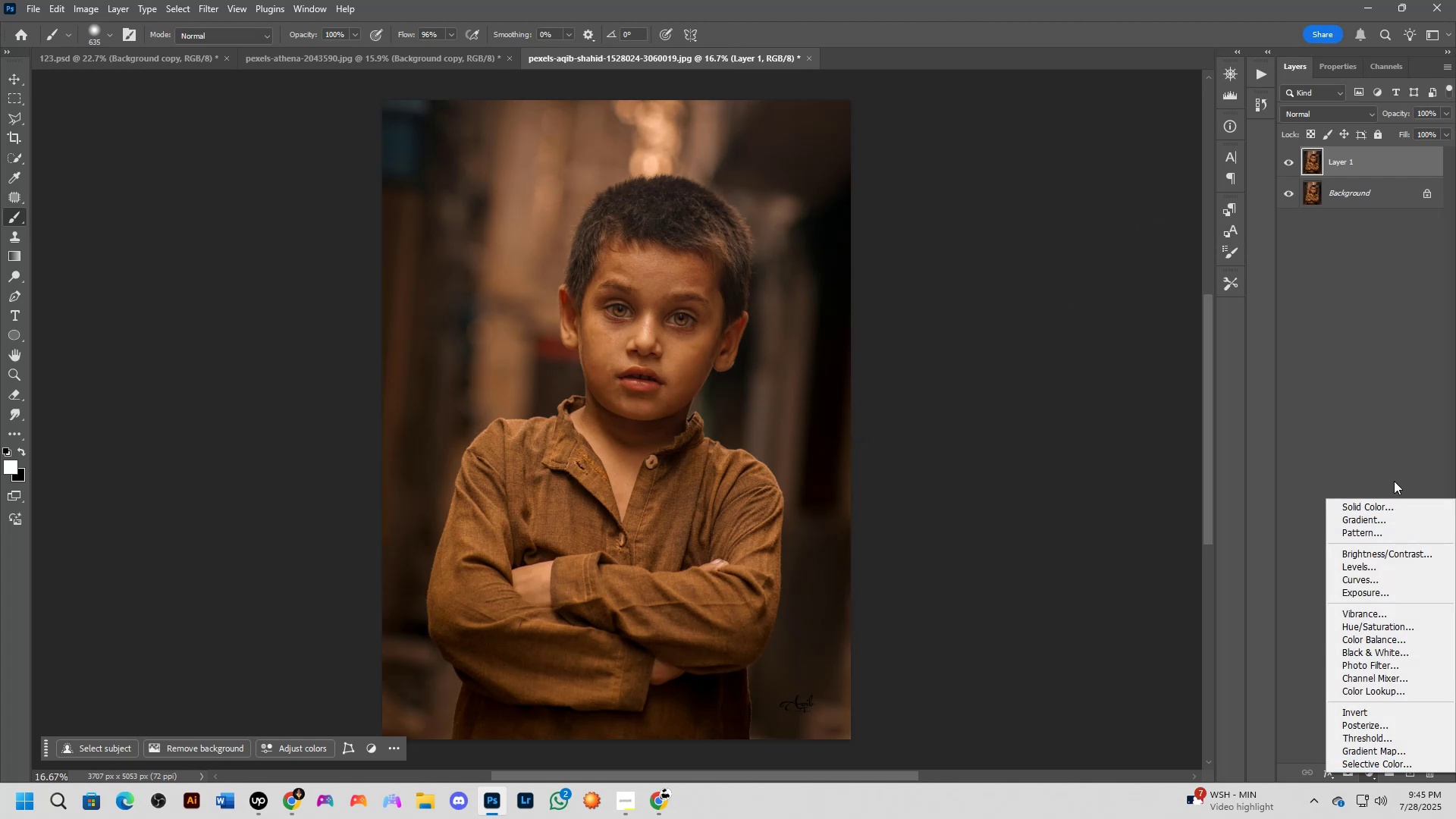 
left_click([1386, 502])
 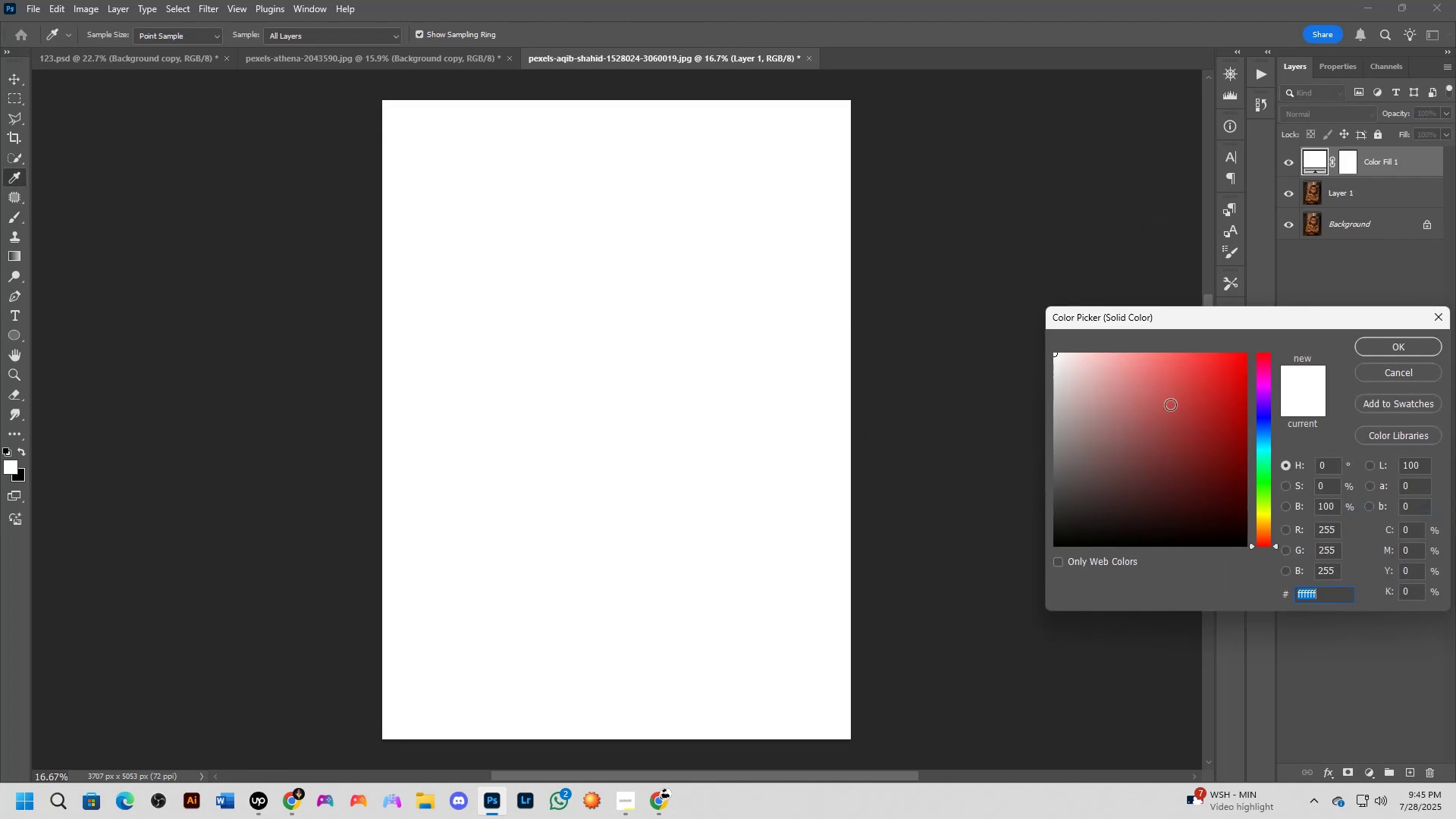 
left_click_drag(start_coordinate=[1196, 517], to_coordinate=[1190, 548])
 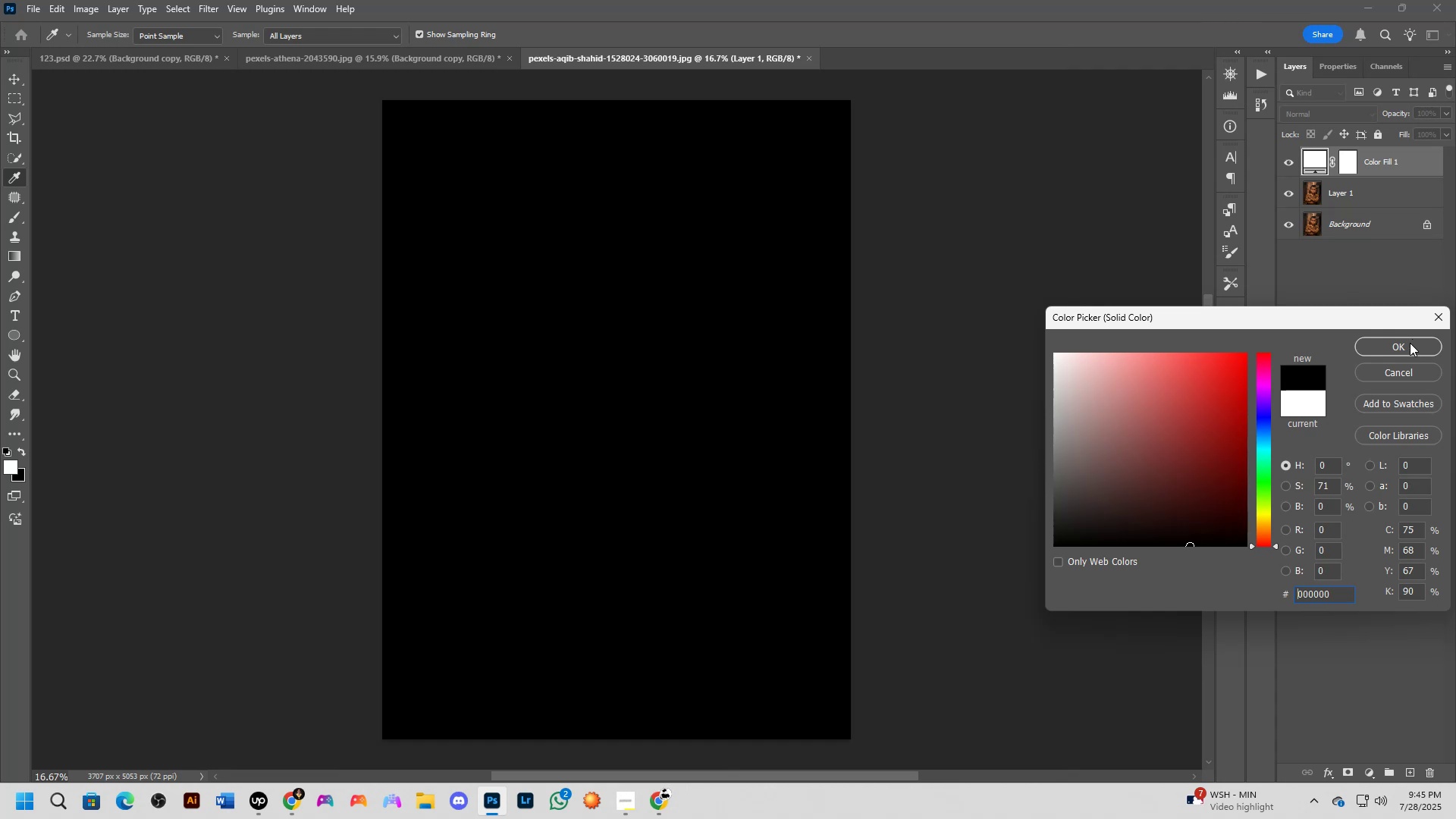 
left_click([1410, 343])
 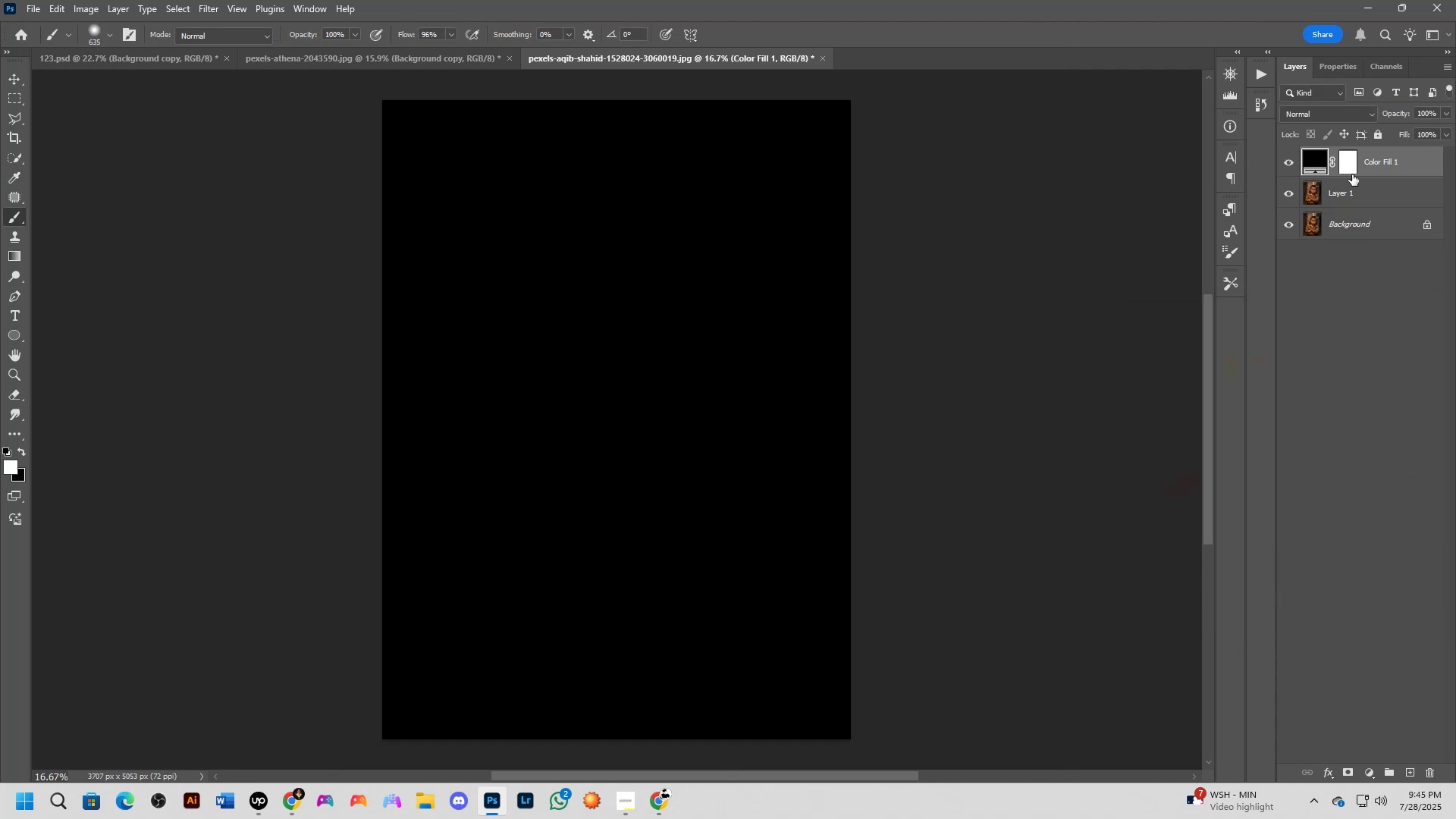 
left_click([1344, 162])
 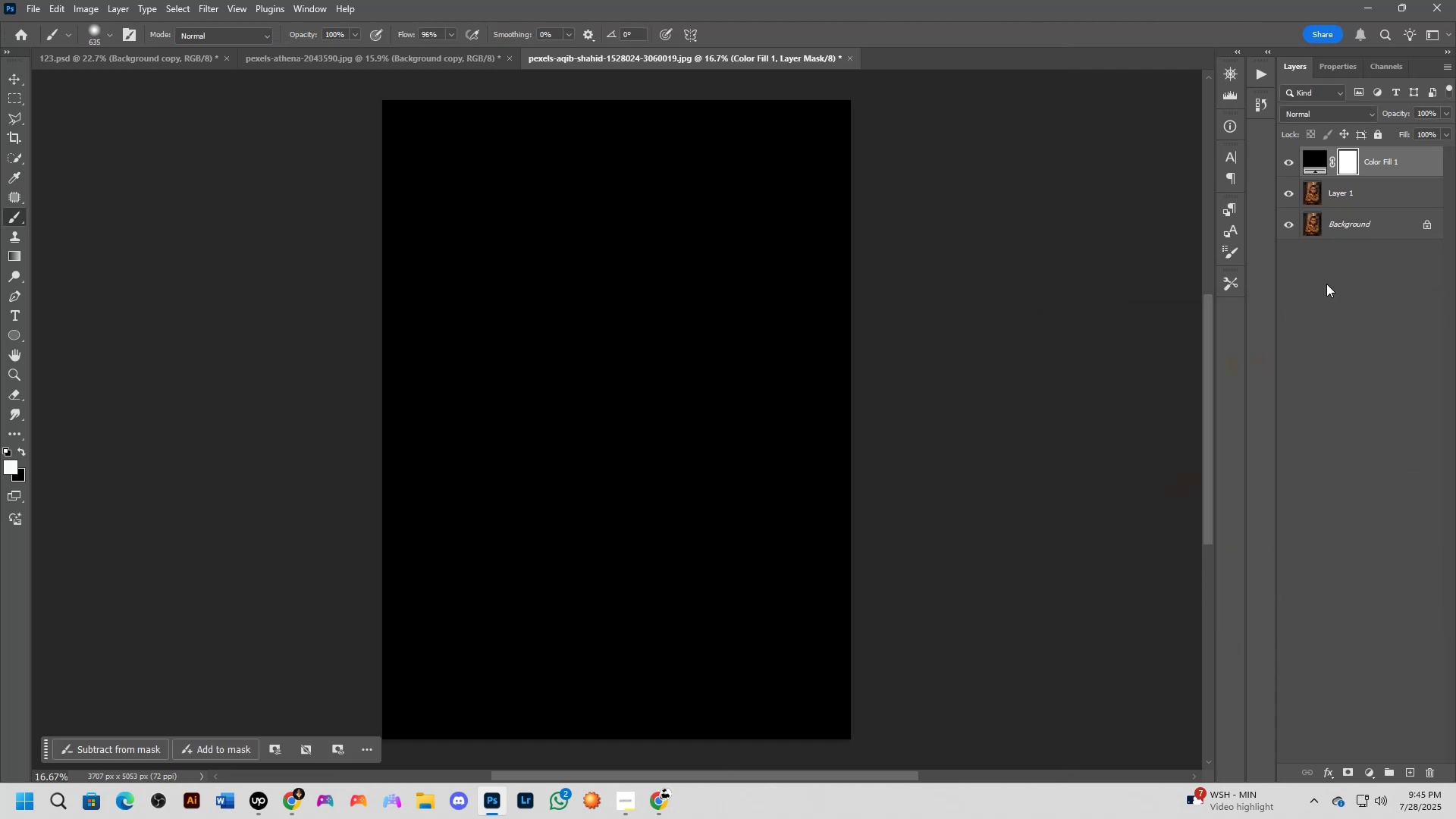 
key(Control+I)
 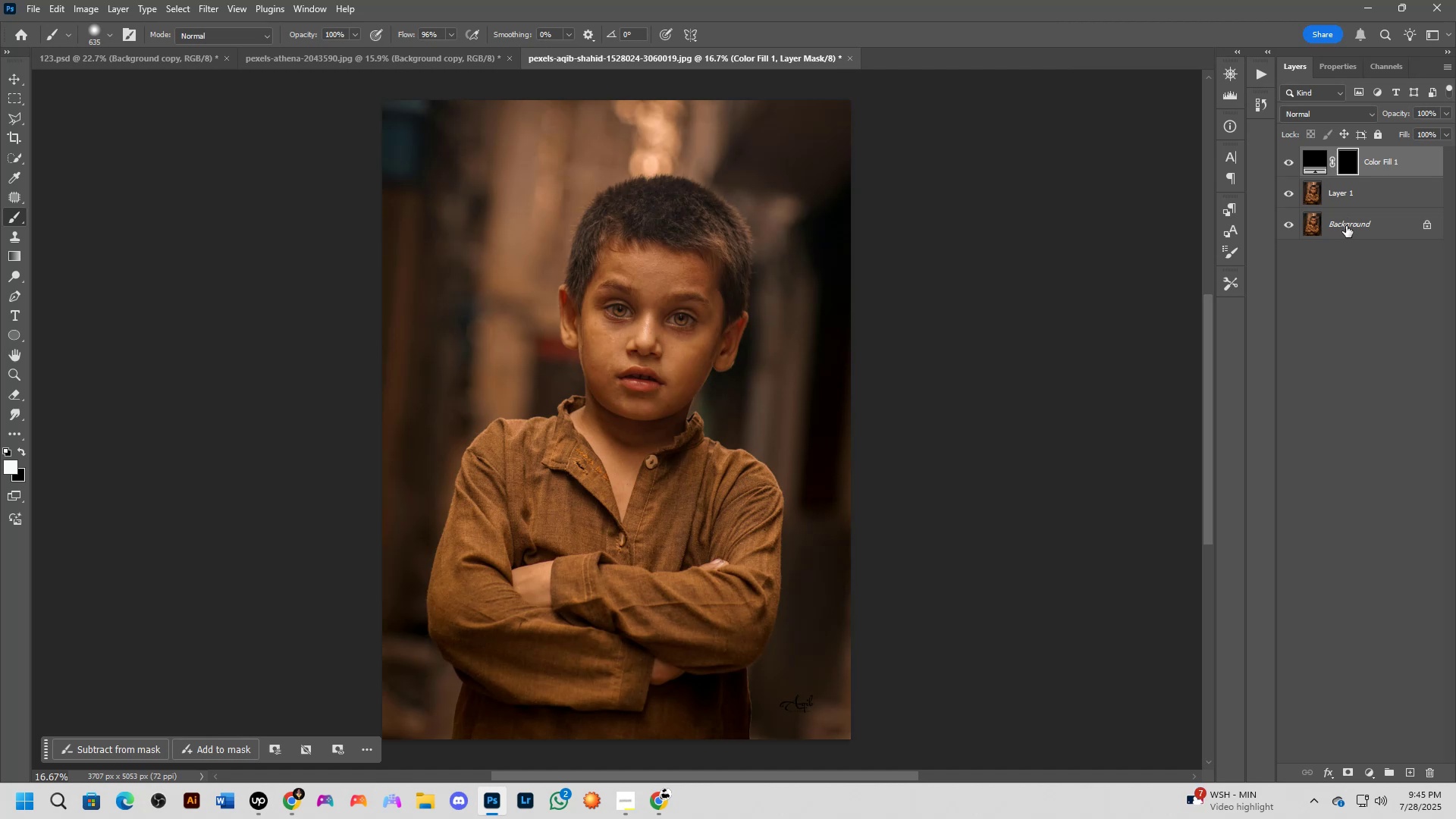 
wait(6.78)
 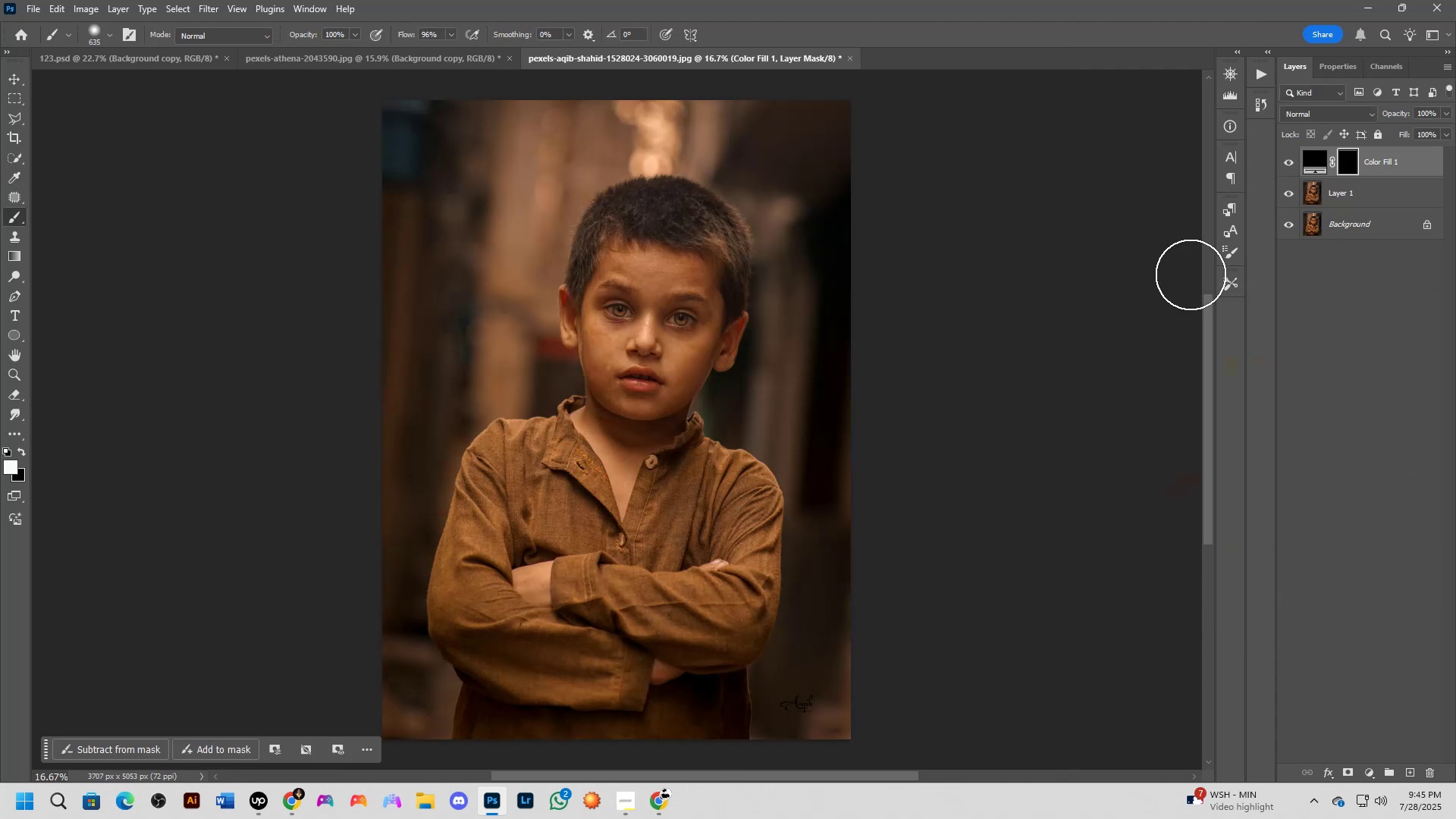 
left_click([1370, 215])
 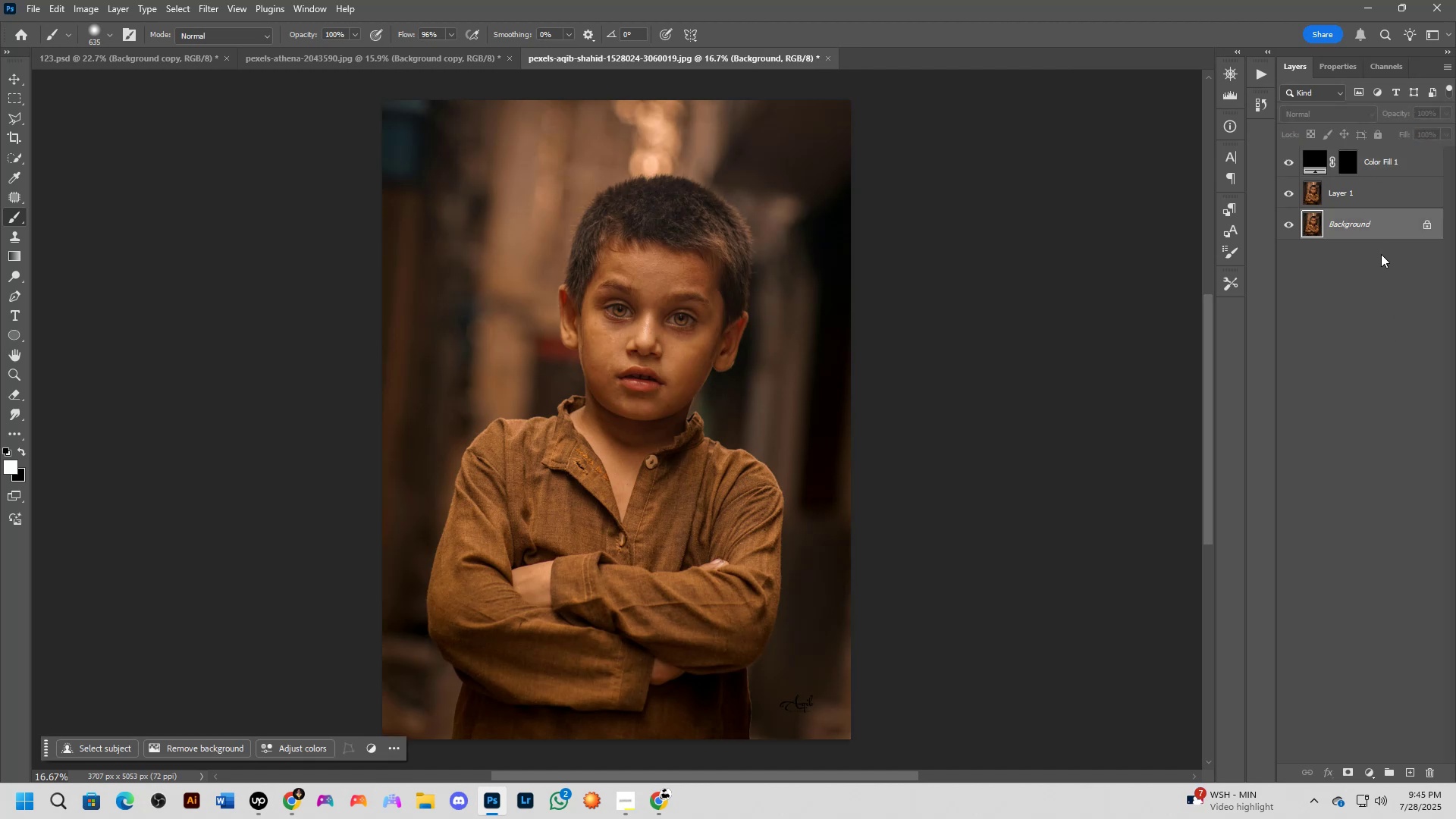 
wait(7.31)
 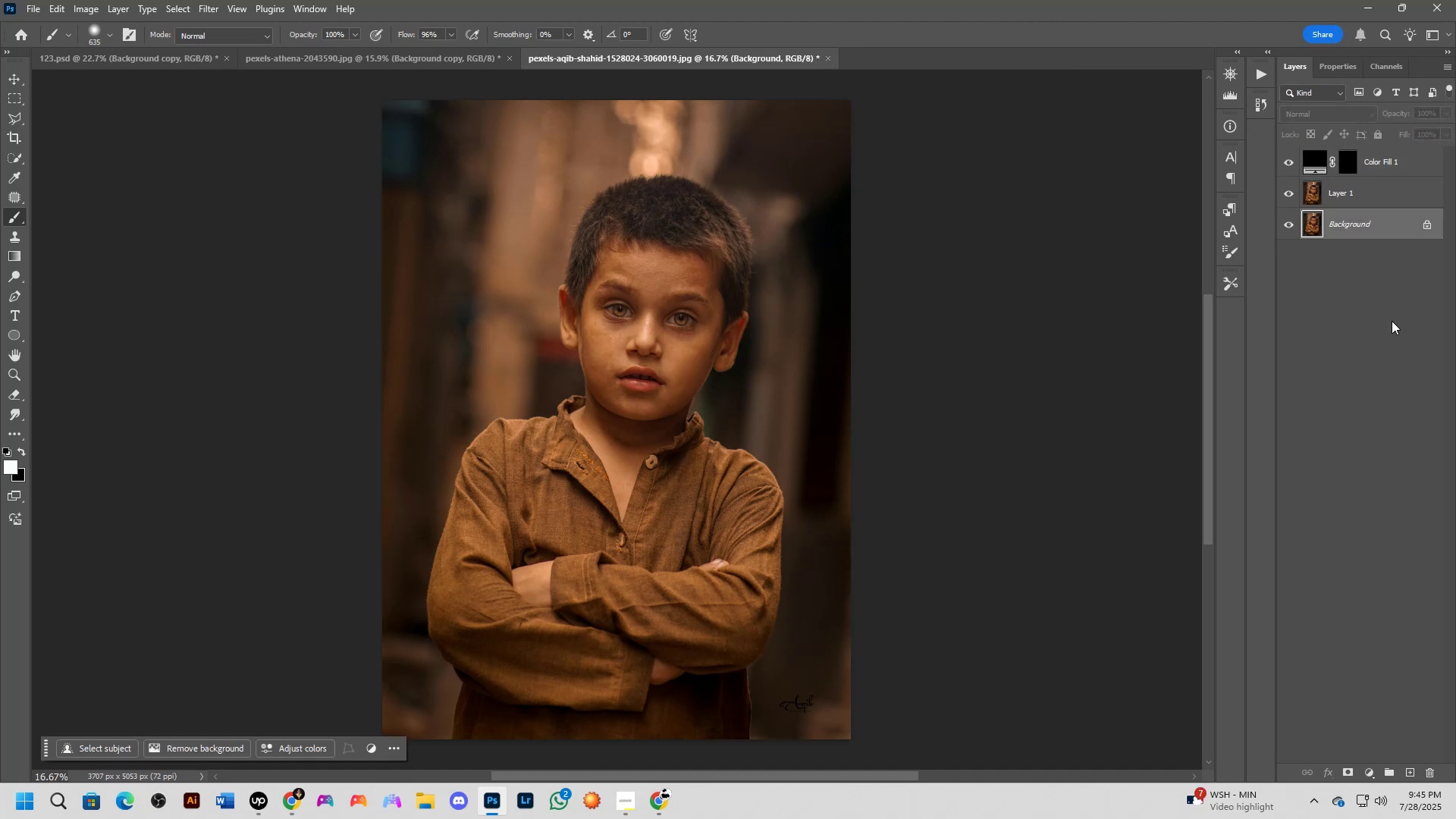 
left_click([1376, 777])
 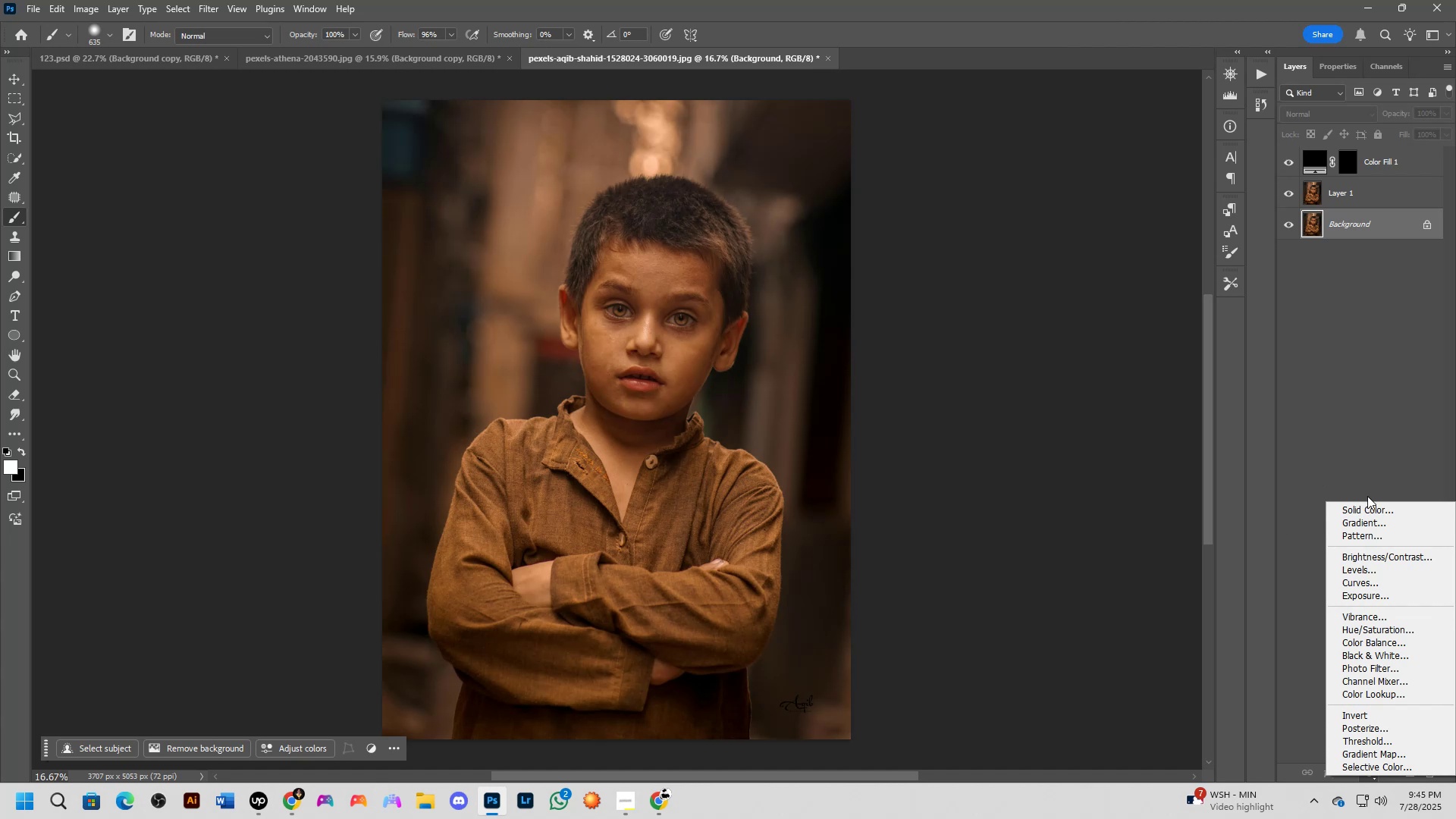 
left_click([1367, 506])
 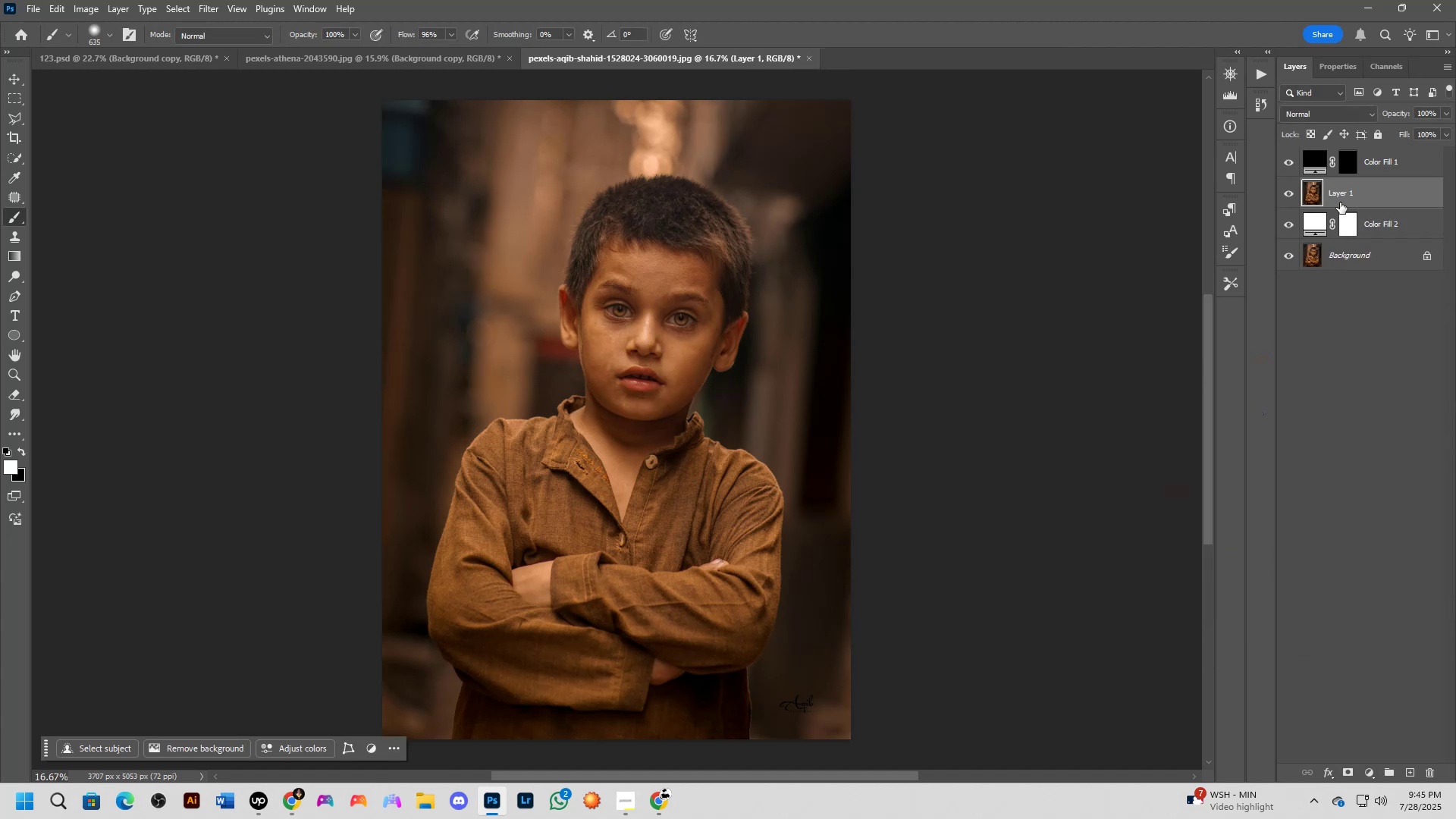 
wait(13.25)
 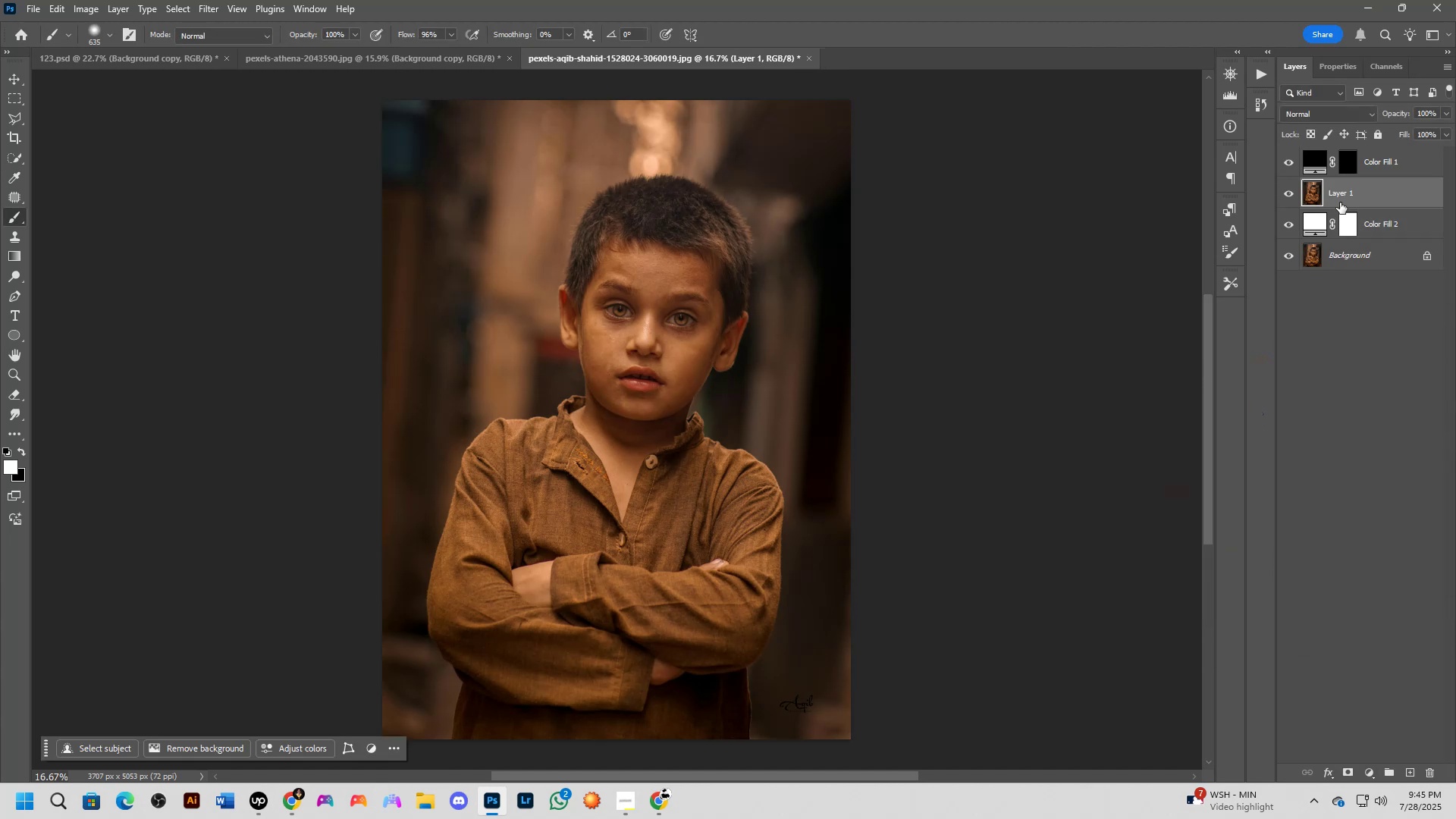 
left_click_drag(start_coordinate=[1400, 115], to_coordinate=[1392, 129])
 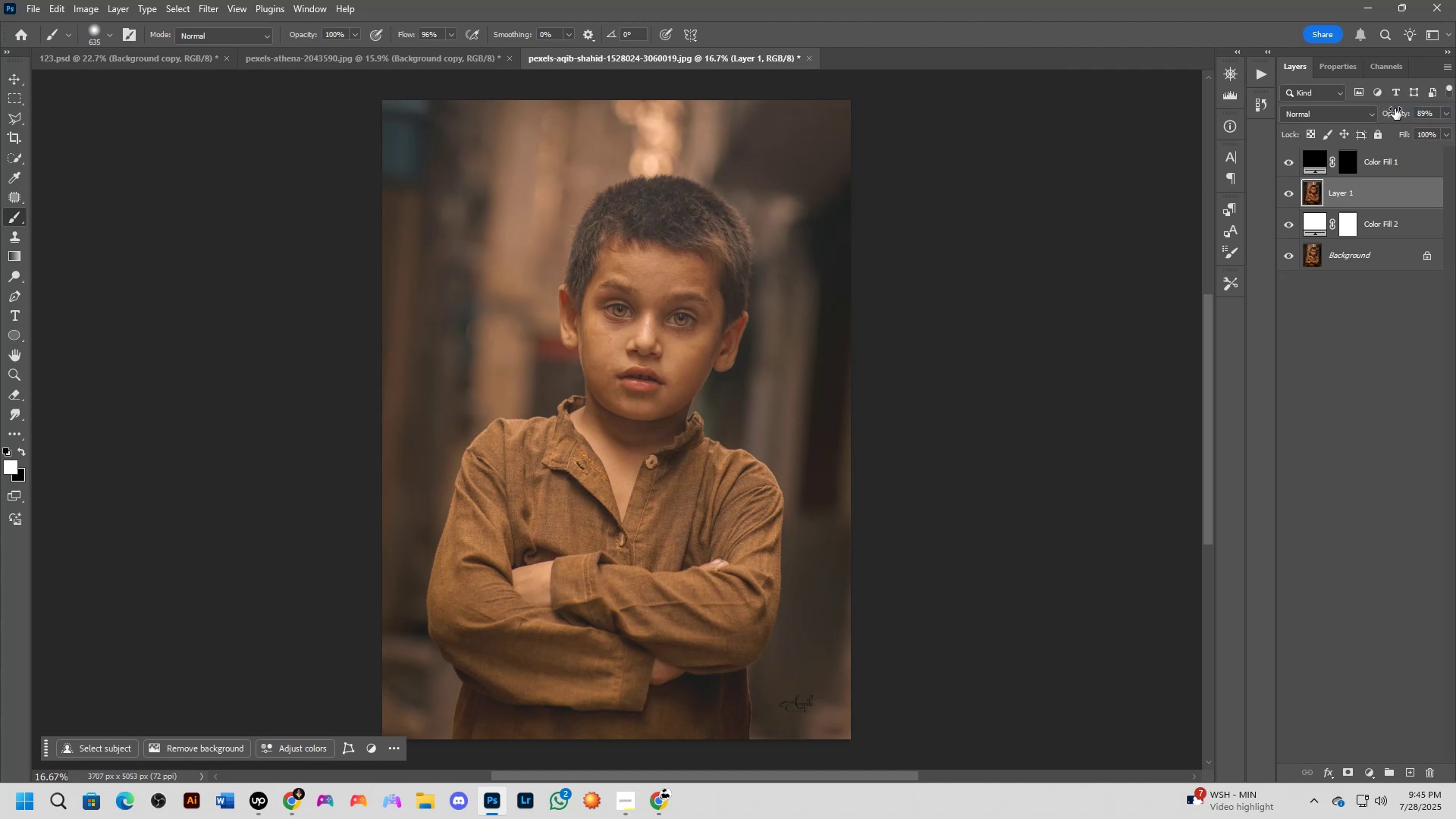 
left_click_drag(start_coordinate=[1393, 113], to_coordinate=[1385, 113])
 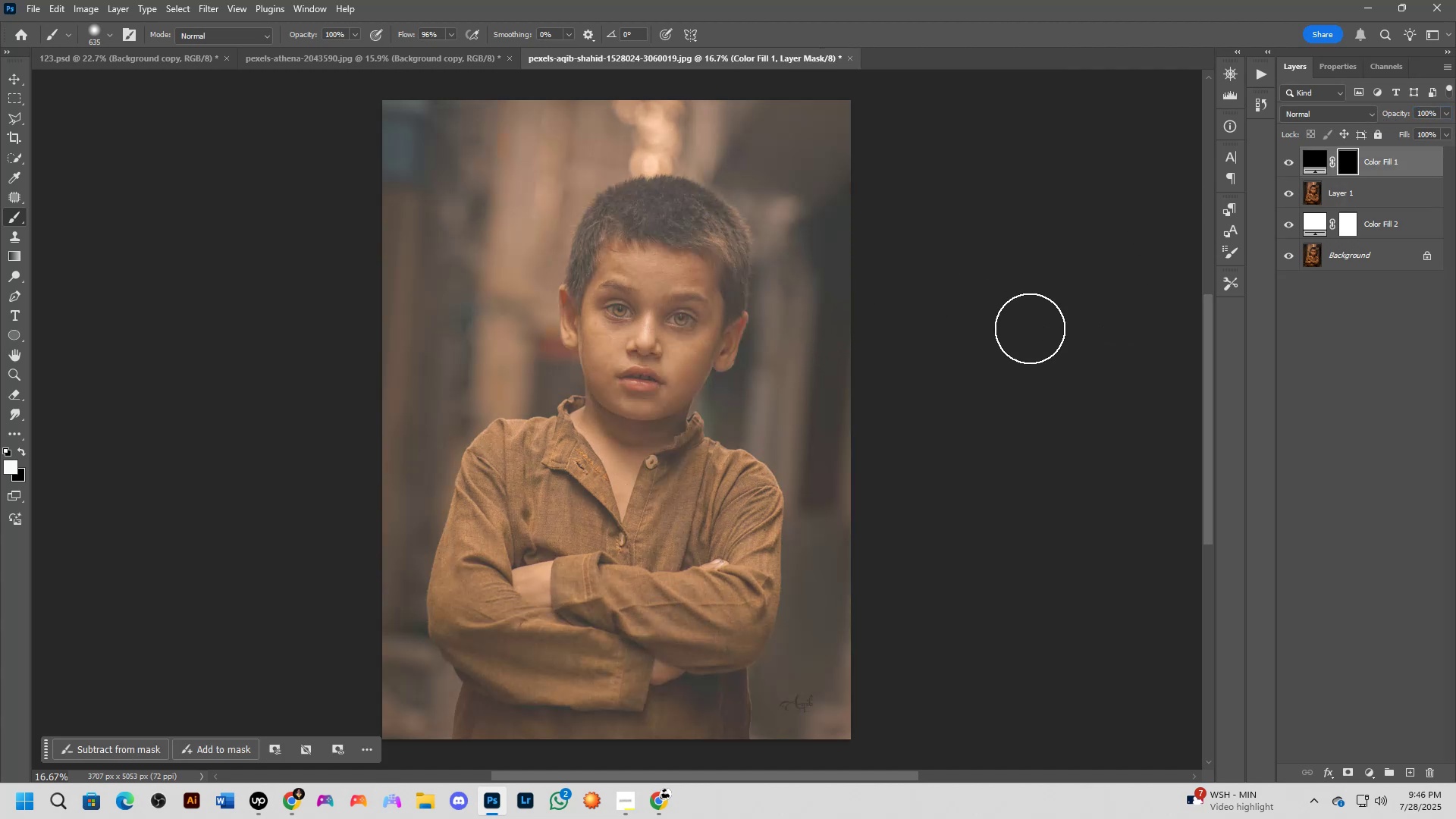 
wait(8.66)
 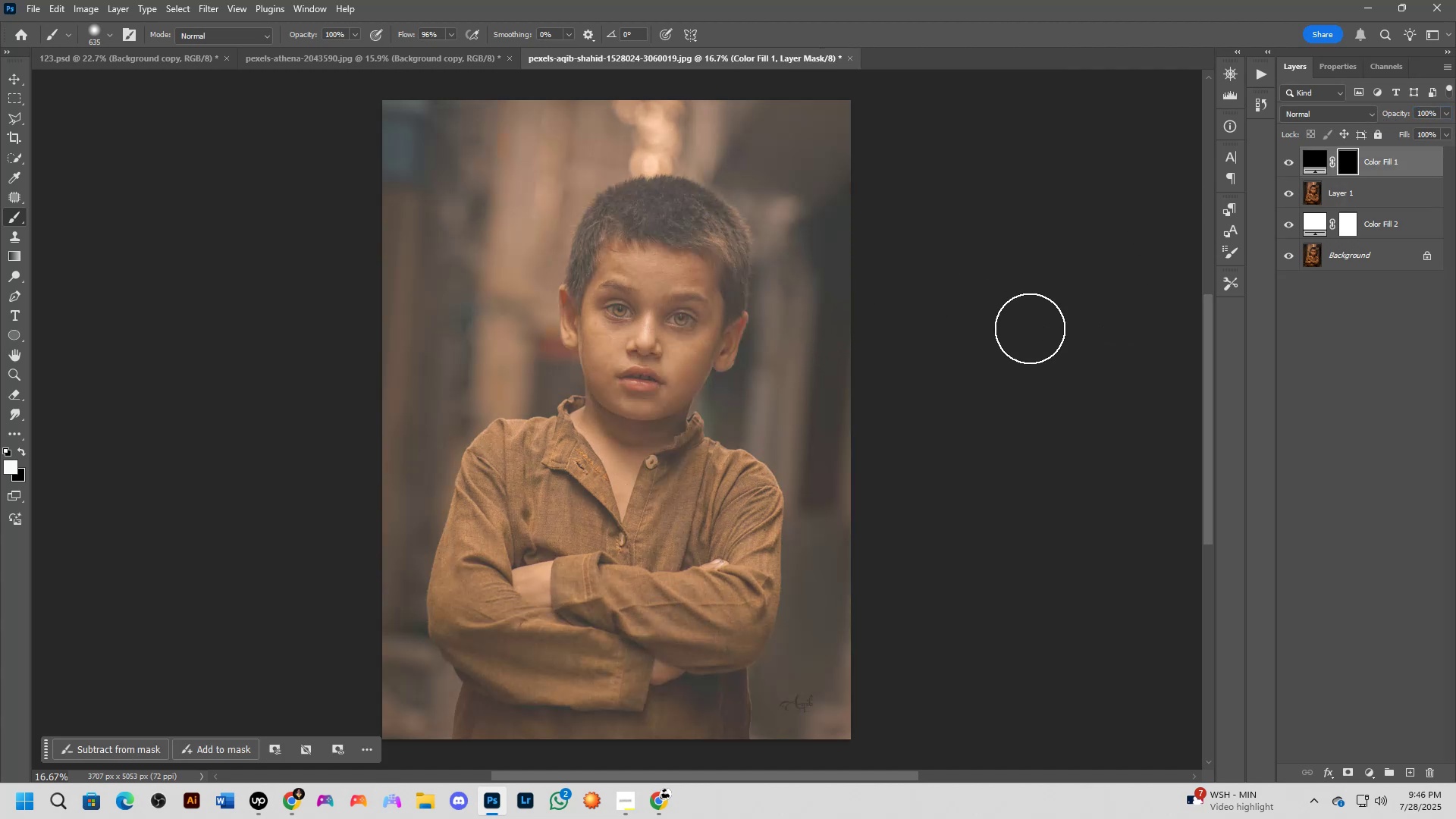 
hold_key(key=AltLeft, duration=1.5)
 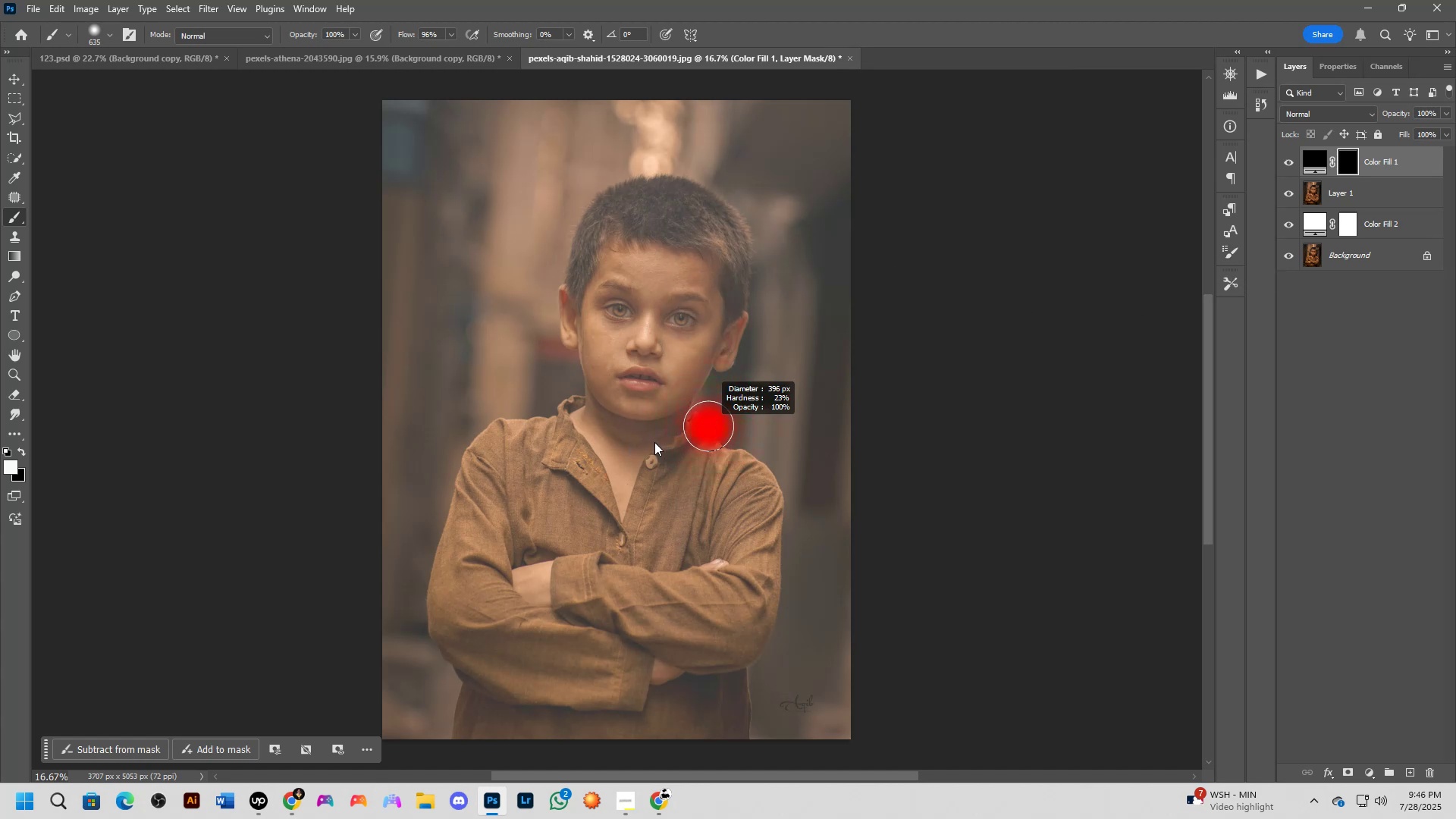 
hold_key(key=AltLeft, duration=0.77)
 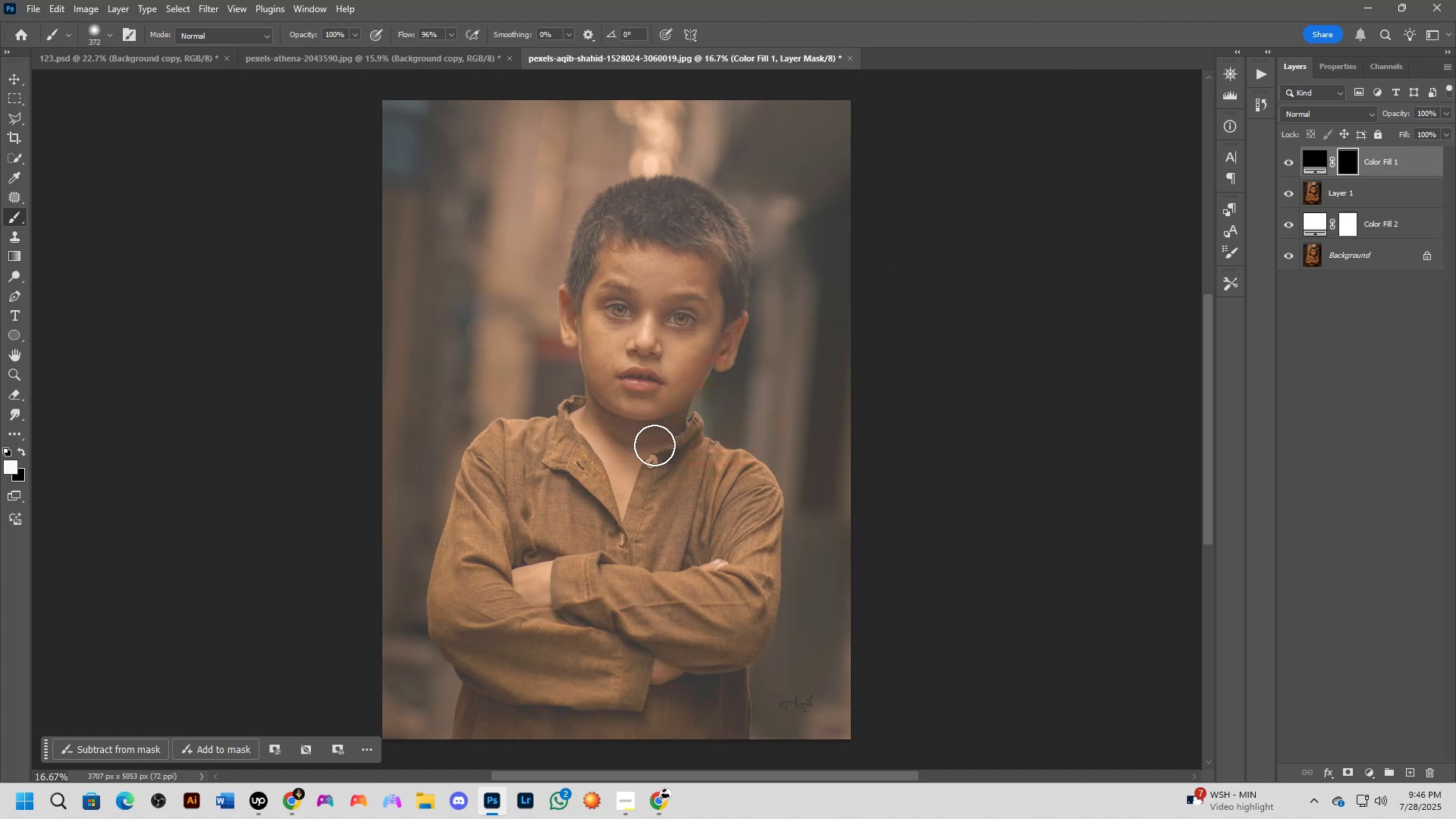 
scroll: coordinate [668, 437], scroll_direction: up, amount: 5.0
 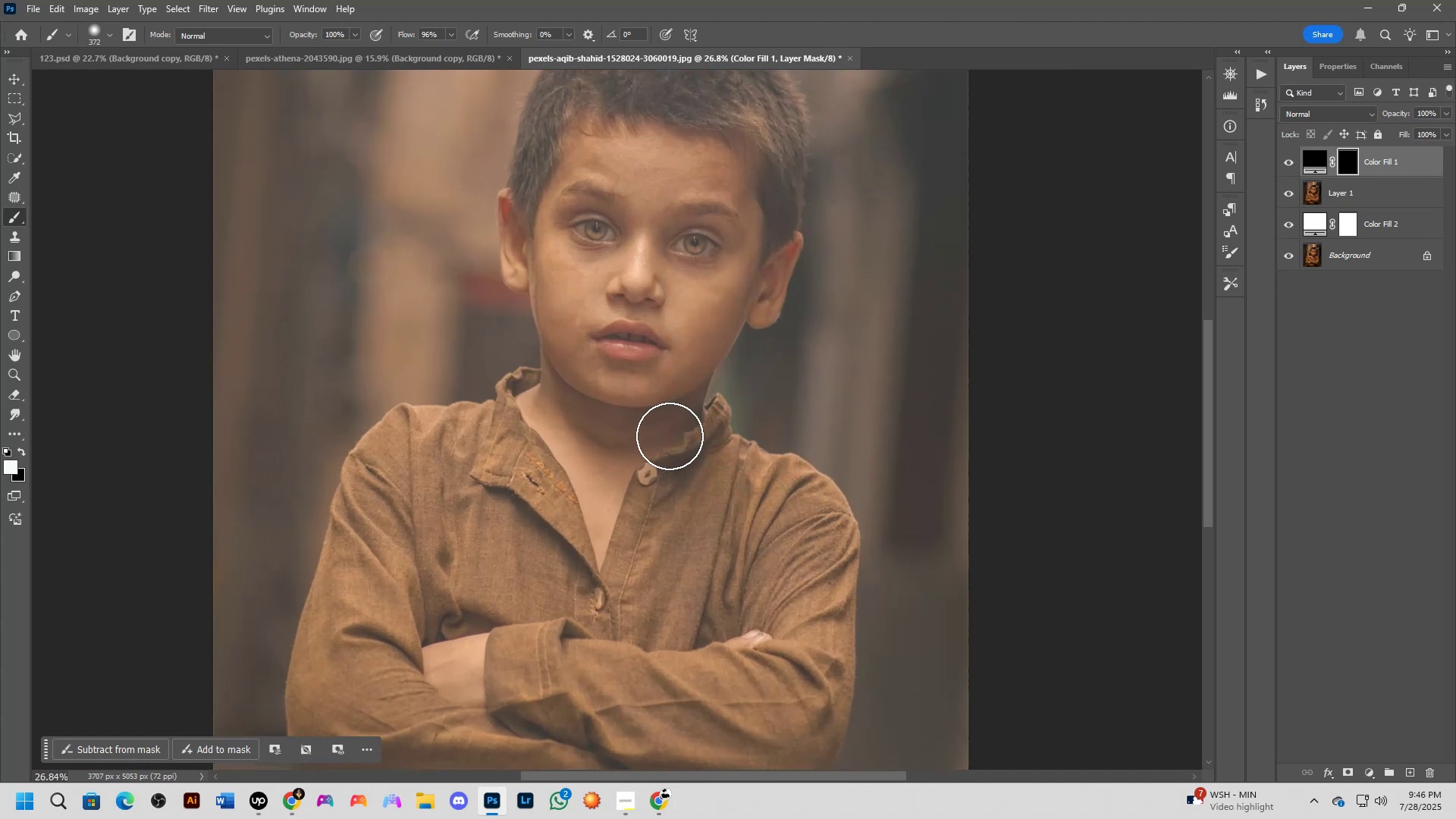 
hold_key(key=AltLeft, duration=1.53)
 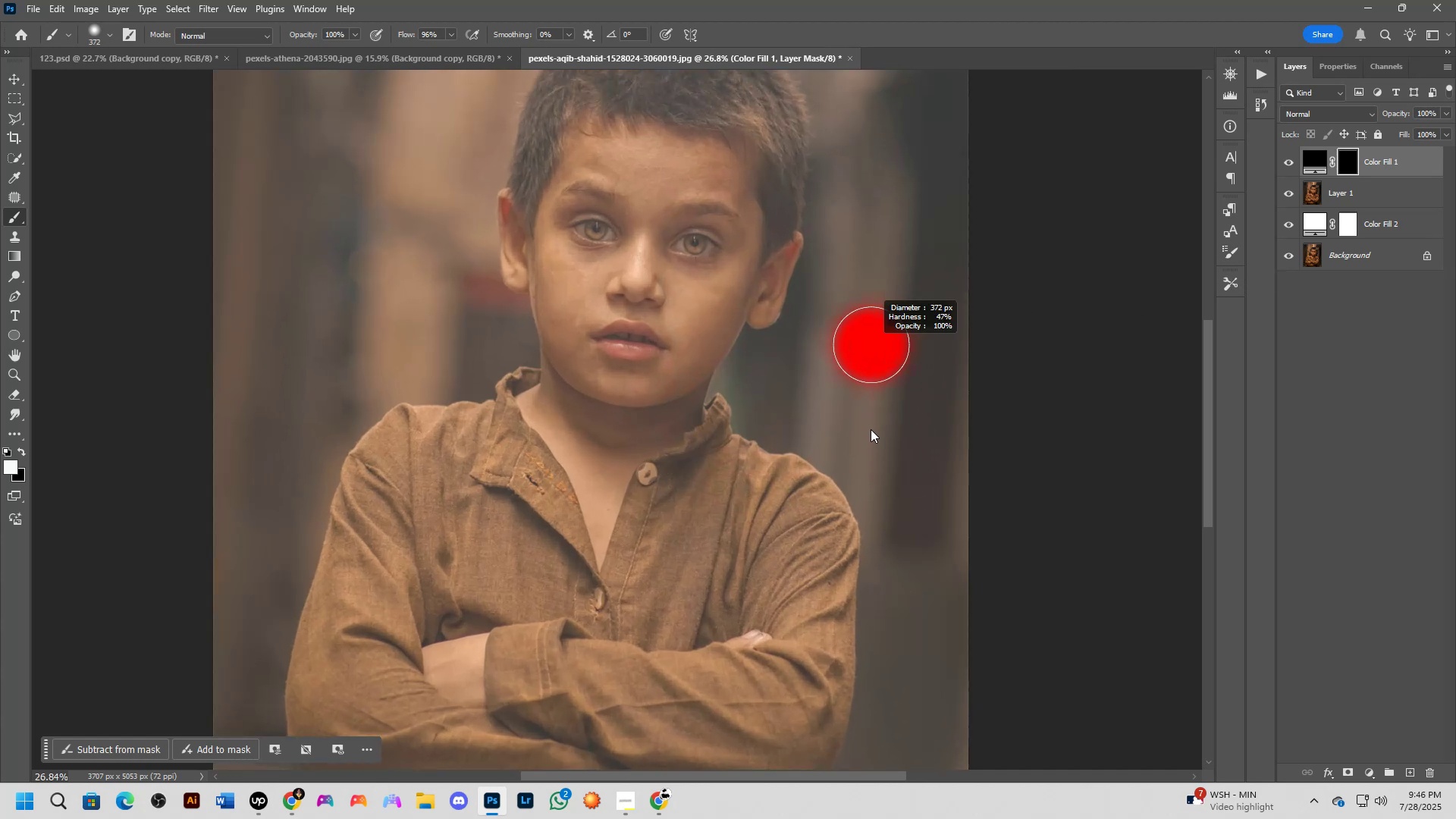 
key(Alt+AltLeft)
 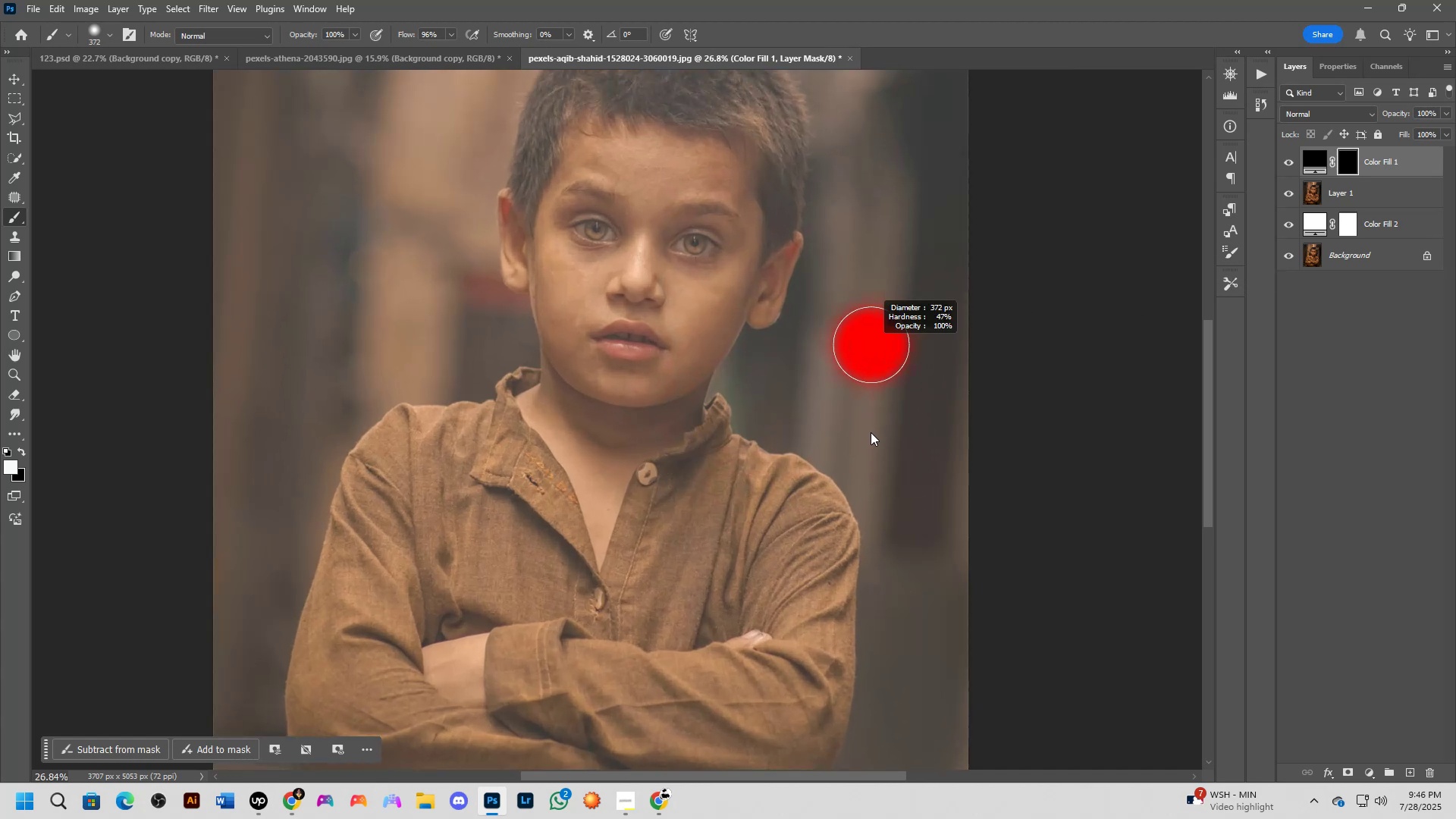 
key(Alt+AltLeft)
 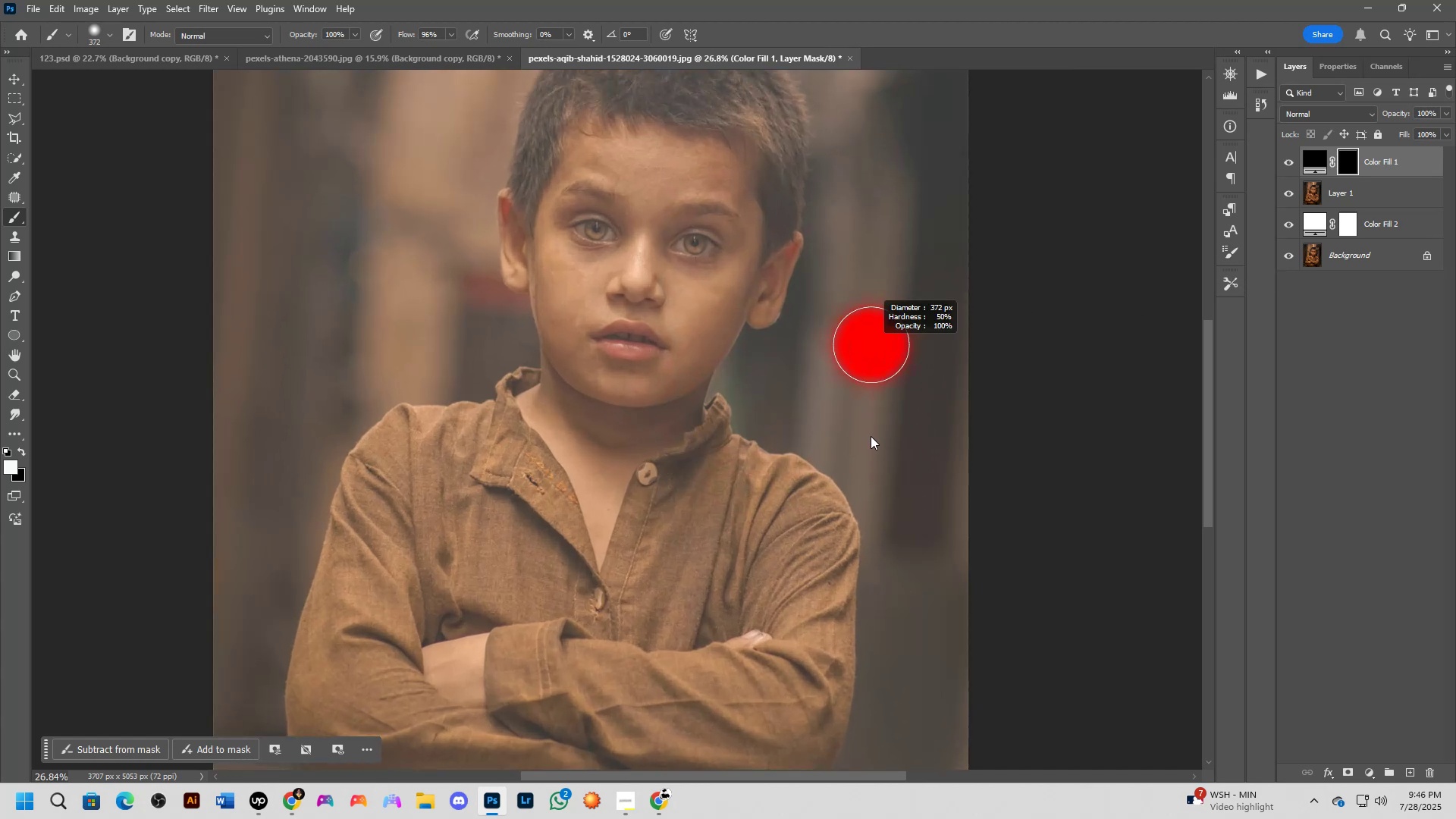 
key(Alt+AltLeft)
 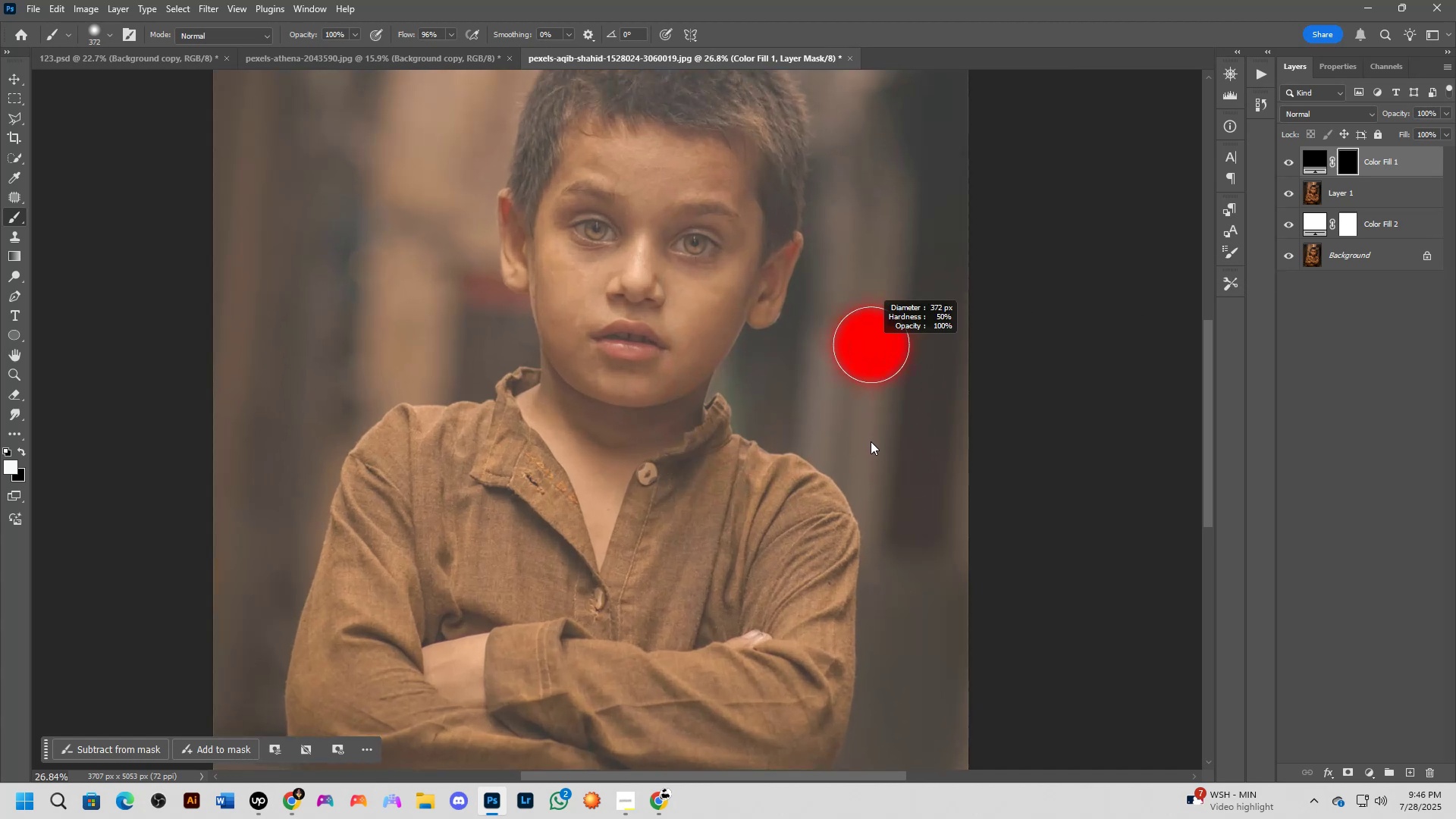 
key(Alt+AltLeft)
 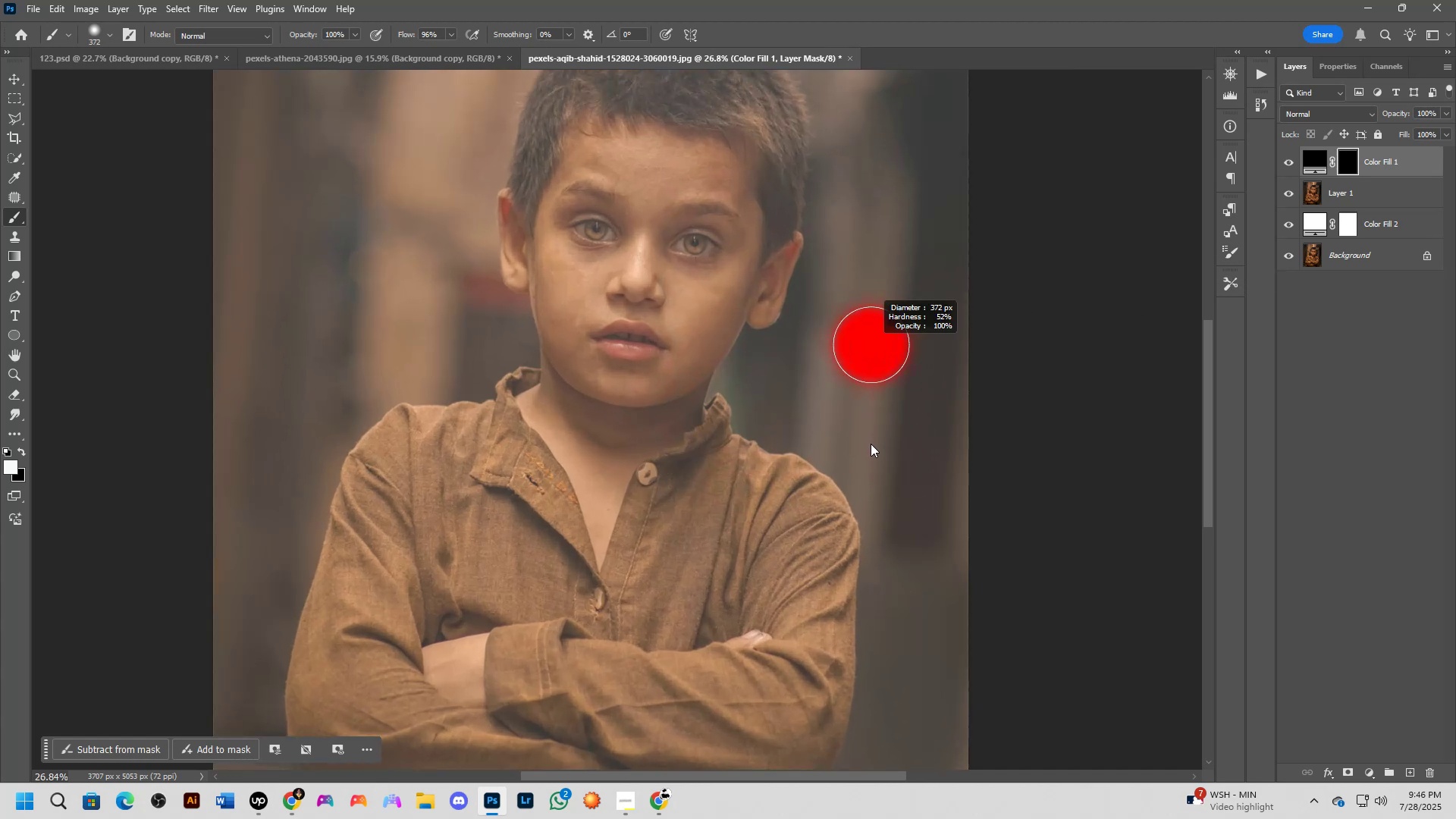 
key(Alt+AltLeft)
 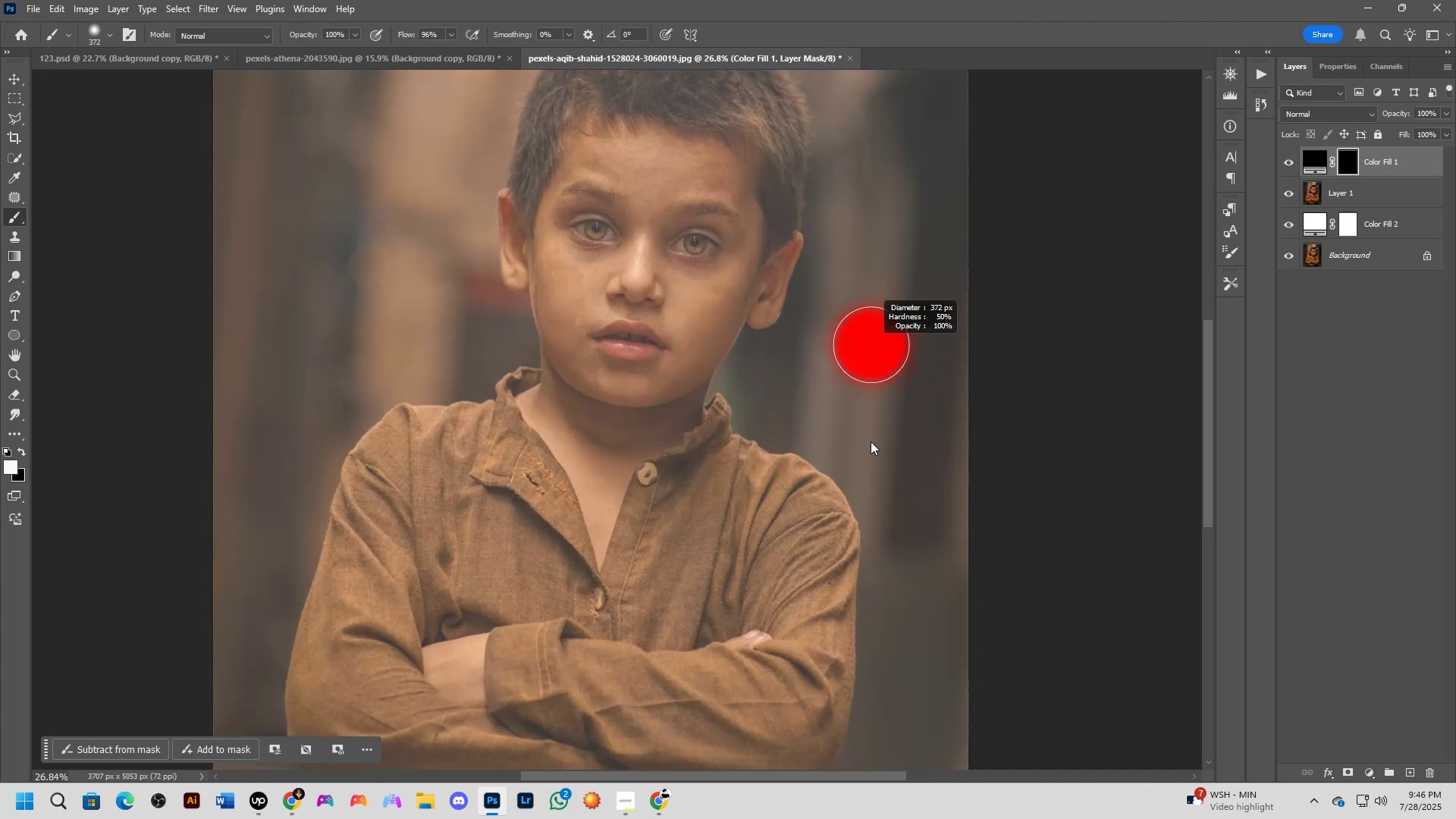 
key(Alt+AltLeft)
 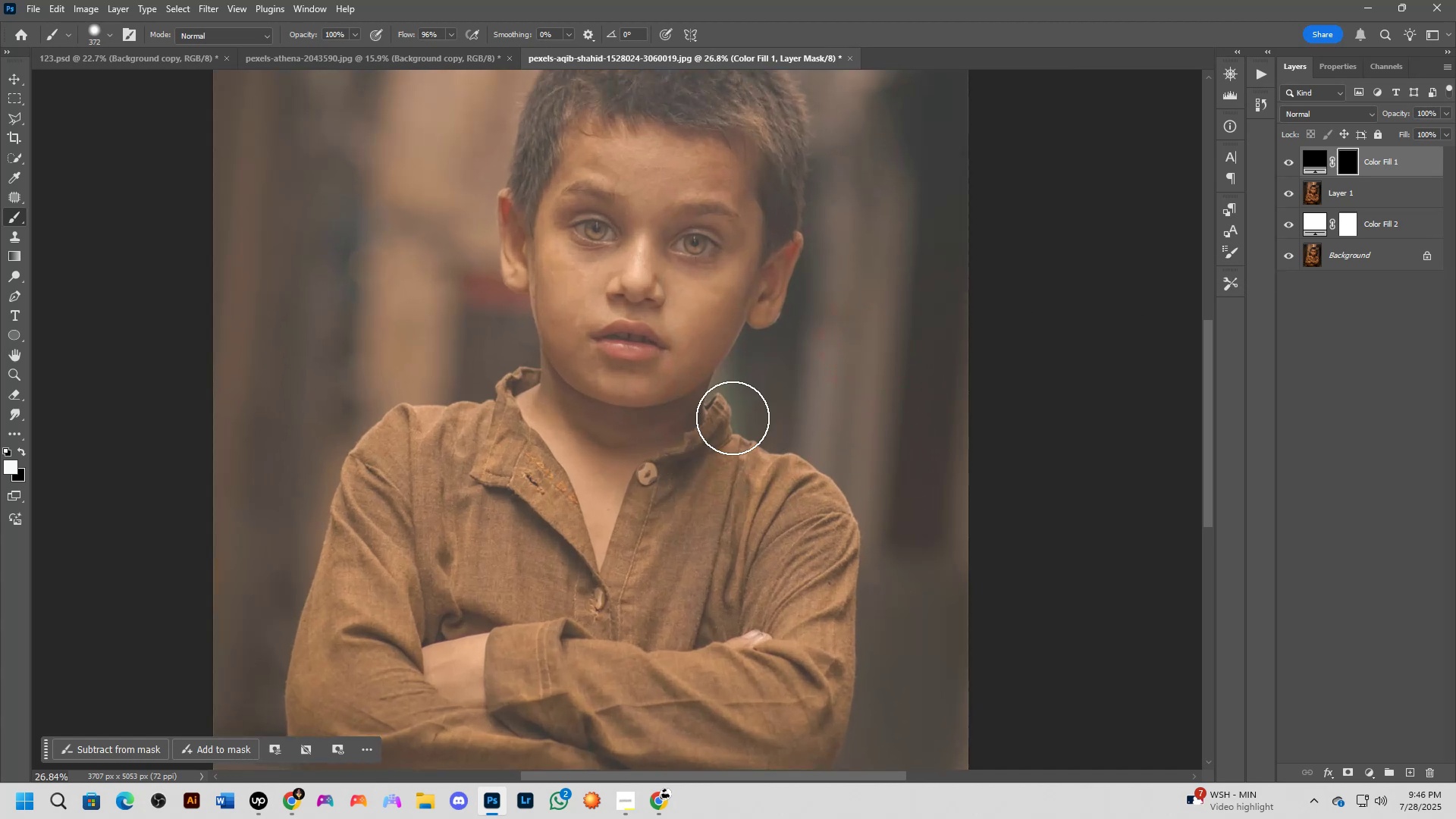 
scroll: coordinate [713, 425], scroll_direction: up, amount: 4.0
 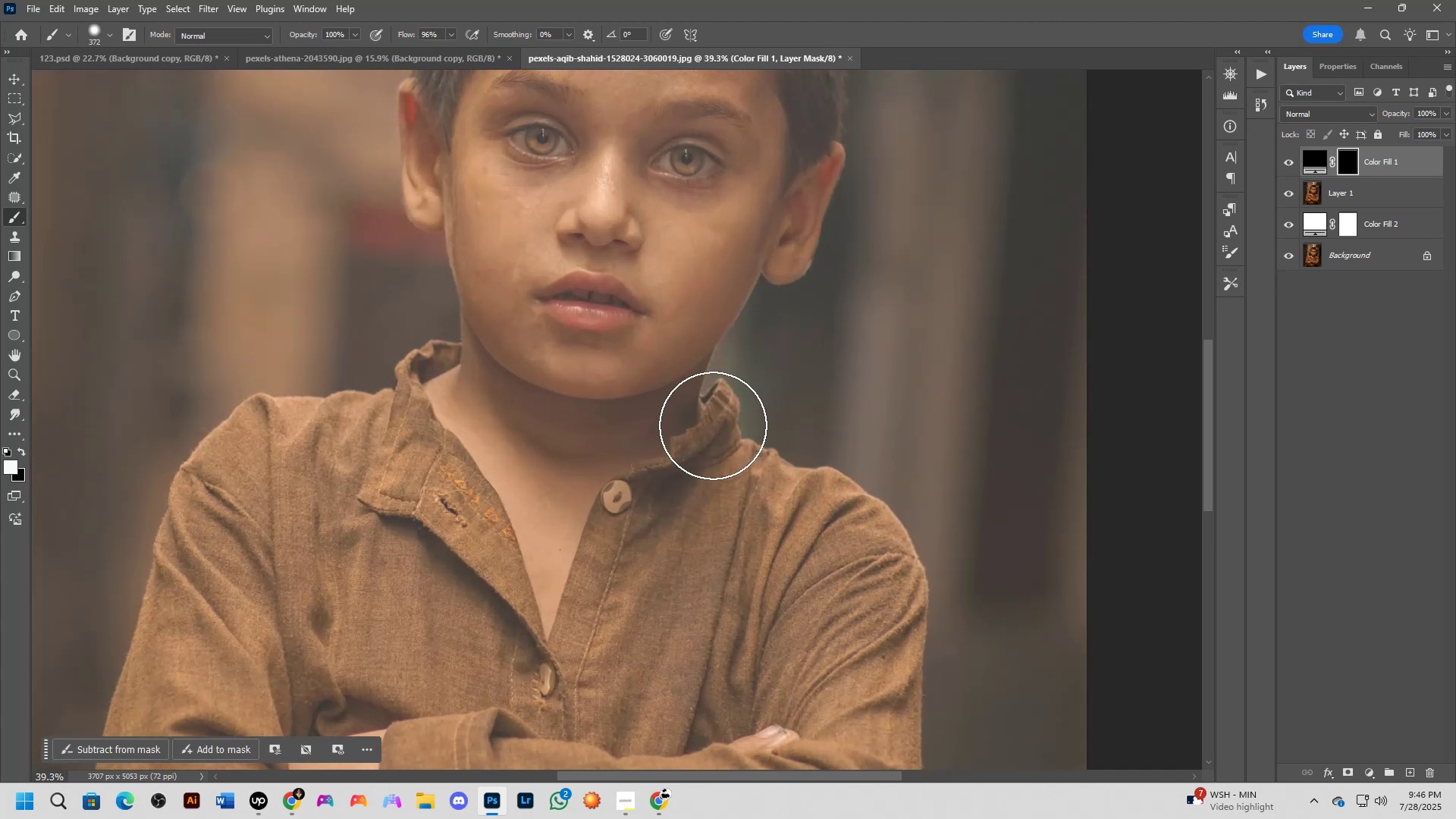 
hold_key(key=AltLeft, duration=1.52)
 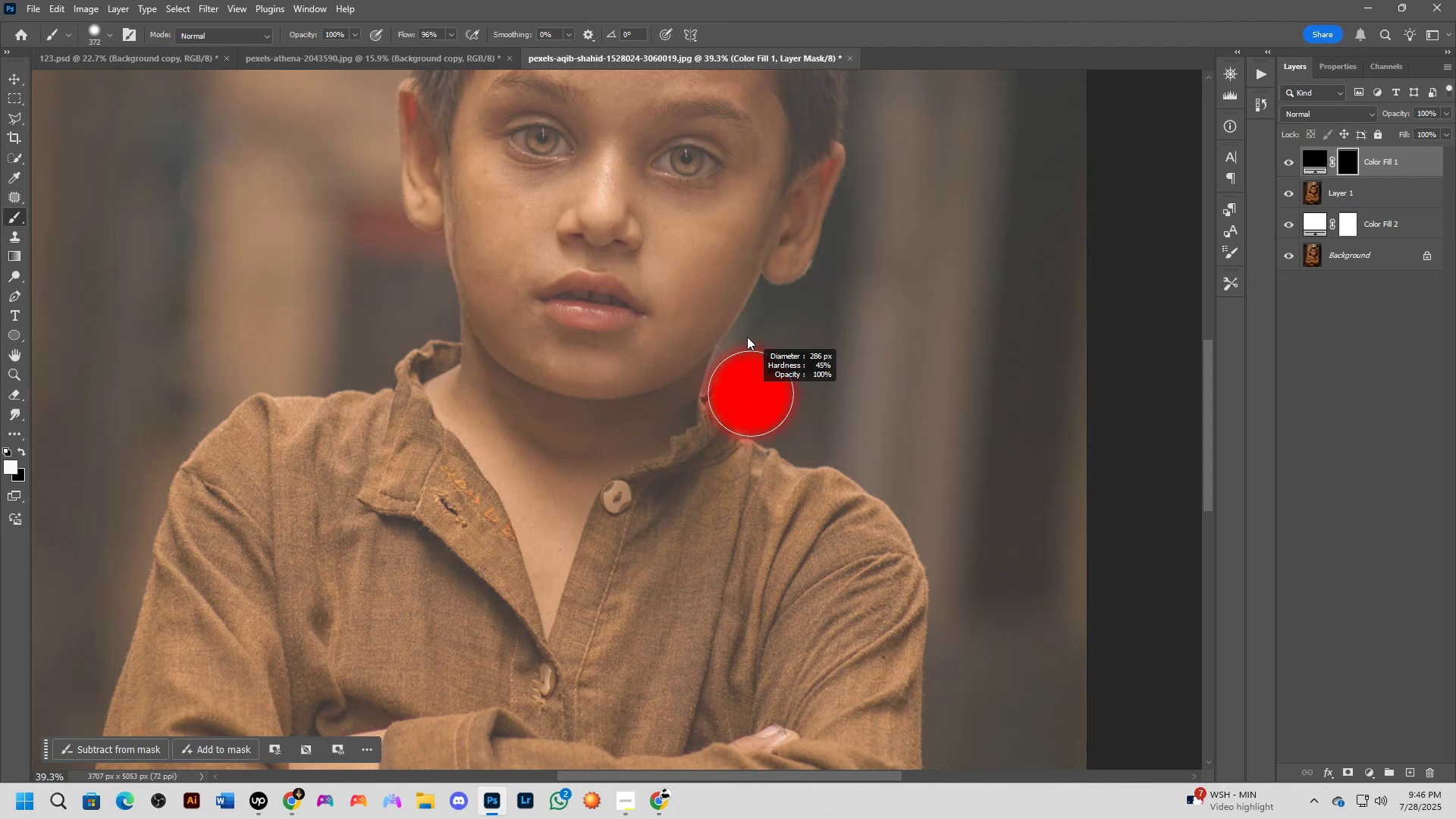 
hold_key(key=AltLeft, duration=1.52)
 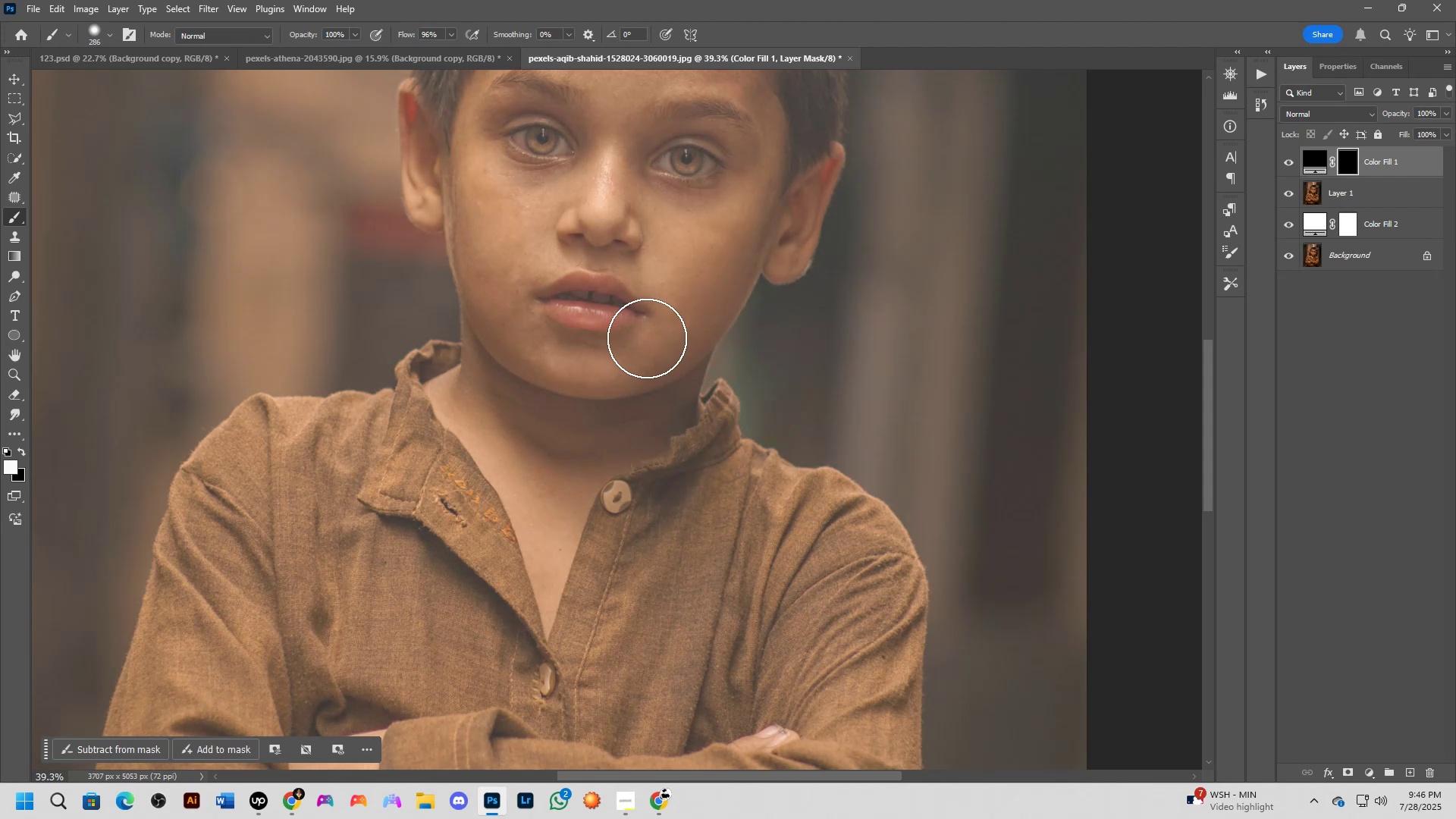 
hold_key(key=Space, duration=0.49)
 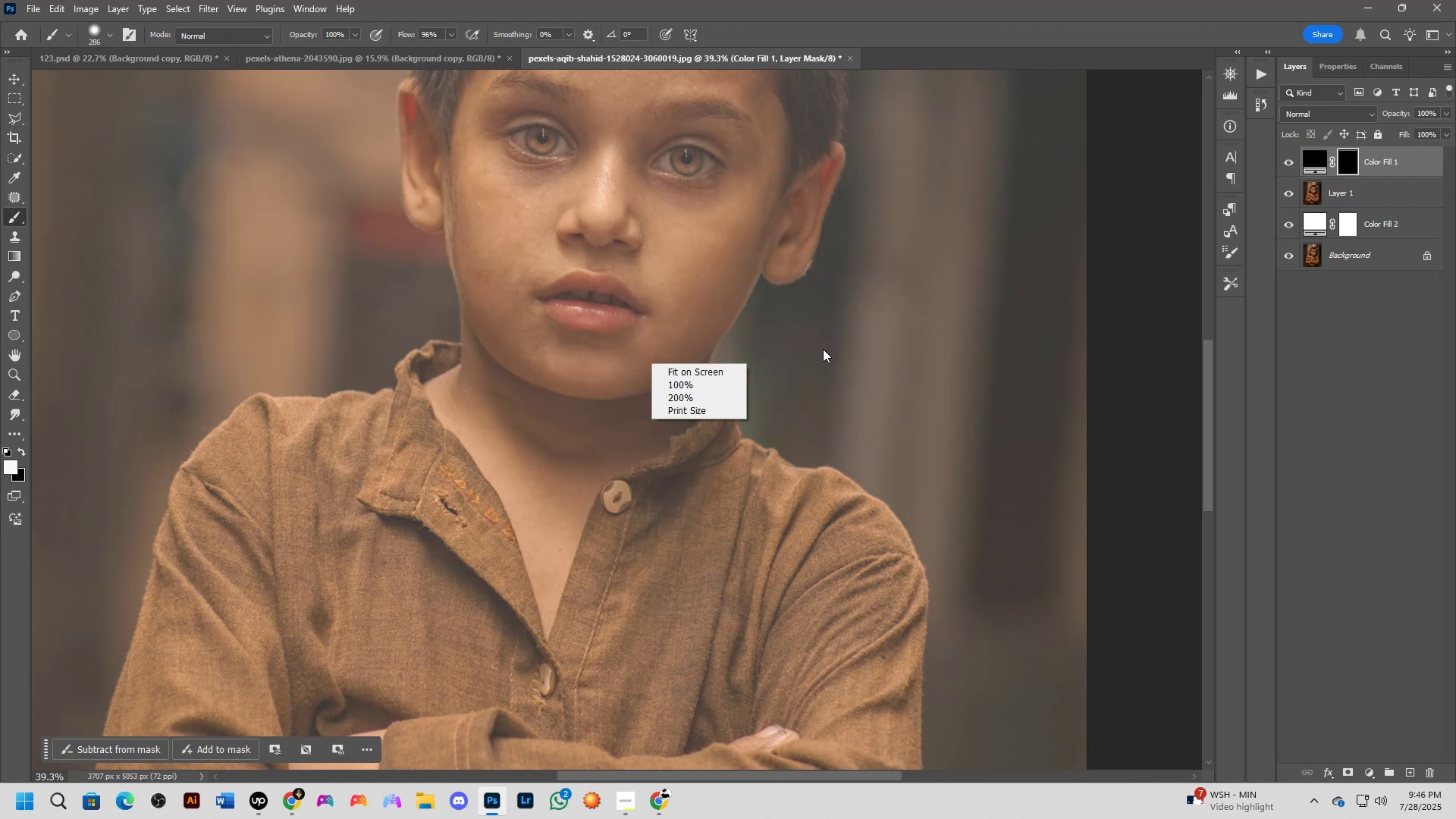 
left_click([823, 349])
 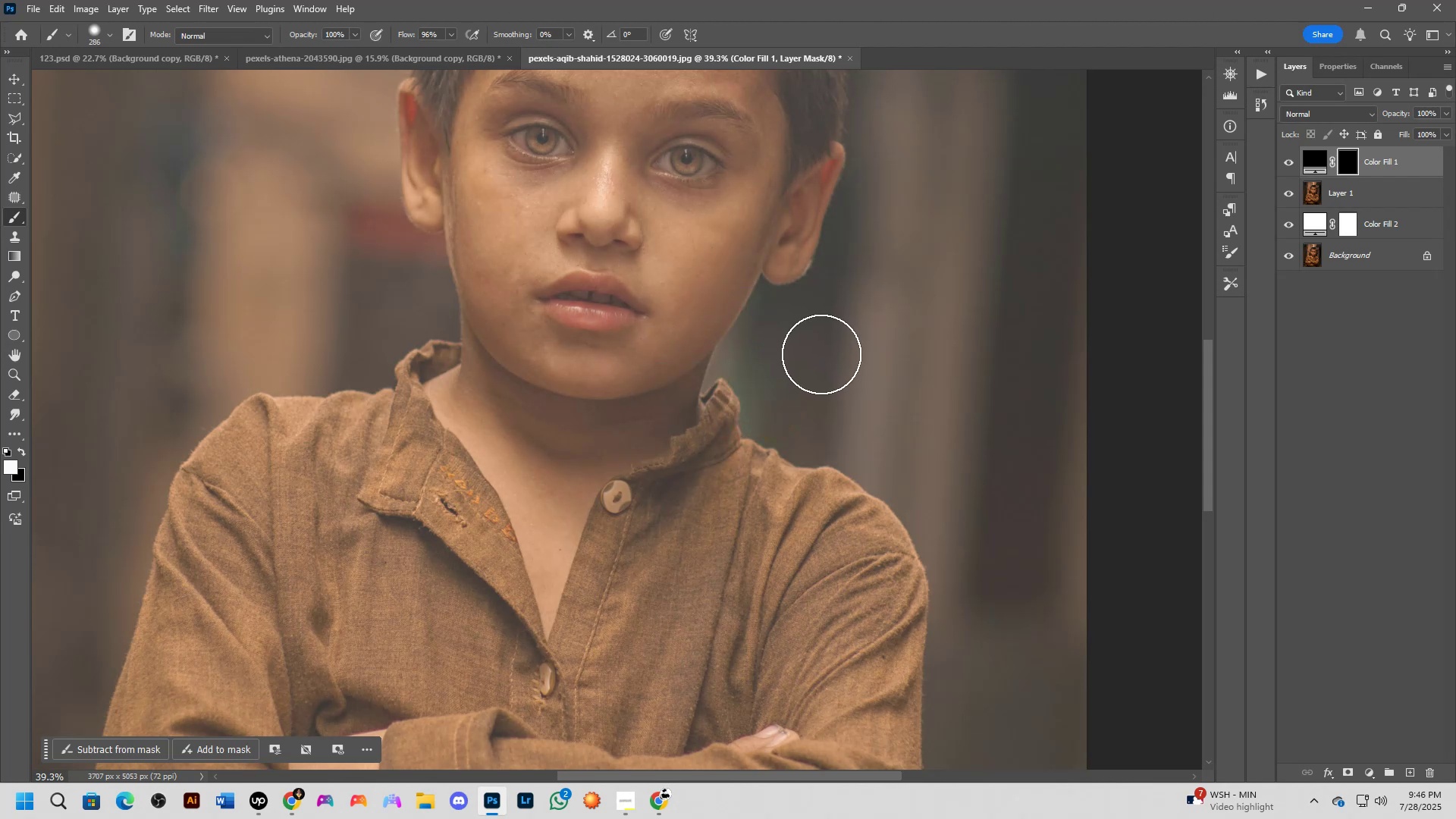 
hold_key(key=AltLeft, duration=1.5)
 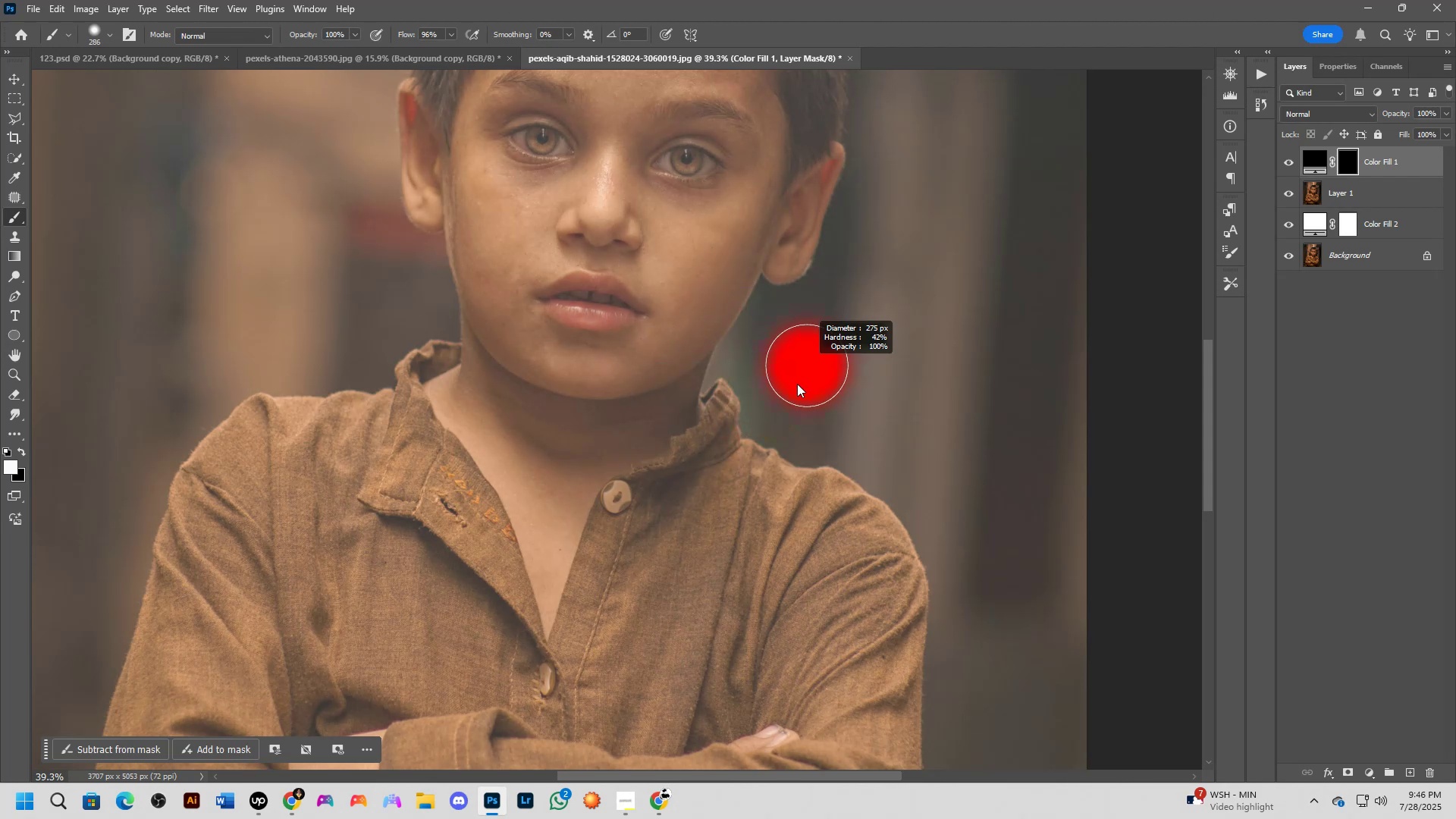 
hold_key(key=AltLeft, duration=1.51)
 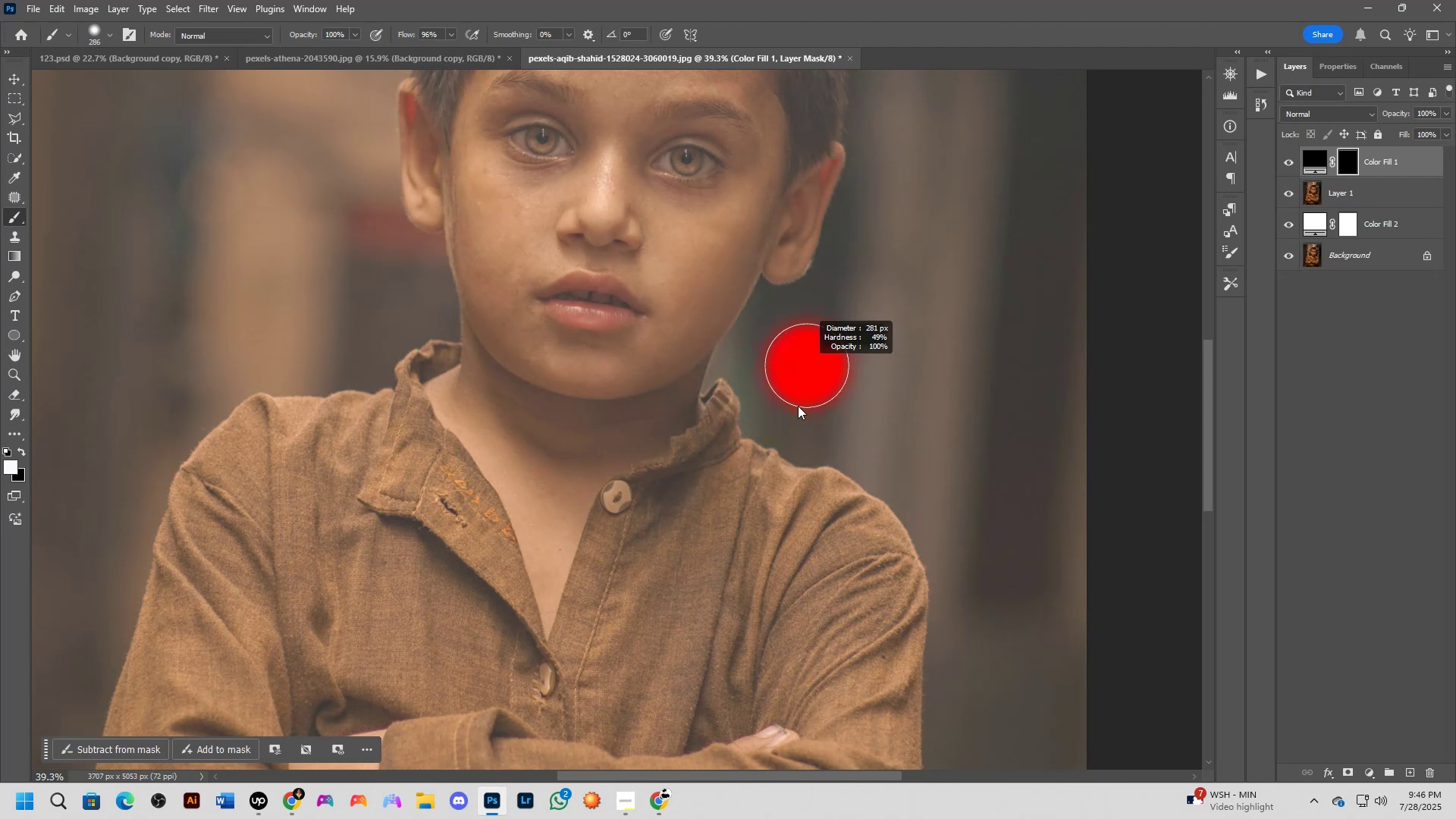 
hold_key(key=AltLeft, duration=1.52)
 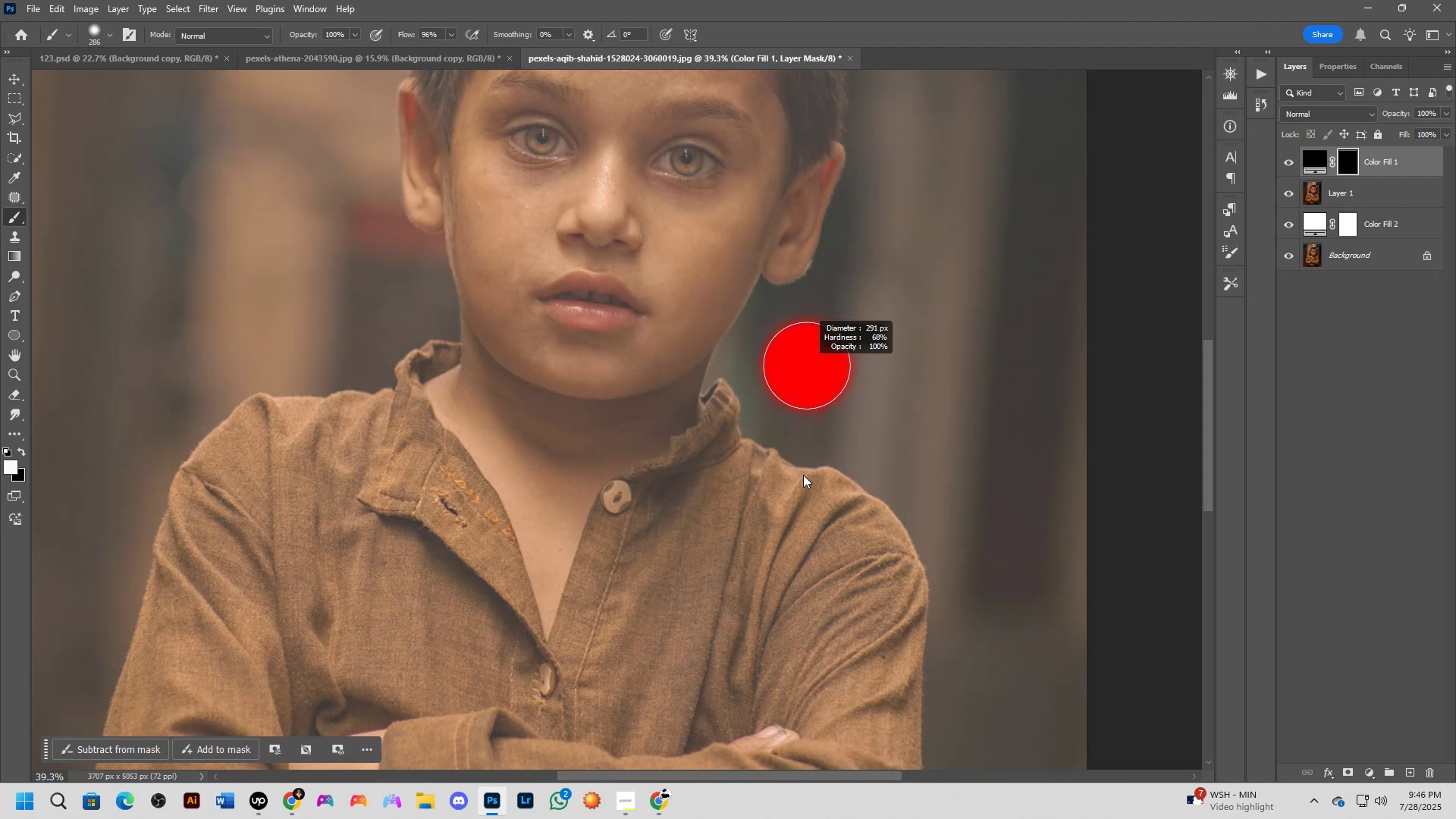 
hold_key(key=AltLeft, duration=1.53)
 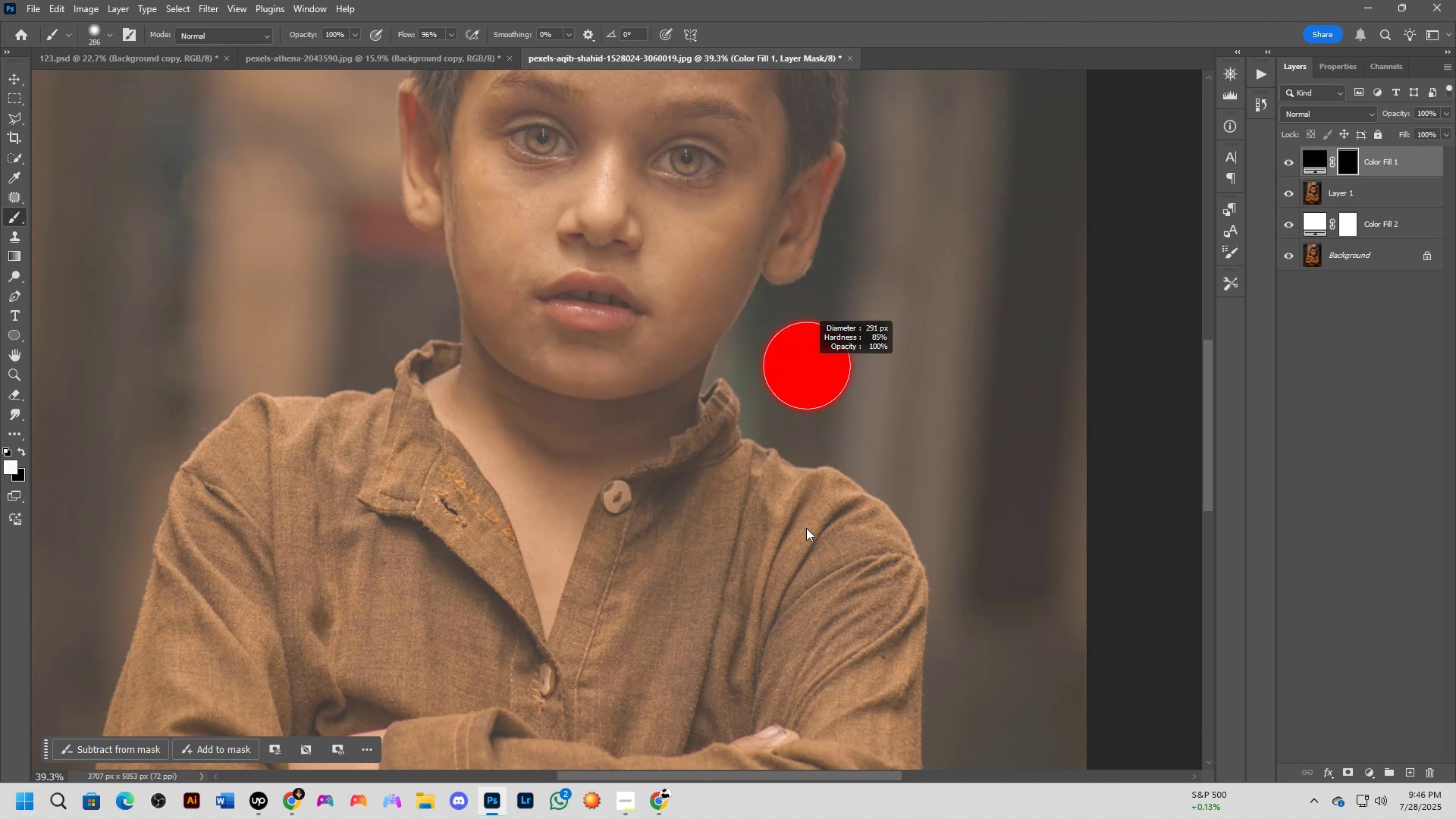 
hold_key(key=AltLeft, duration=0.62)
 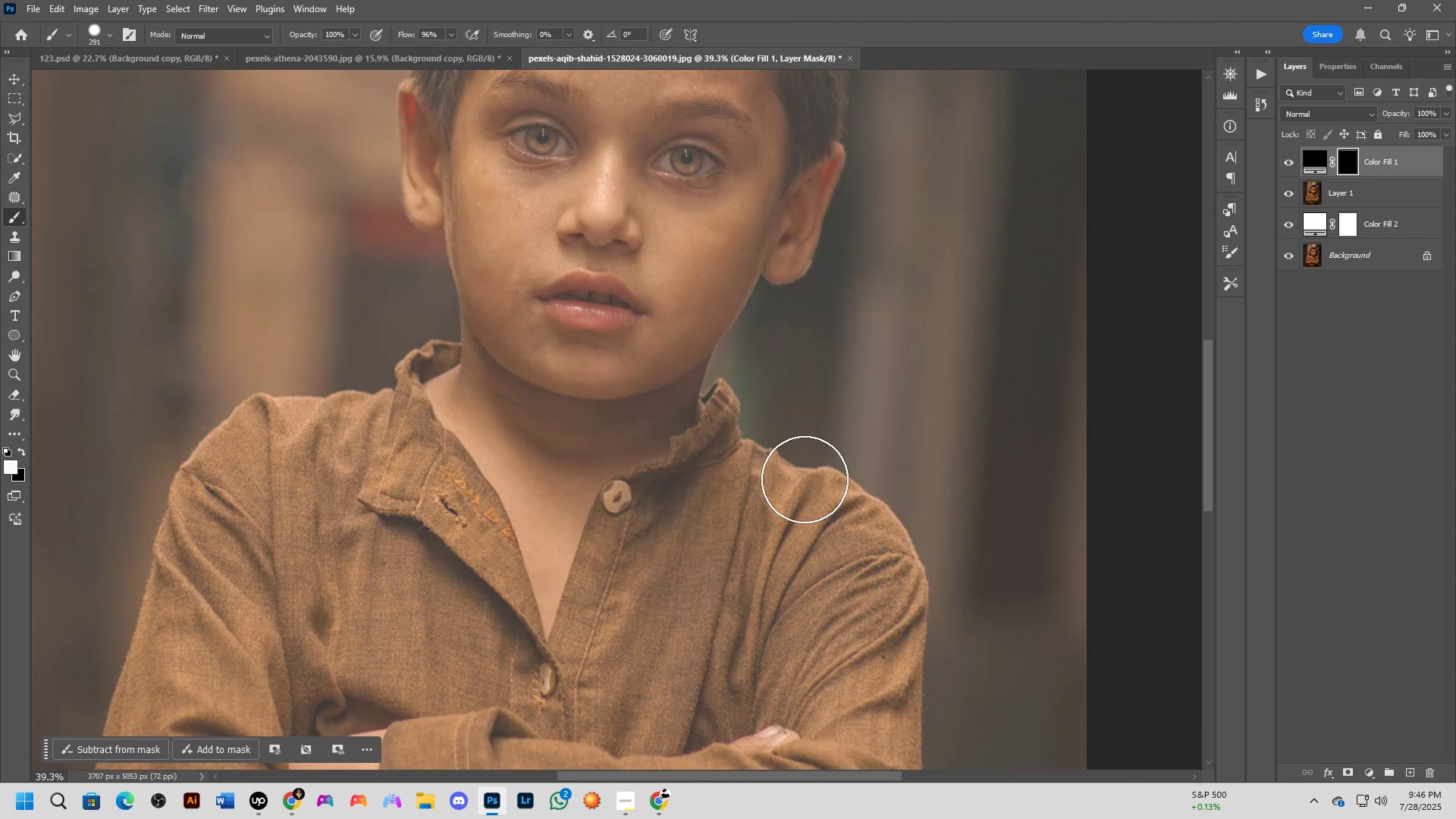 
hold_key(key=AltLeft, duration=1.5)
 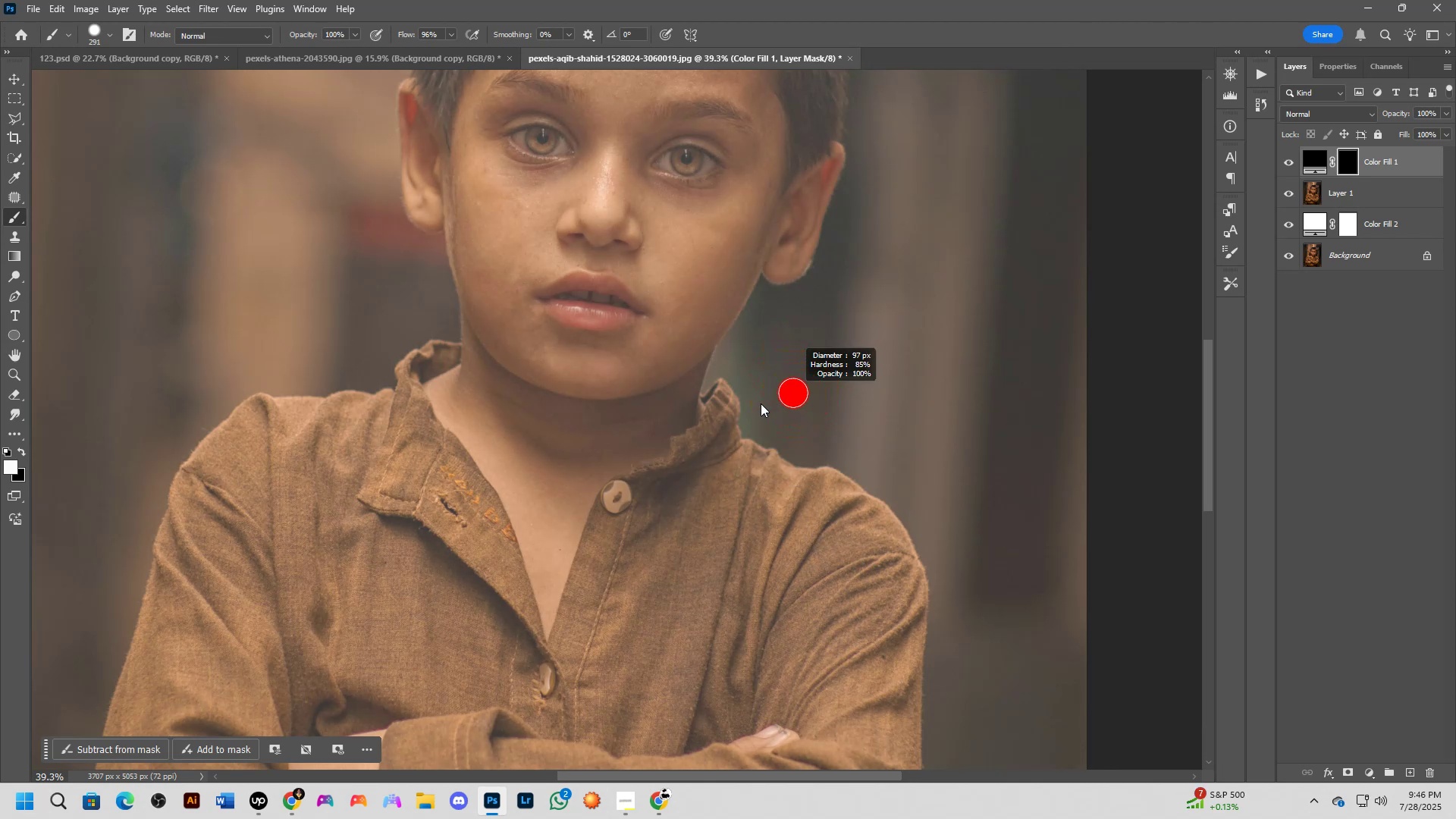 
hold_key(key=AltLeft, duration=1.5)
 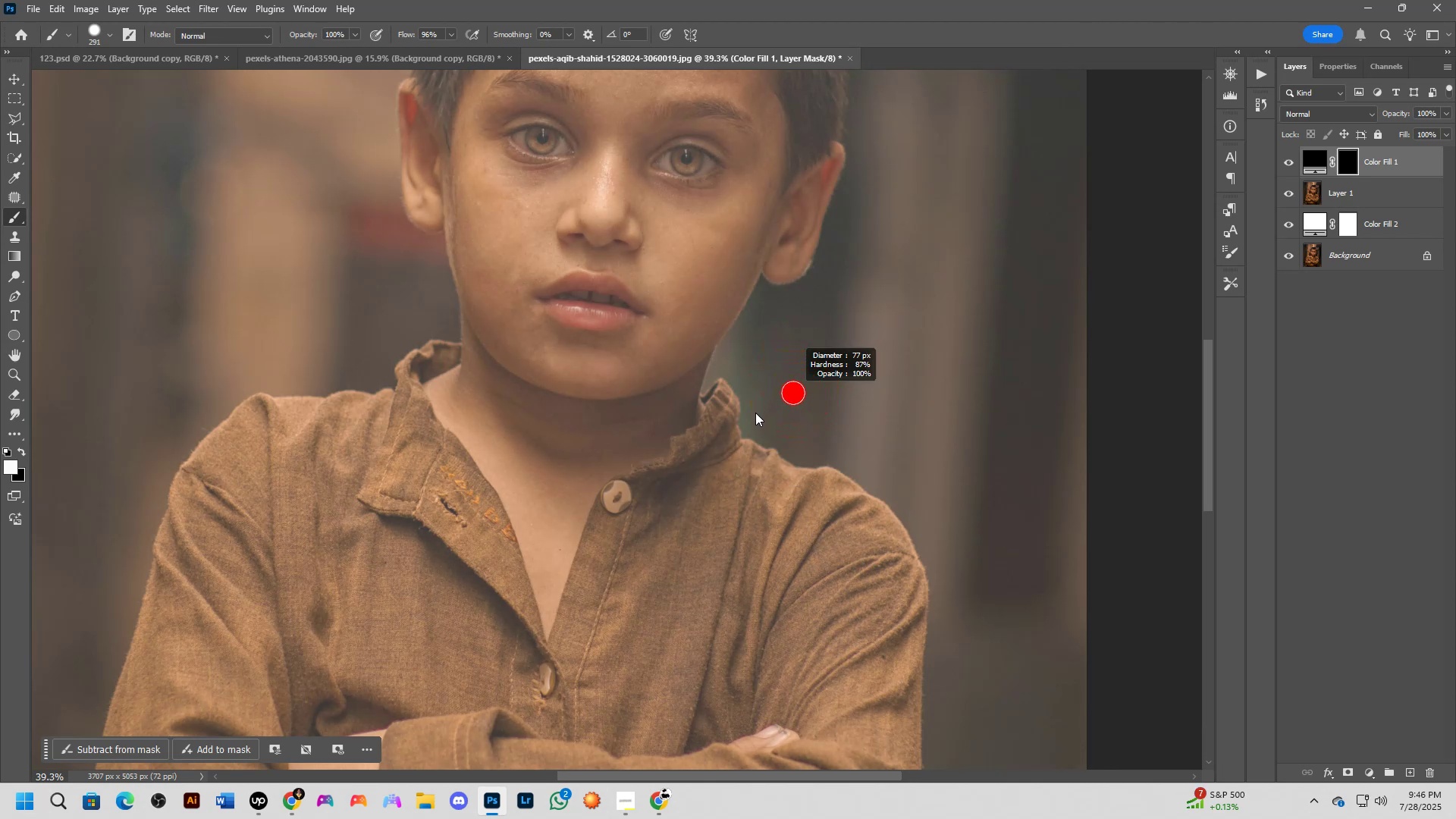 
hold_key(key=AltLeft, duration=0.92)
 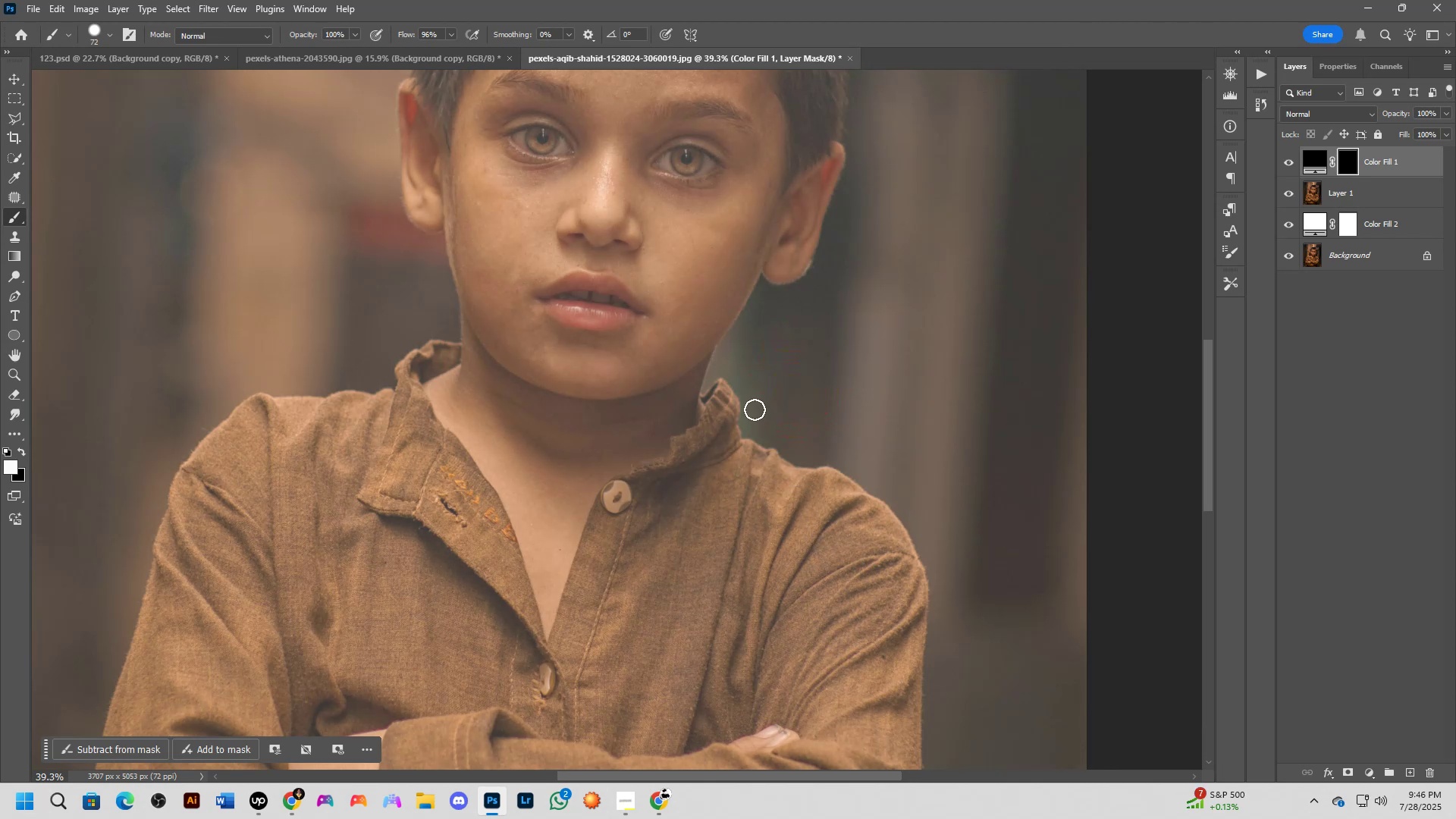 
hold_key(key=Space, duration=0.81)
 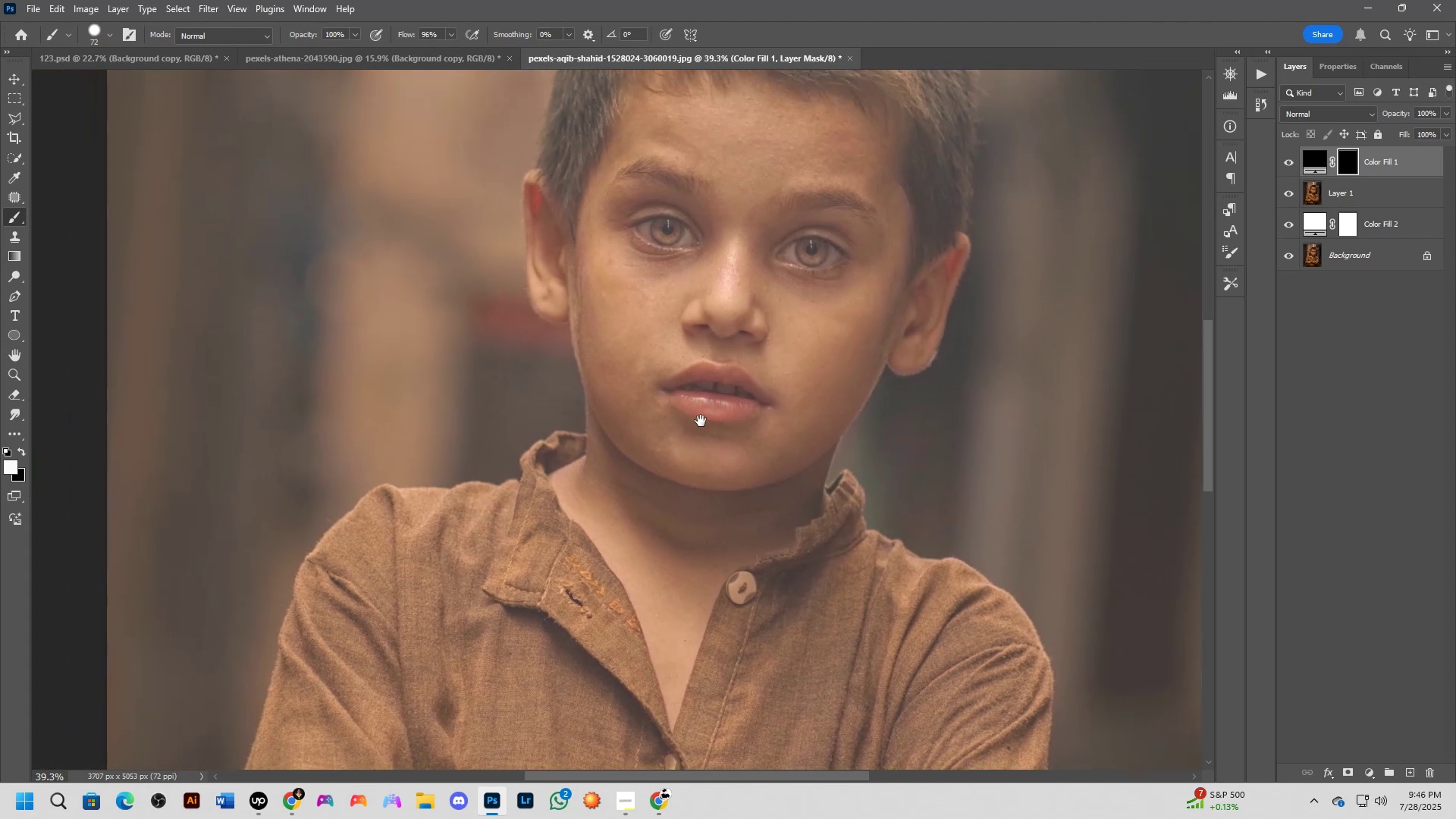 
left_click_drag(start_coordinate=[695, 391], to_coordinate=[768, 448])
 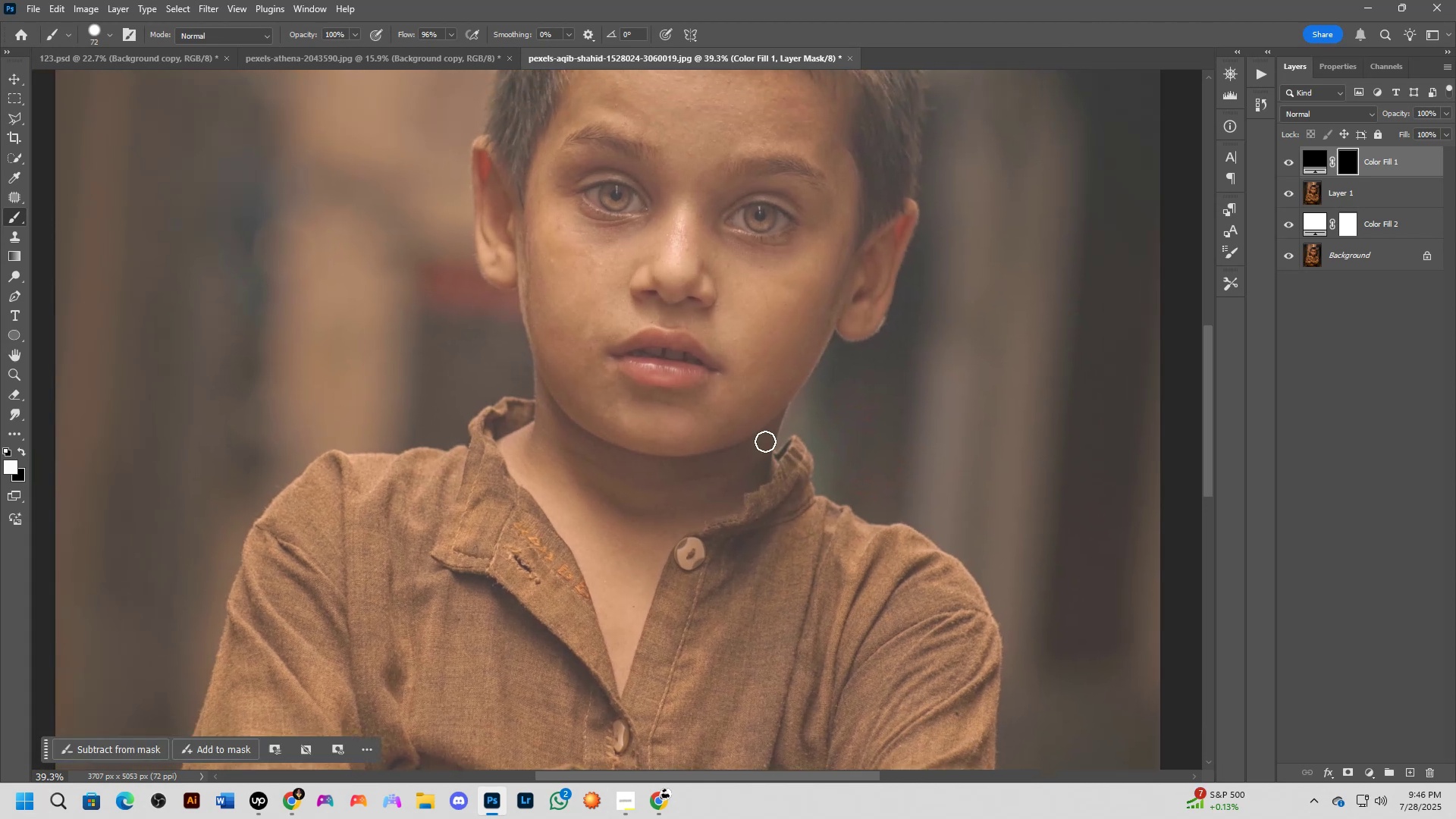 
hold_key(key=Space, duration=0.42)
 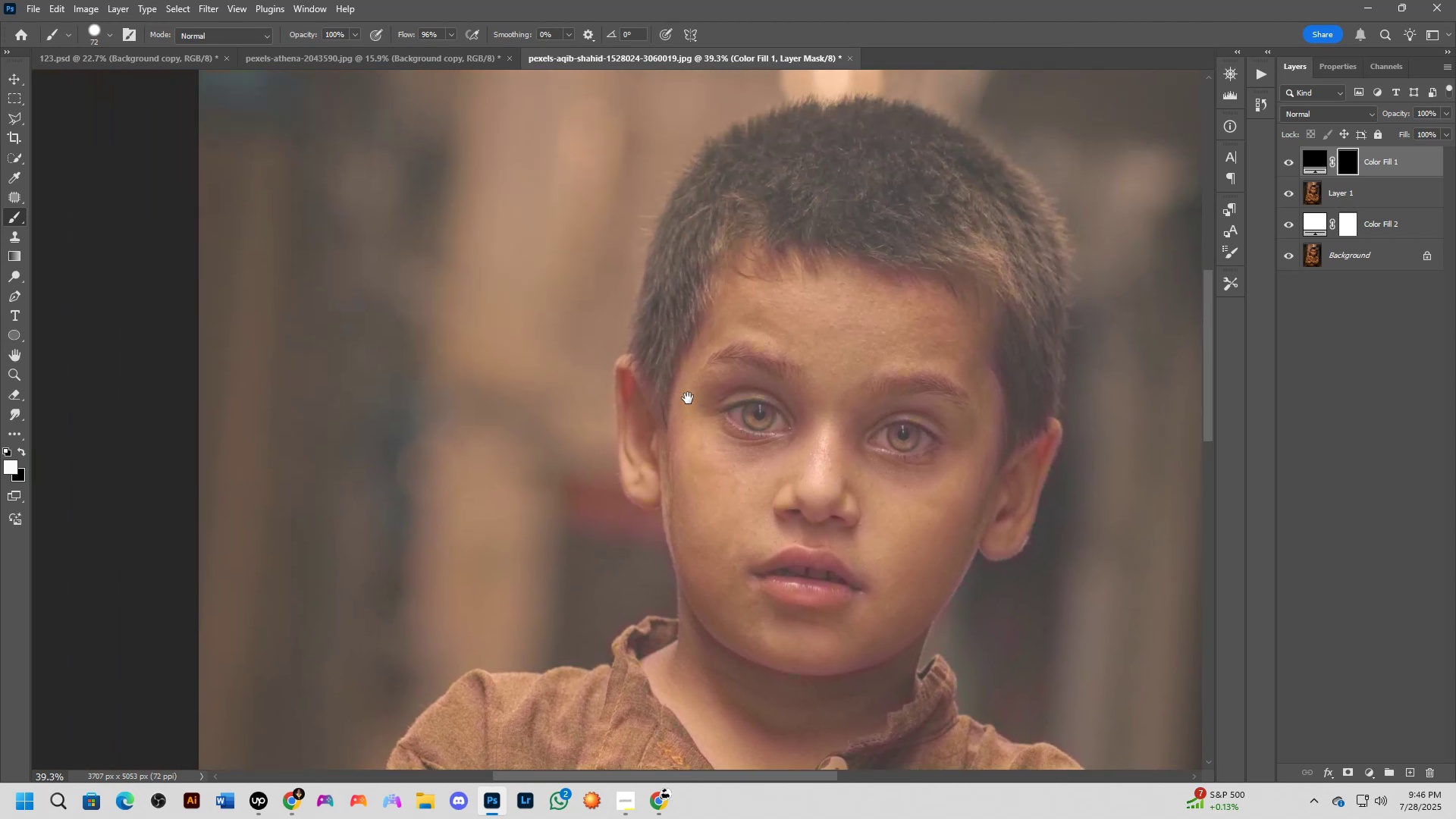 
left_click_drag(start_coordinate=[624, 361], to_coordinate=[708, 435])
 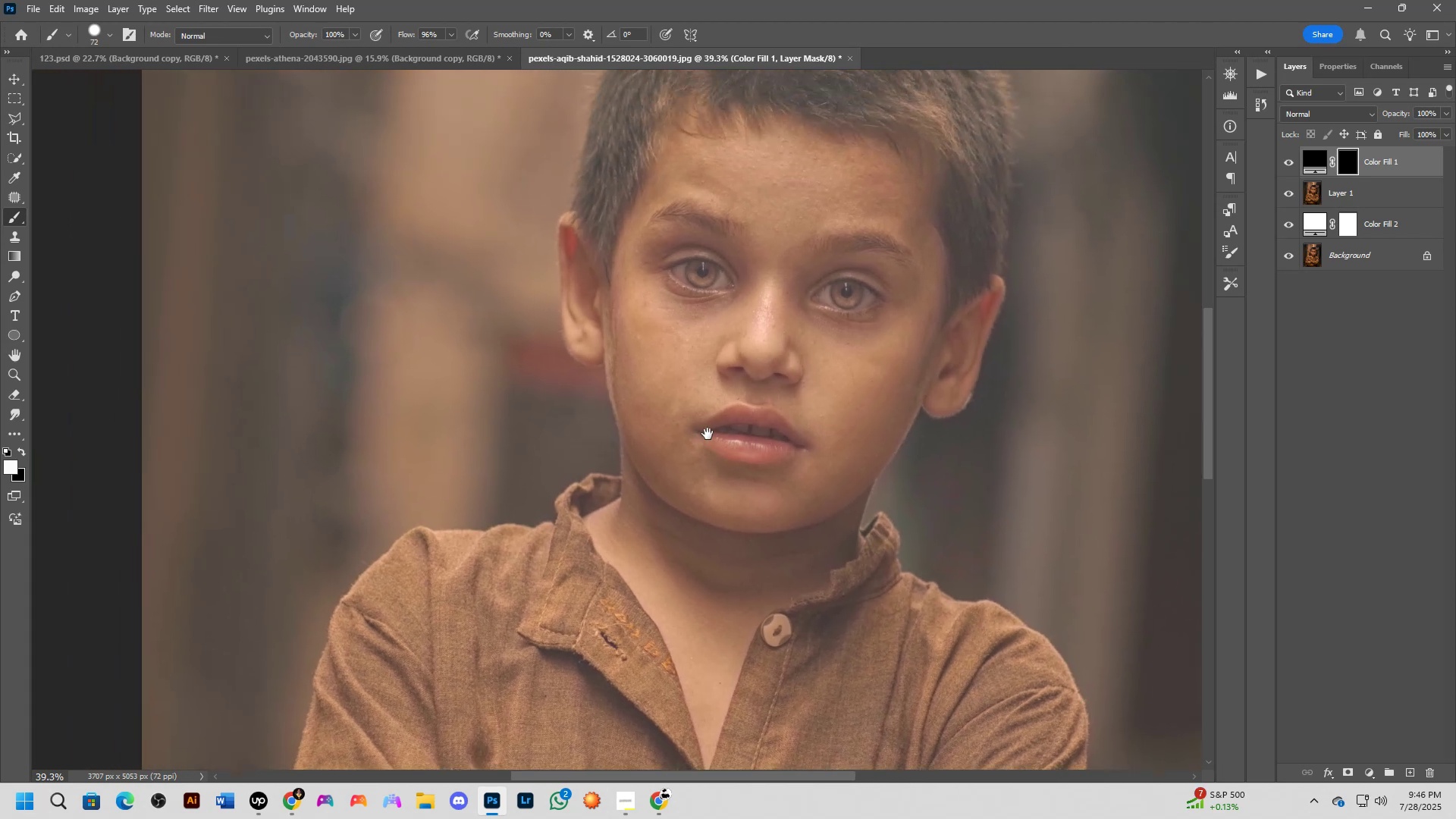 
hold_key(key=Space, duration=0.81)
 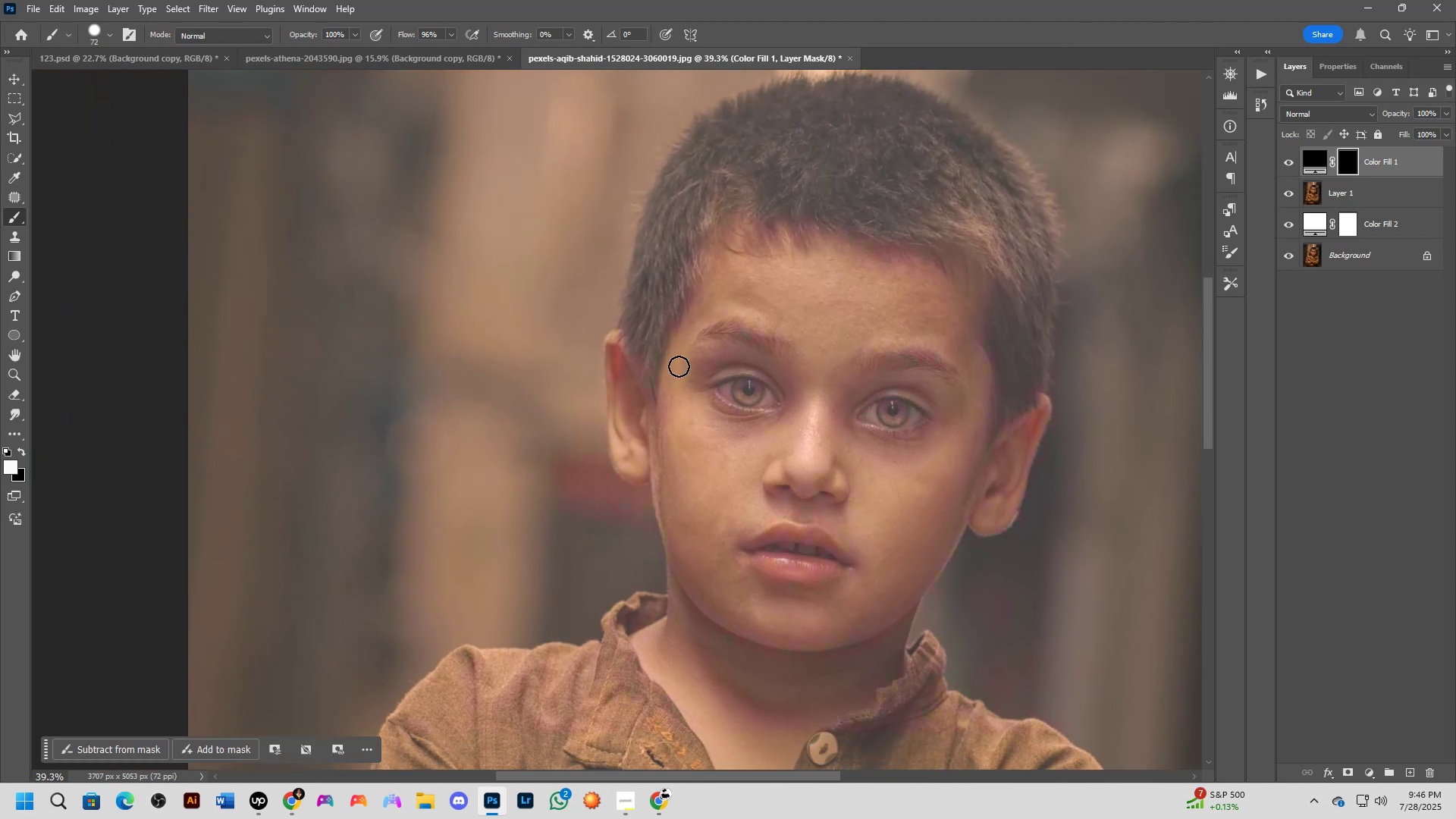 
left_click_drag(start_coordinate=[675, 301], to_coordinate=[676, 366])
 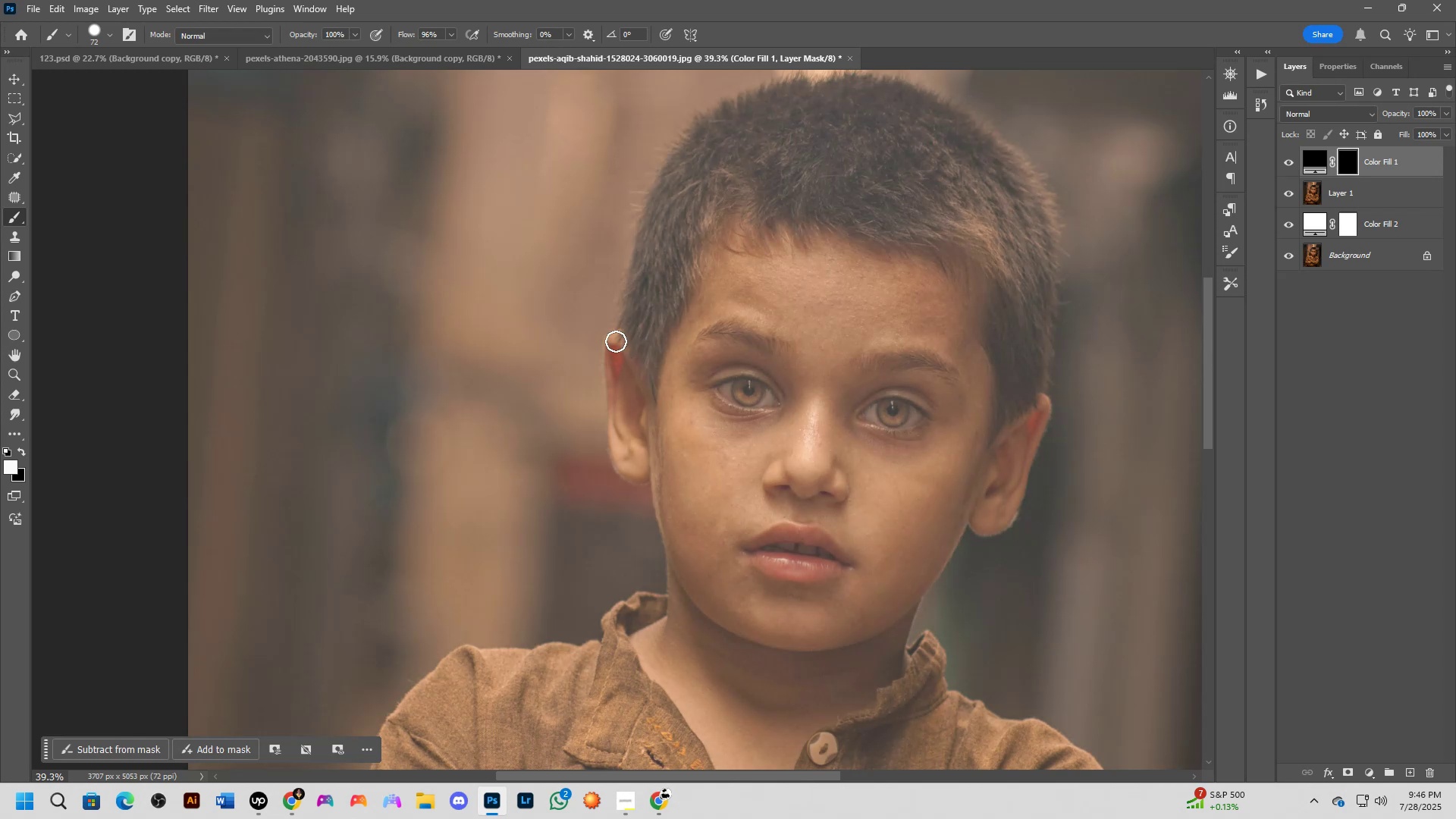 
key(BracketLeft)
 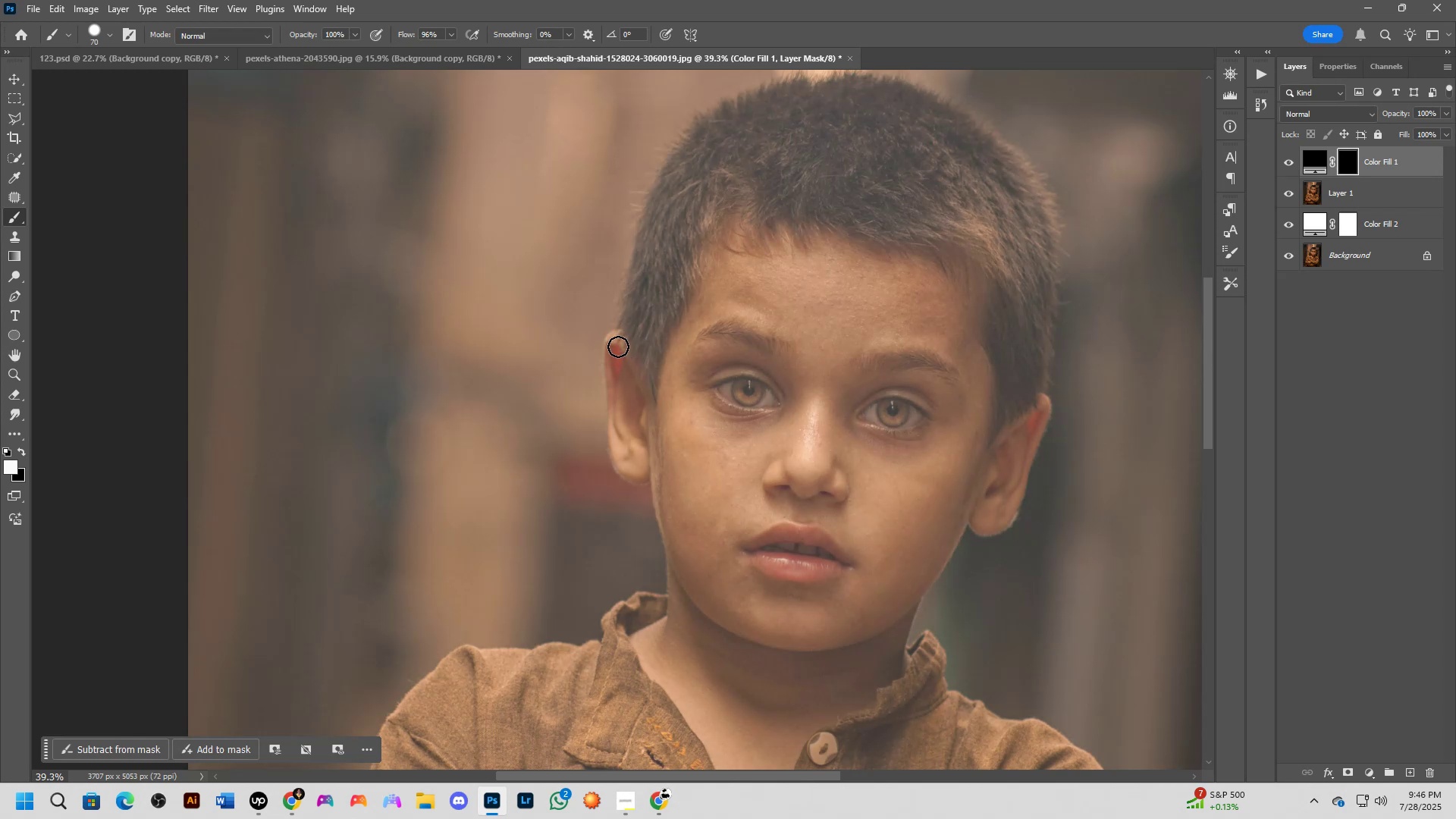 
key(BracketLeft)
 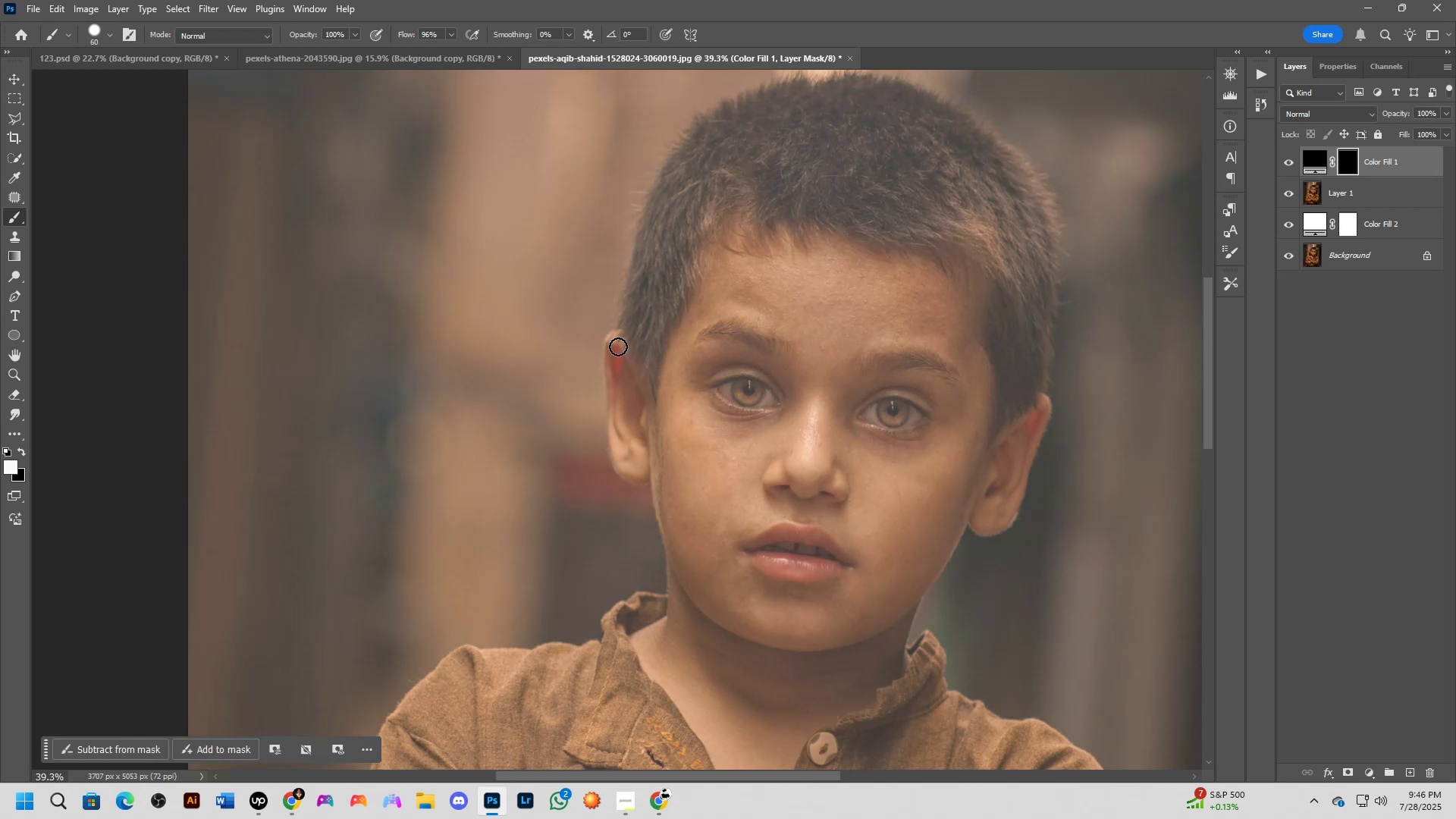 
key(BracketLeft)
 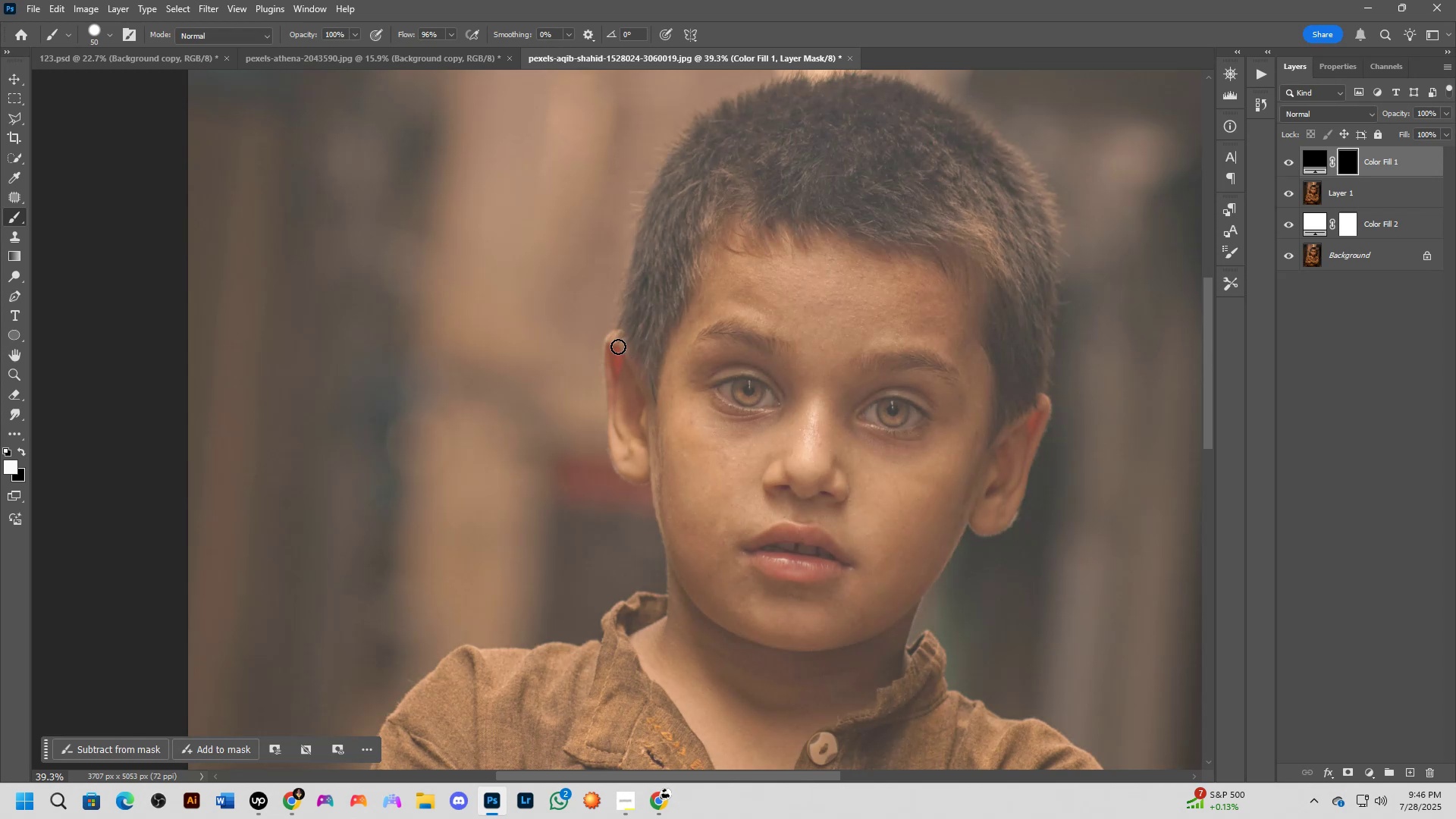 
key(BracketLeft)
 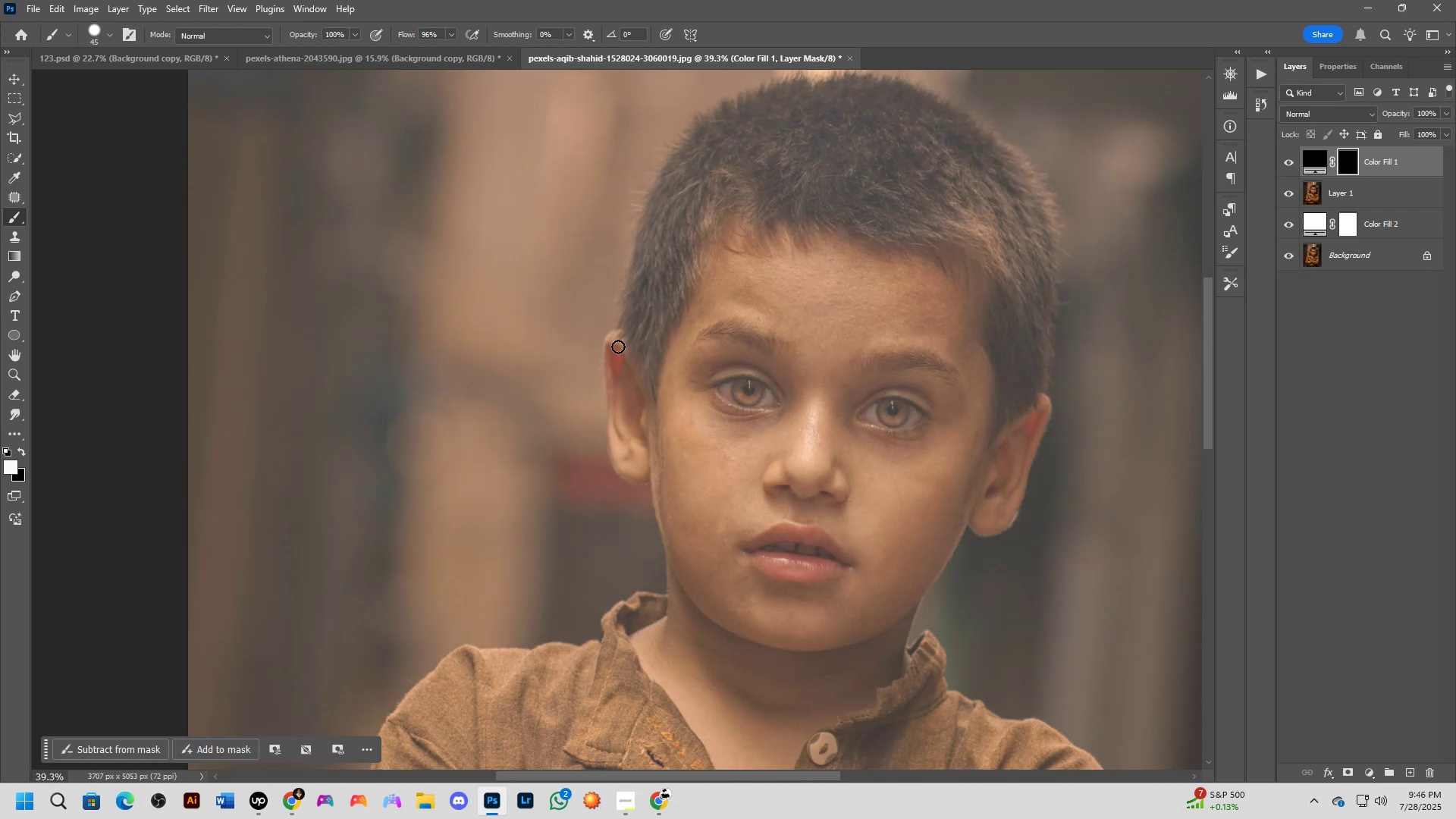 
key(BracketLeft)
 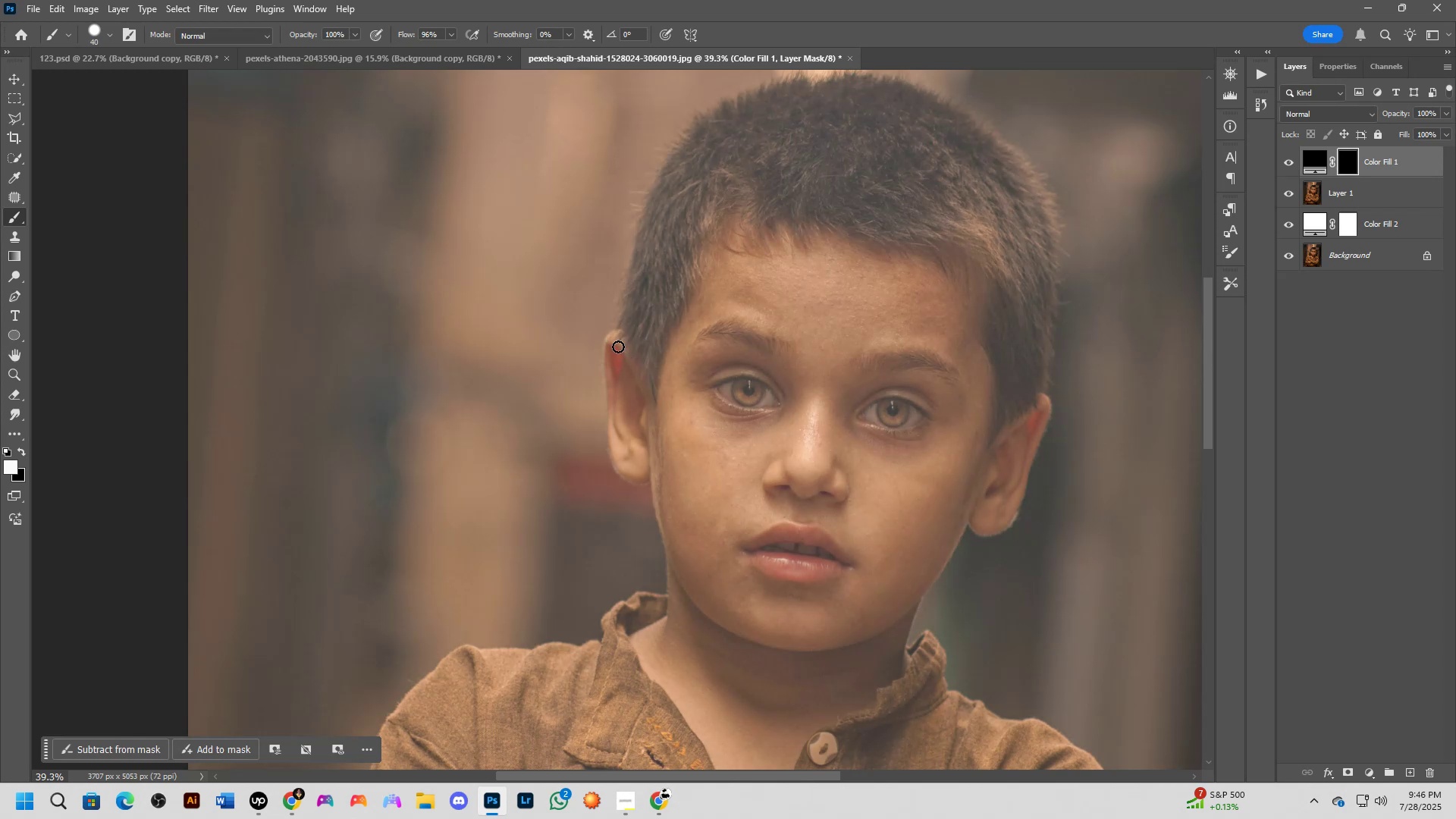 
key(BracketLeft)
 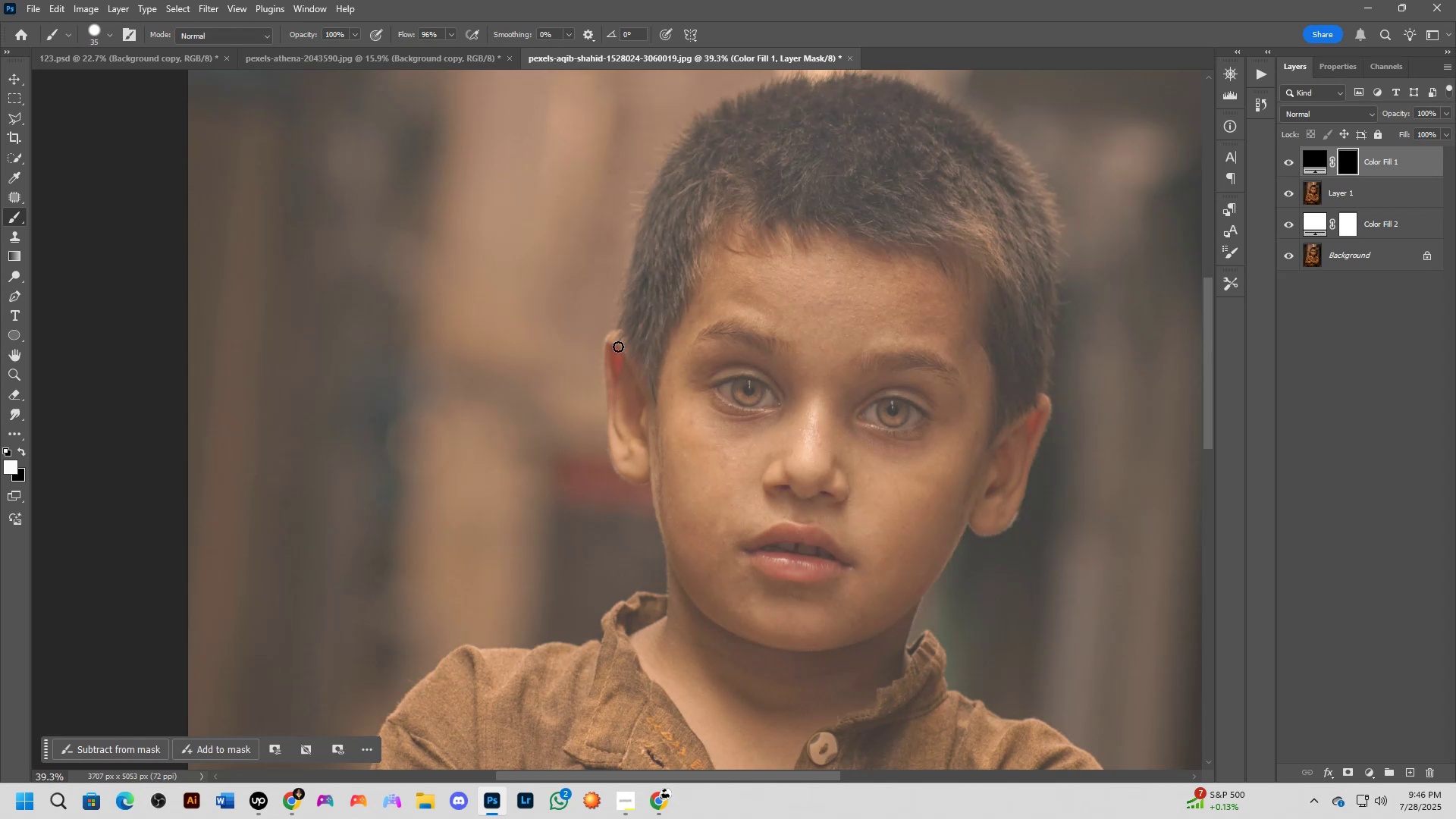 
key(BracketLeft)
 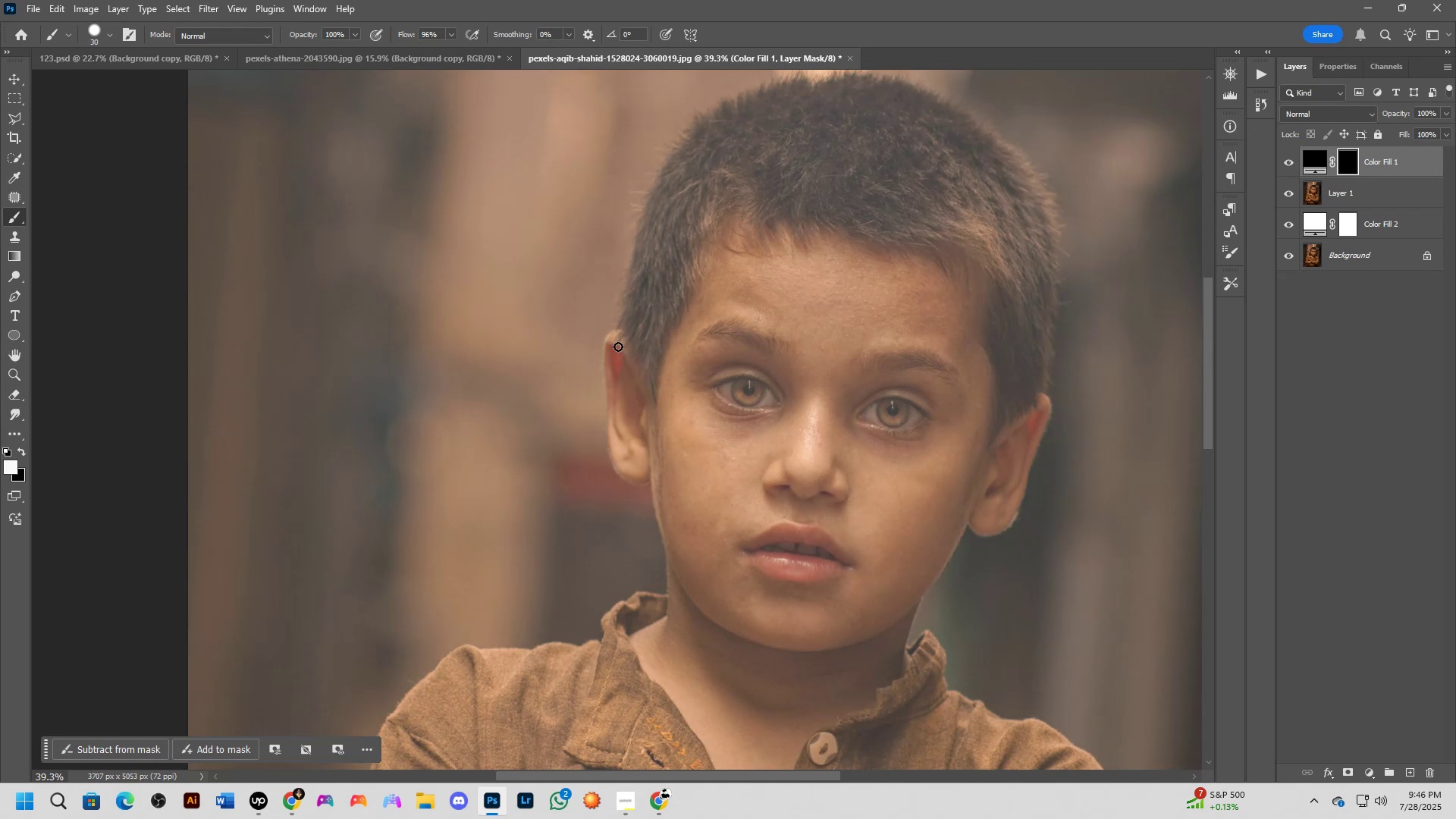 
key(BracketLeft)
 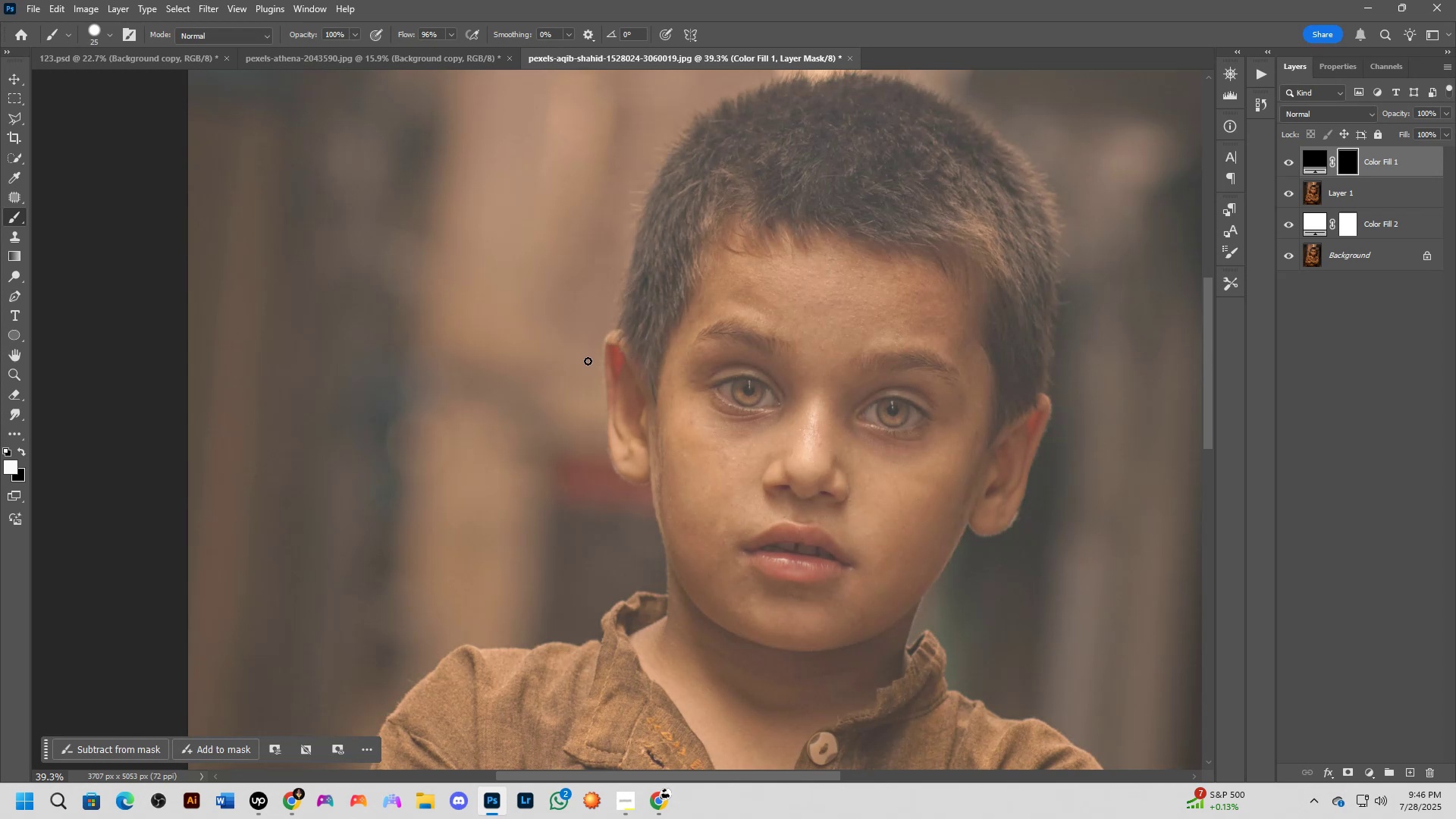 
scroll: coordinate [615, 419], scroll_direction: up, amount: 4.0
 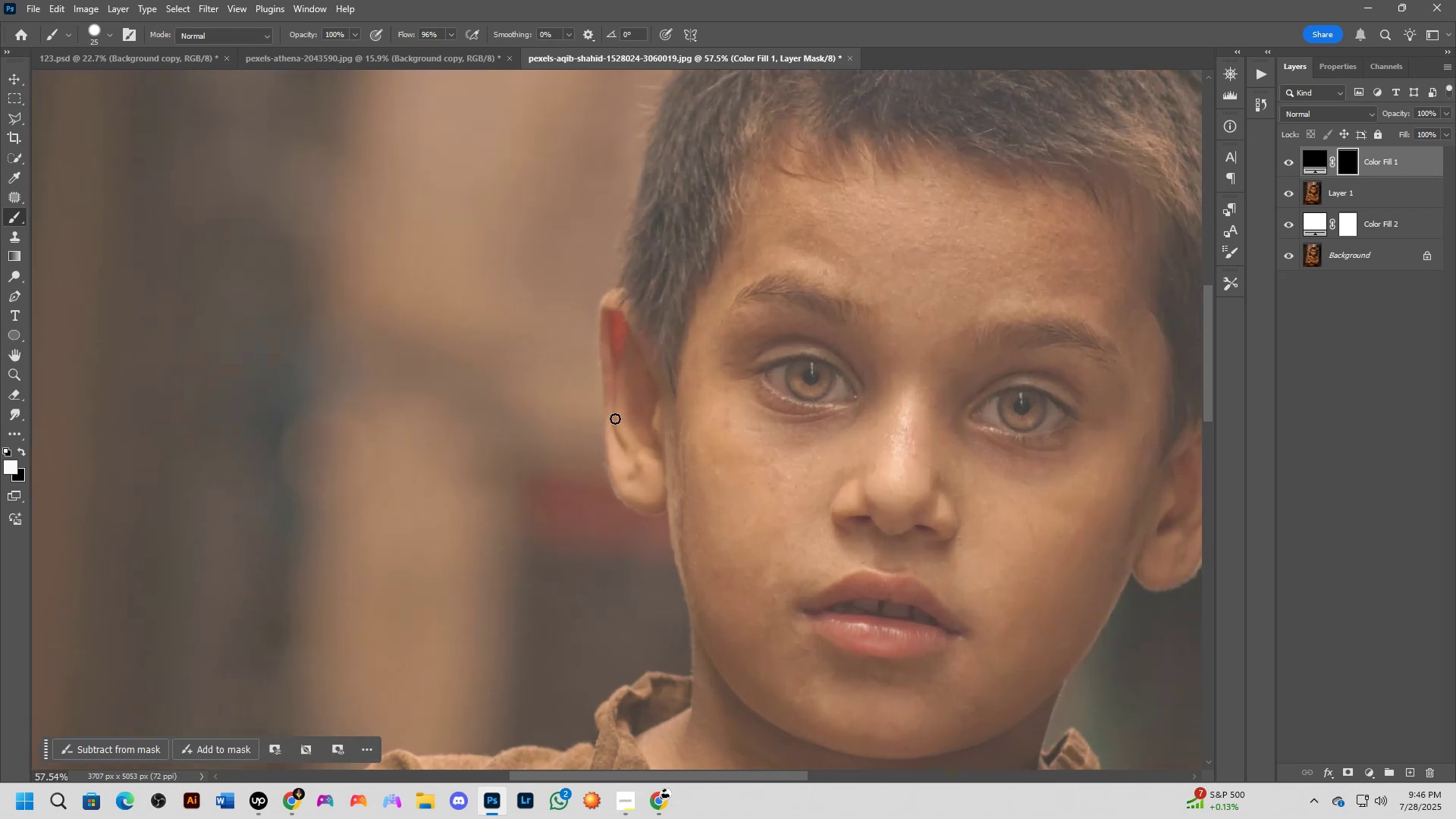 
hold_key(key=Space, duration=1.08)
 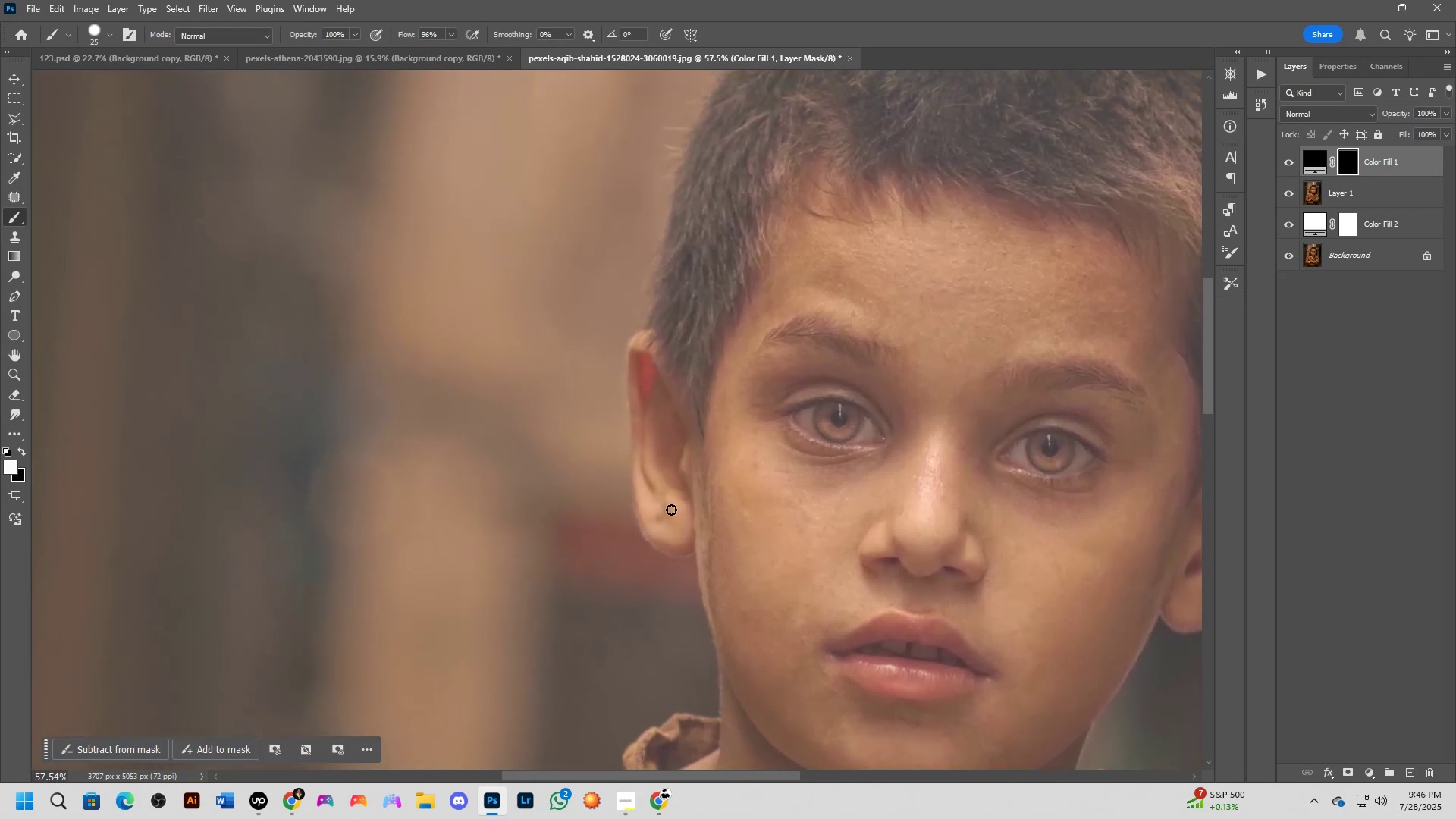 
left_click_drag(start_coordinate=[597, 411], to_coordinate=[625, 453])
 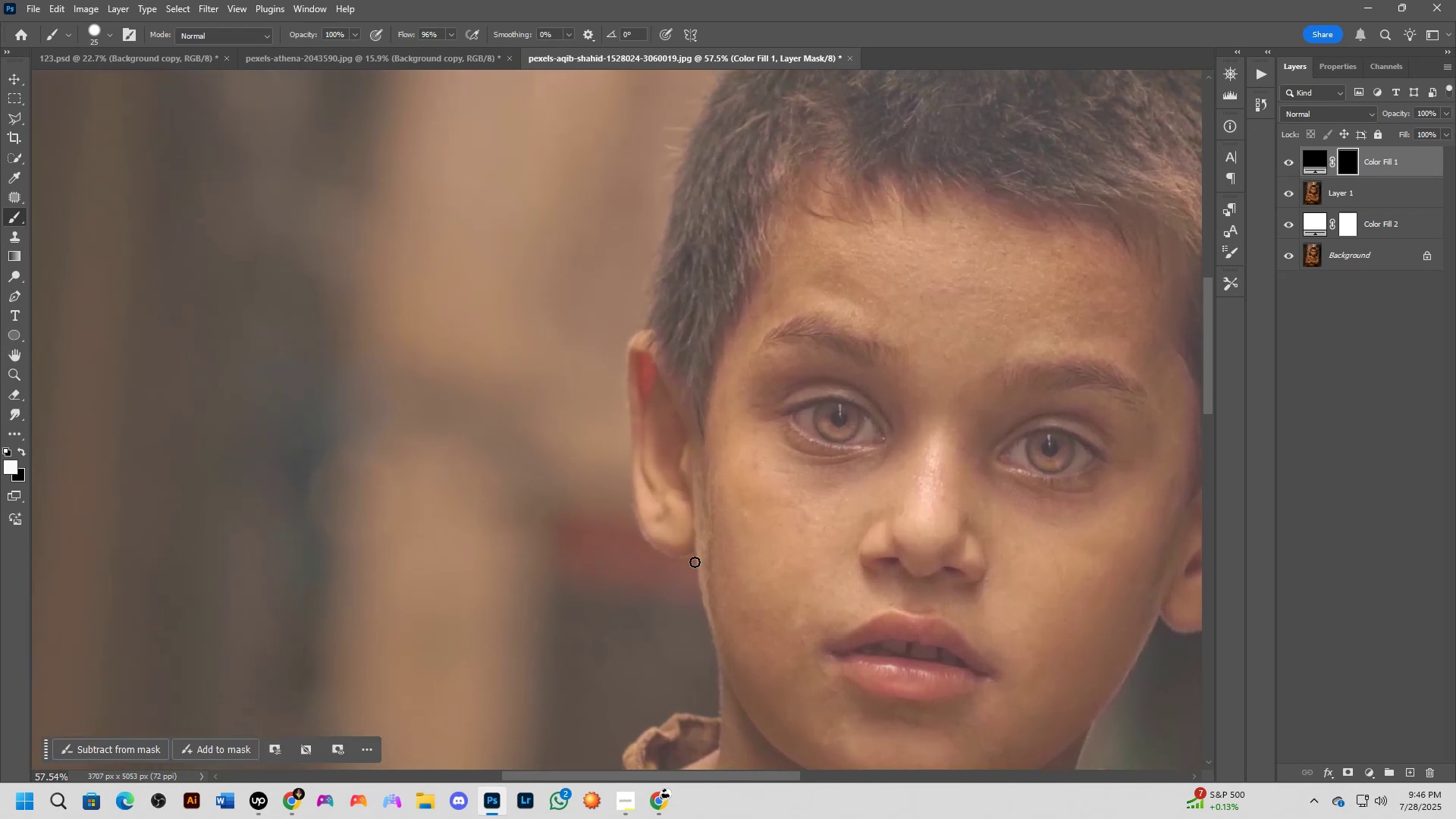 
hold_key(key=Space, duration=0.66)
 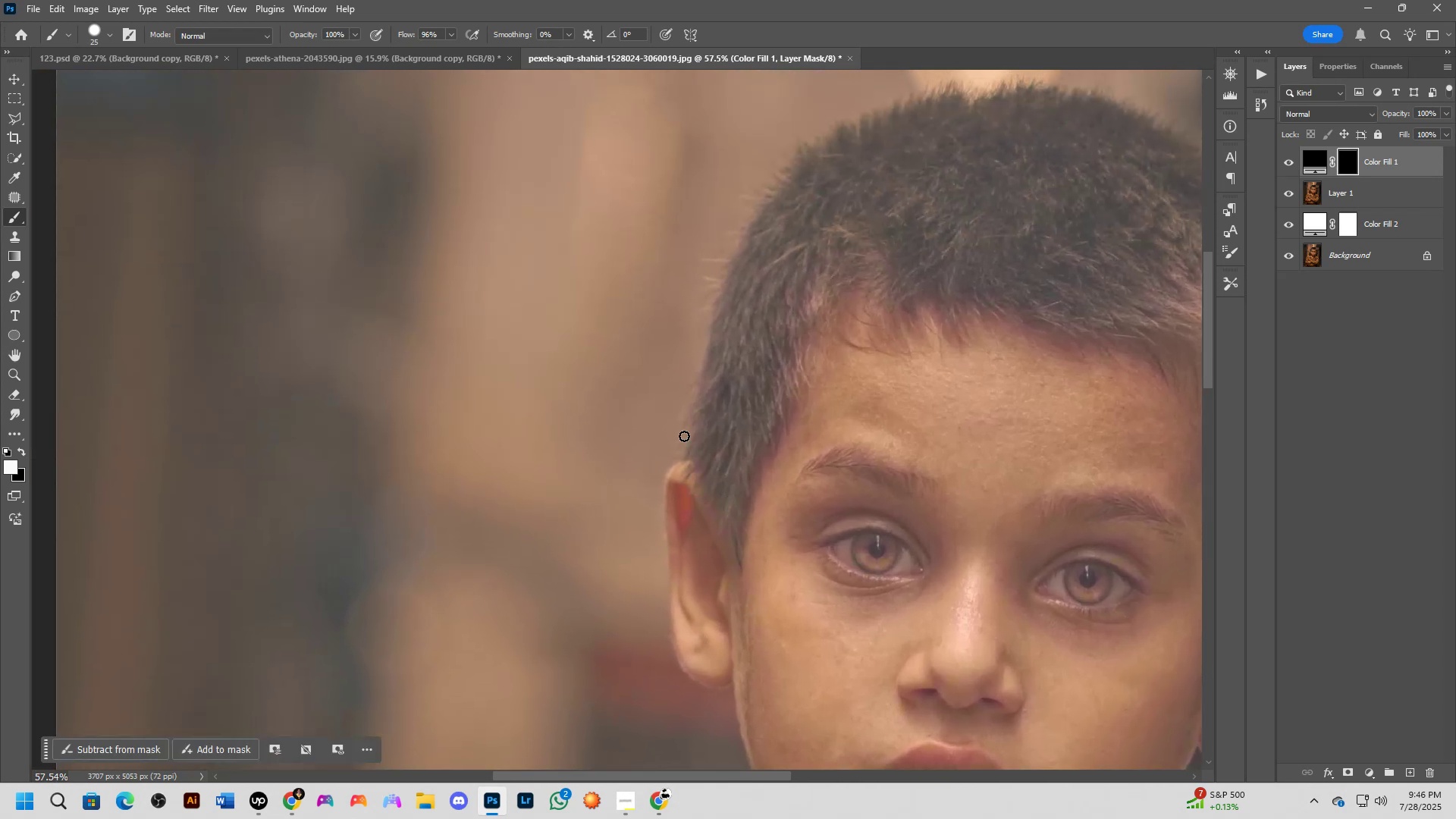 
left_click_drag(start_coordinate=[688, 372], to_coordinate=[726, 504])
 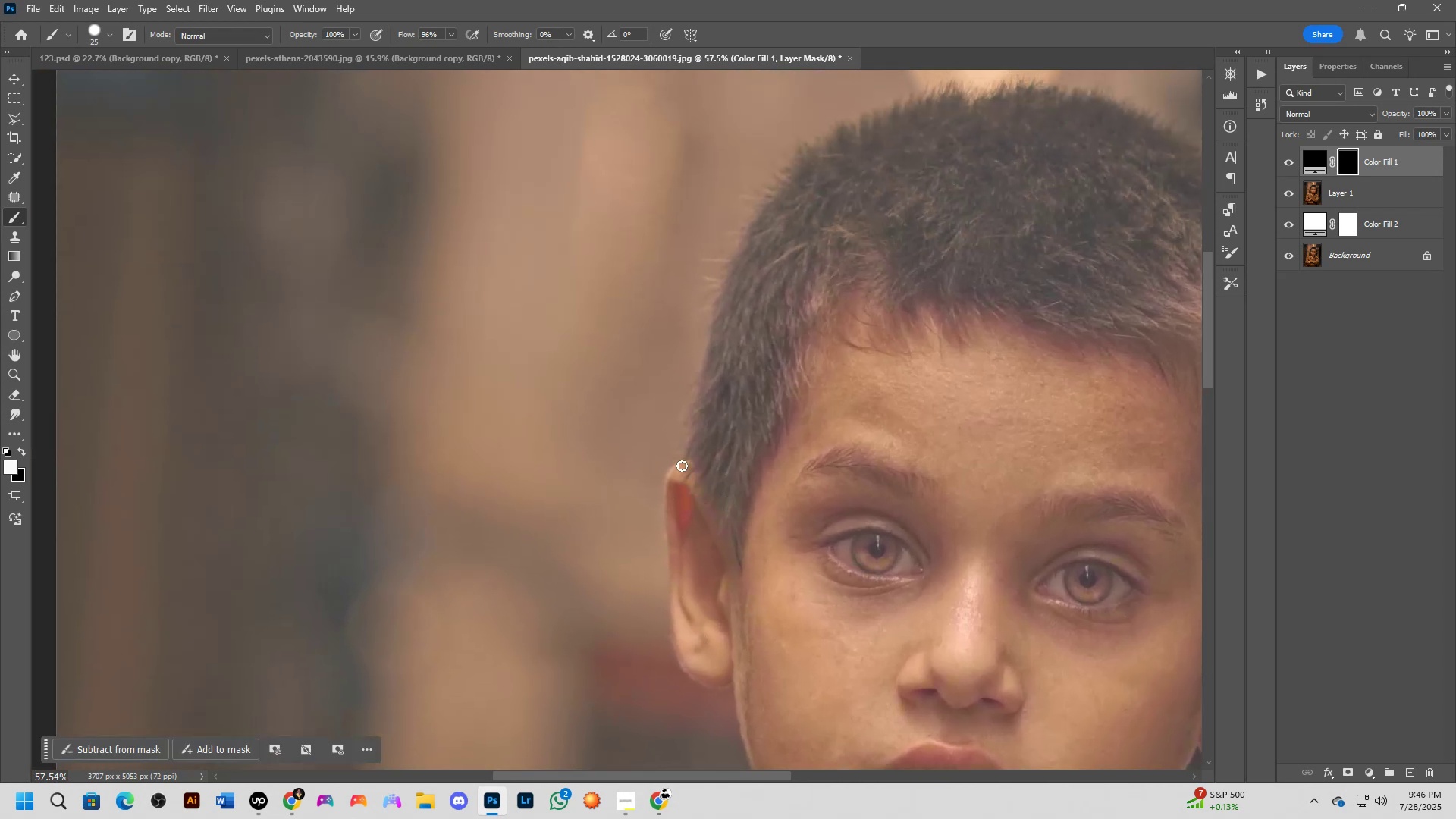 
hold_key(key=Space, duration=0.49)
 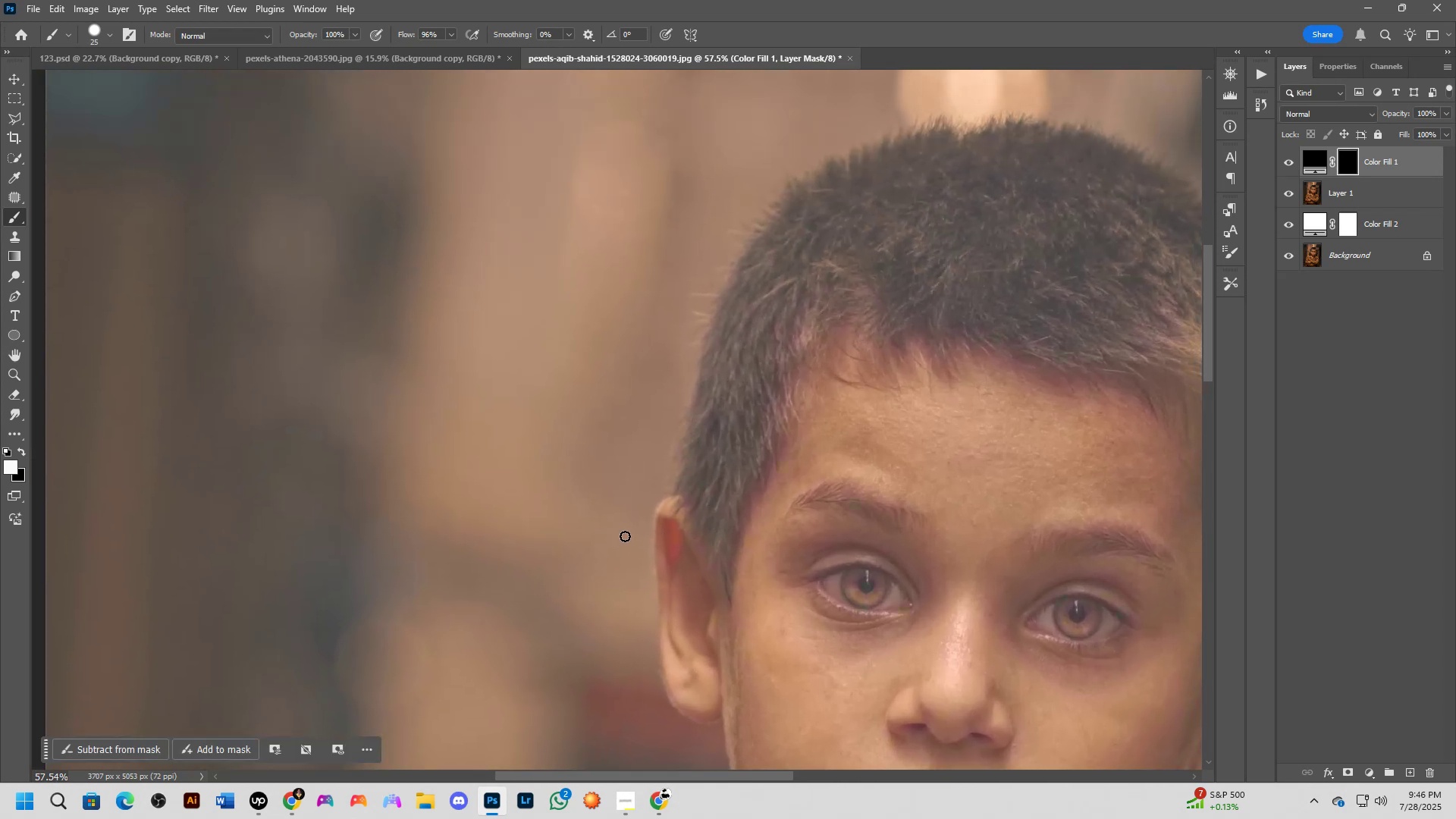 
left_click_drag(start_coordinate=[703, 408], to_coordinate=[692, 443])
 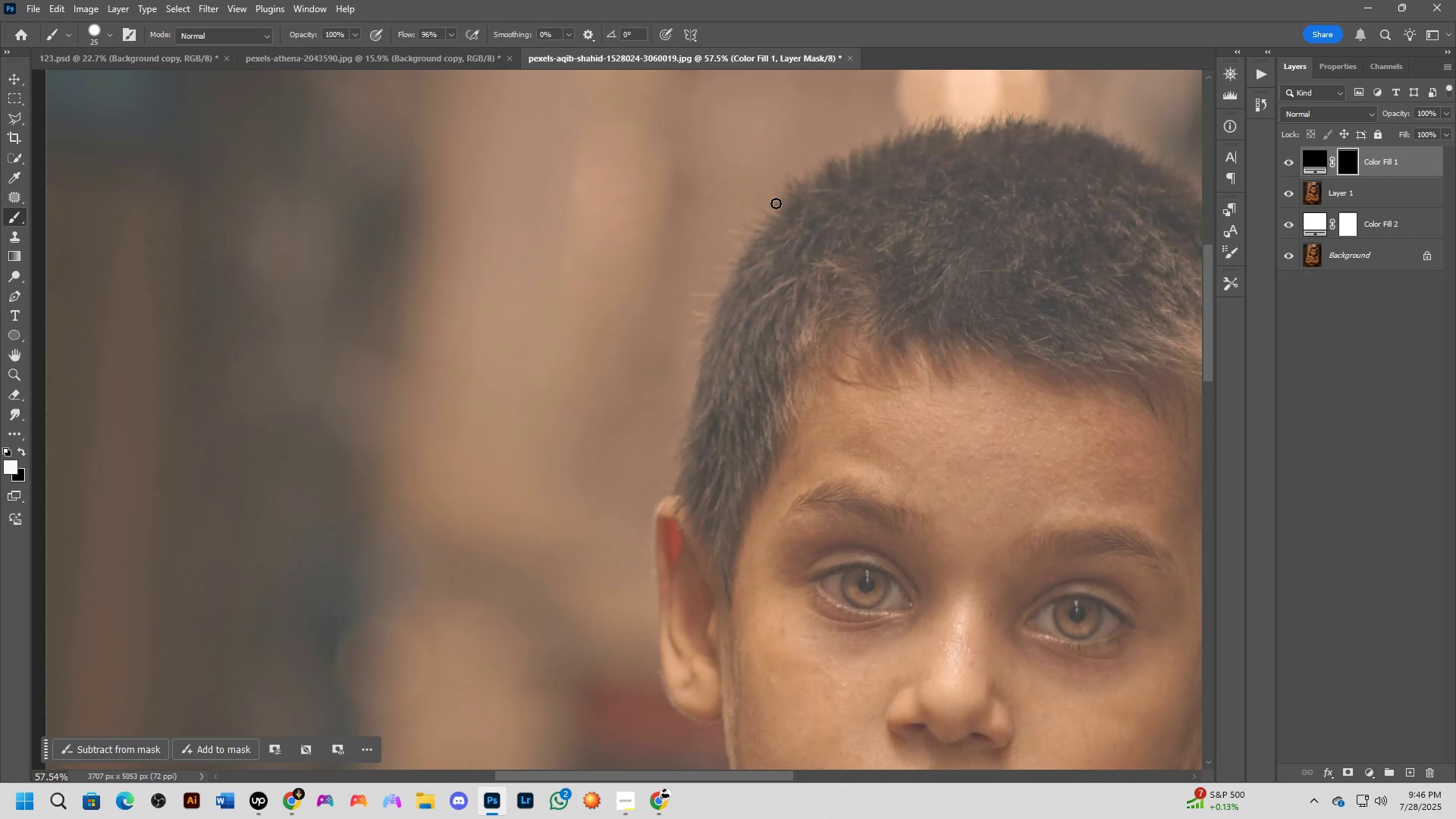 
hold_key(key=Space, duration=0.55)
 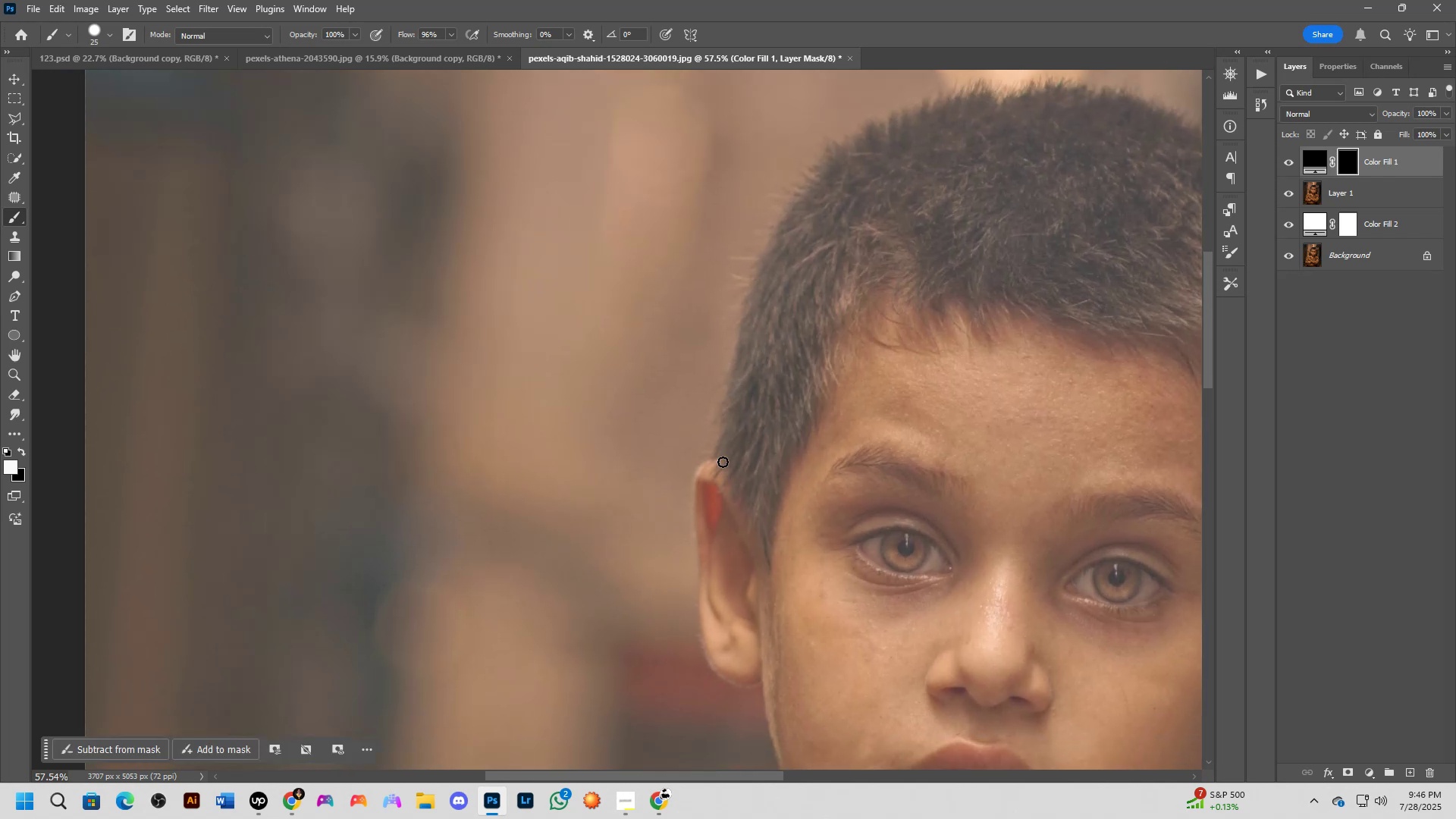 
left_click_drag(start_coordinate=[693, 422], to_coordinate=[733, 385])
 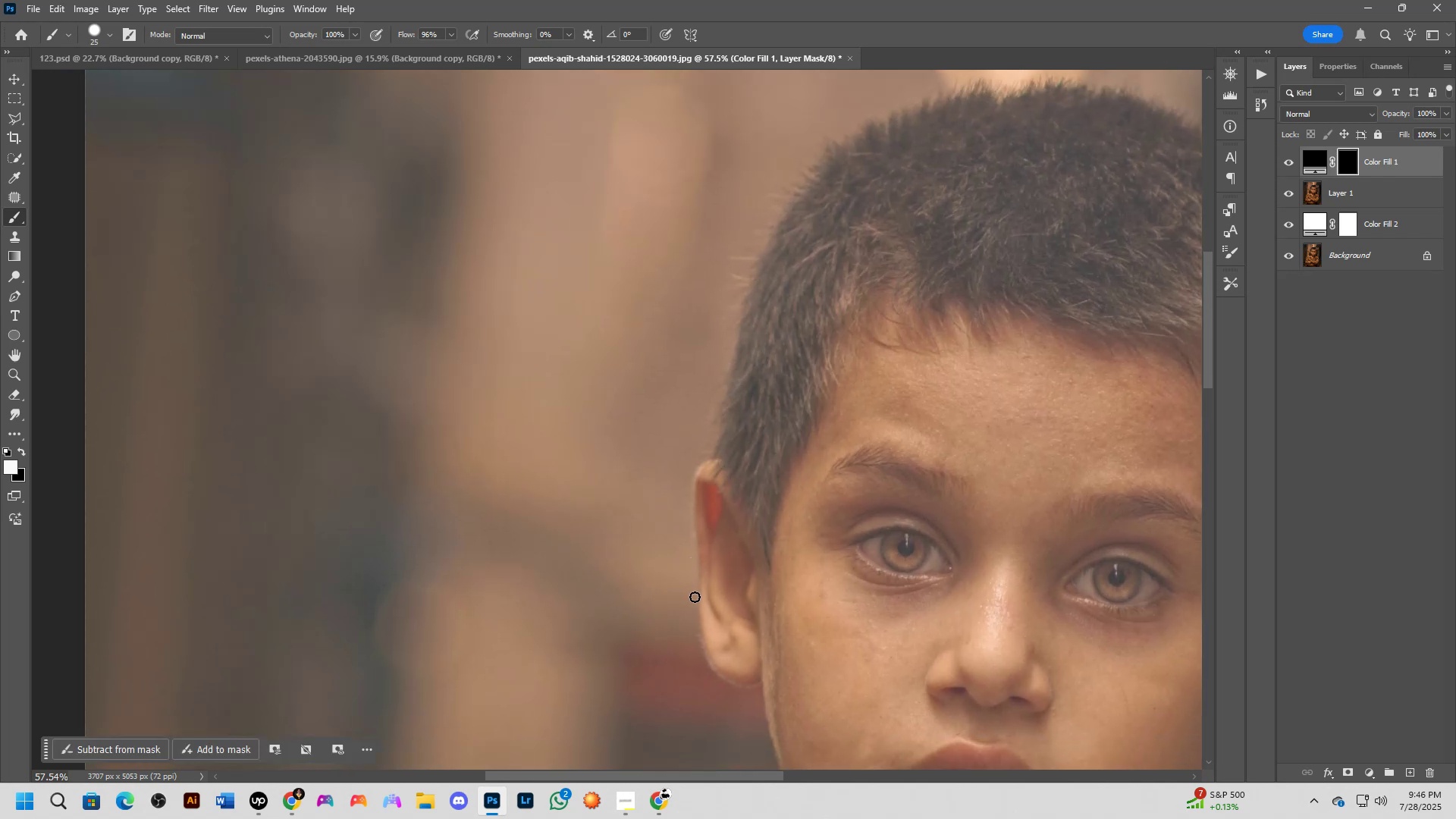 
scroll: coordinate [698, 599], scroll_direction: up, amount: 4.0
 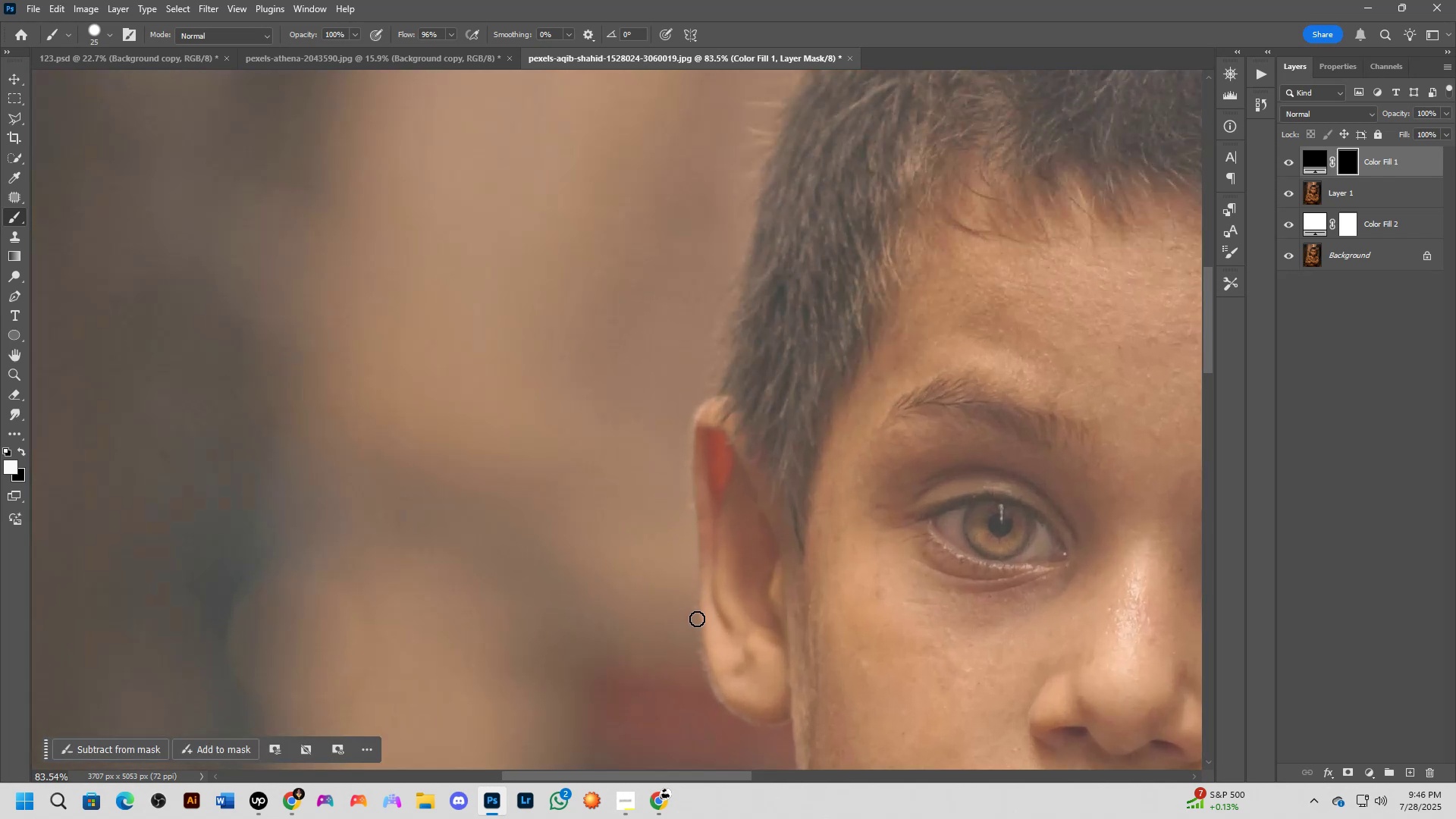 
left_click_drag(start_coordinate=[696, 617], to_coordinate=[689, 524])
 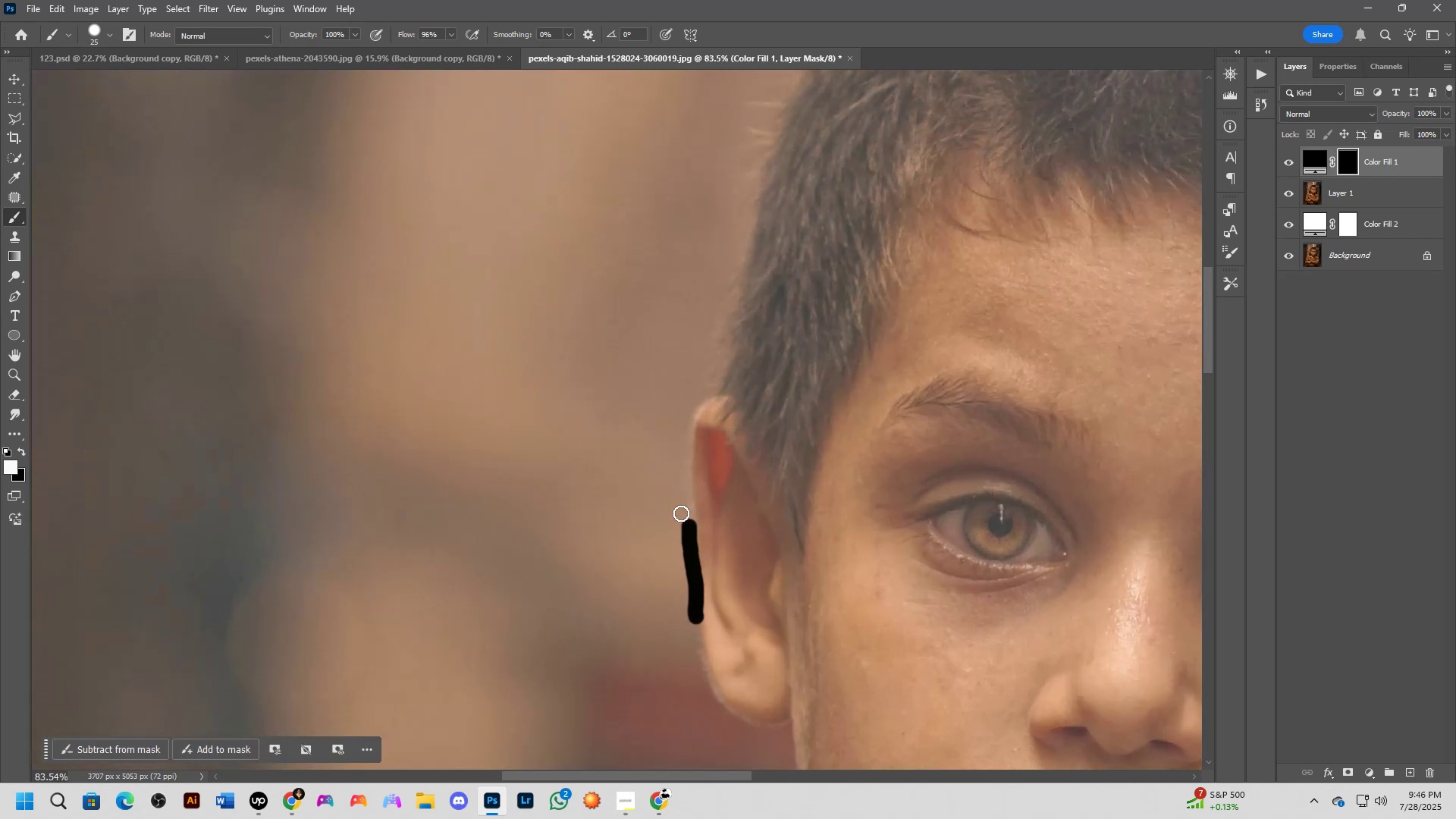 
hold_key(key=ShiftLeft, duration=1.39)
left_click([689, 425])
 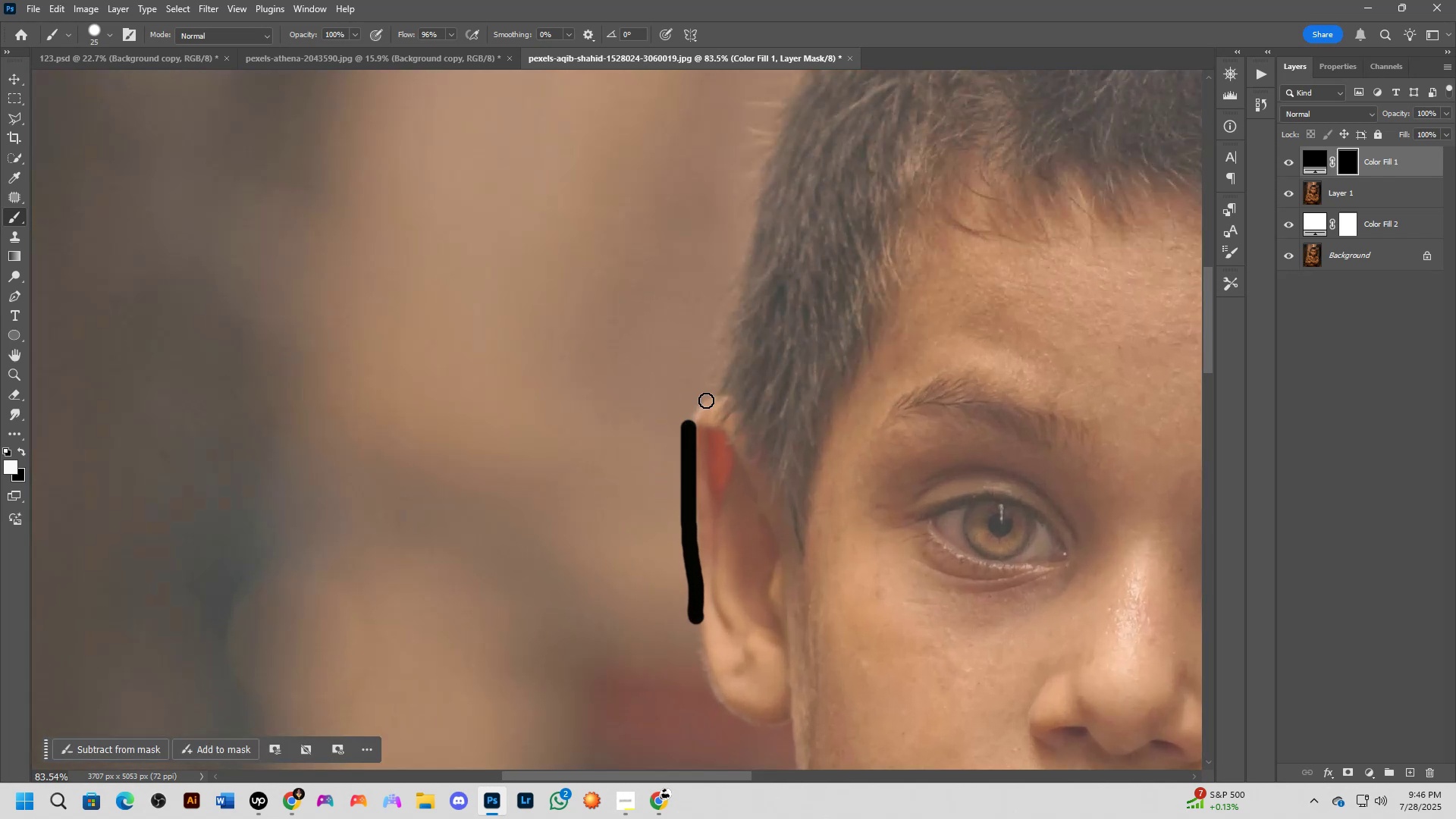 
hold_key(key=Space, duration=0.56)
 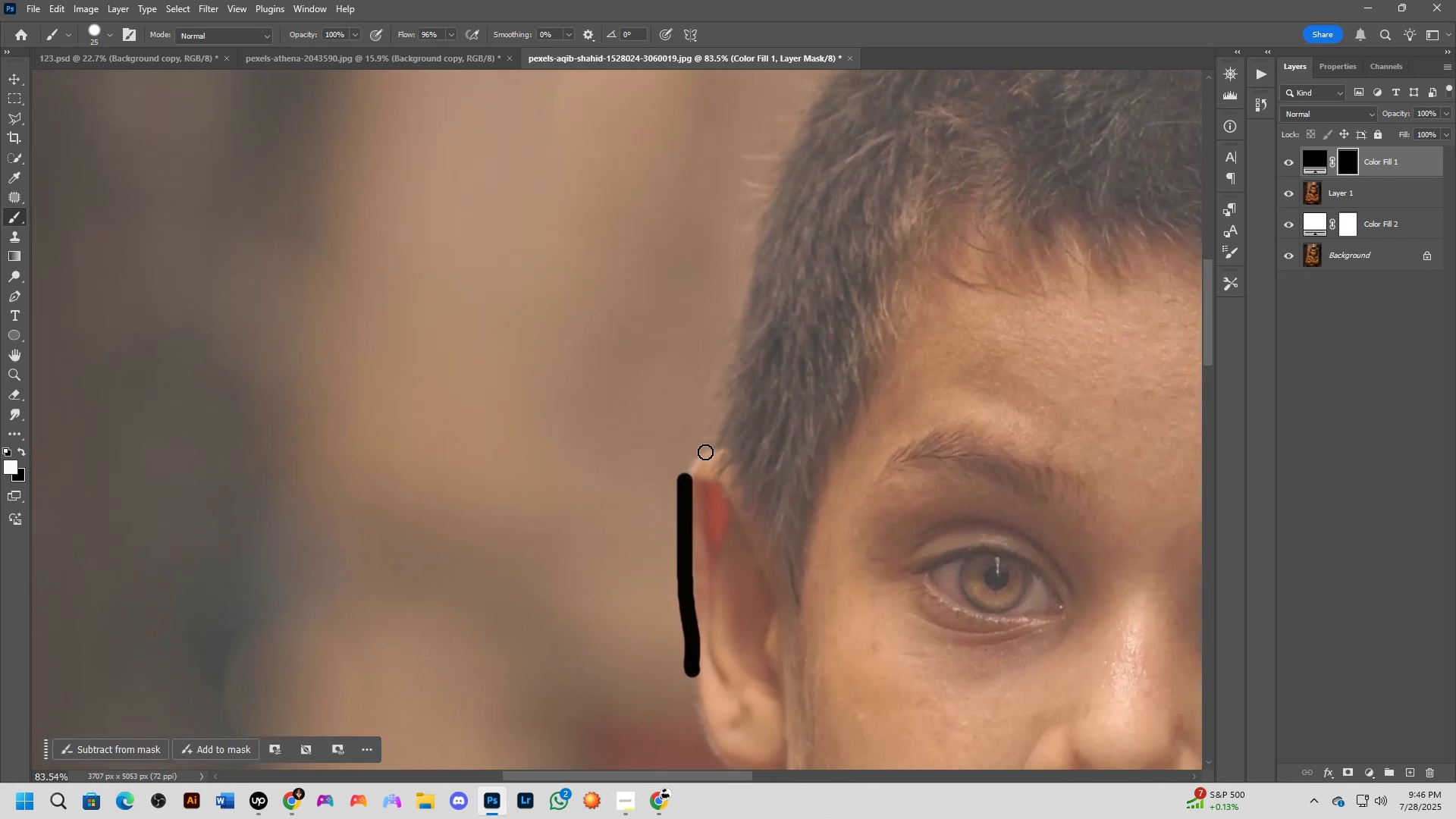 
left_click_drag(start_coordinate=[718, 388], to_coordinate=[714, 441])
 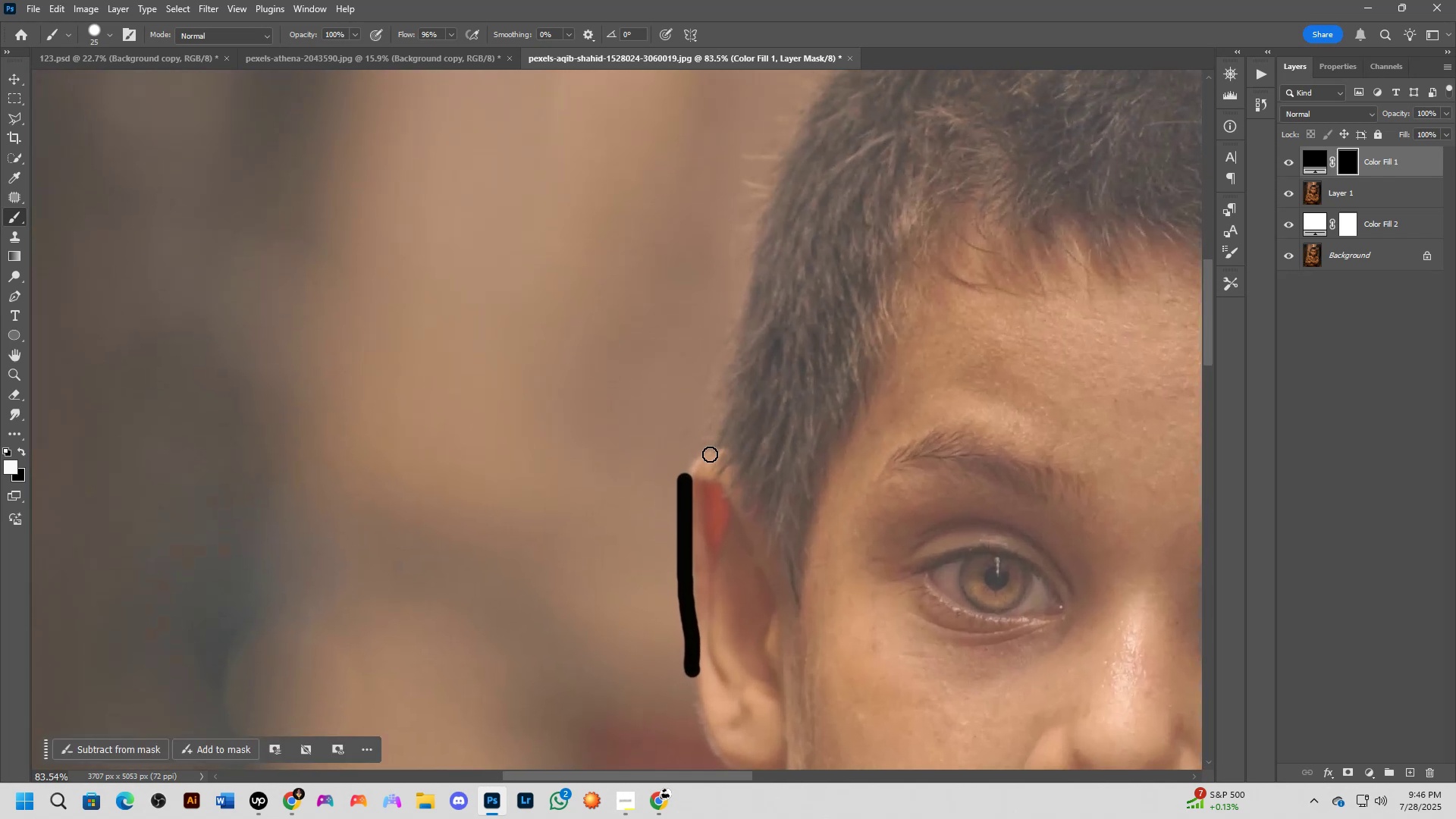 
hold_key(key=ShiftLeft, duration=0.59)
left_click([699, 449])
 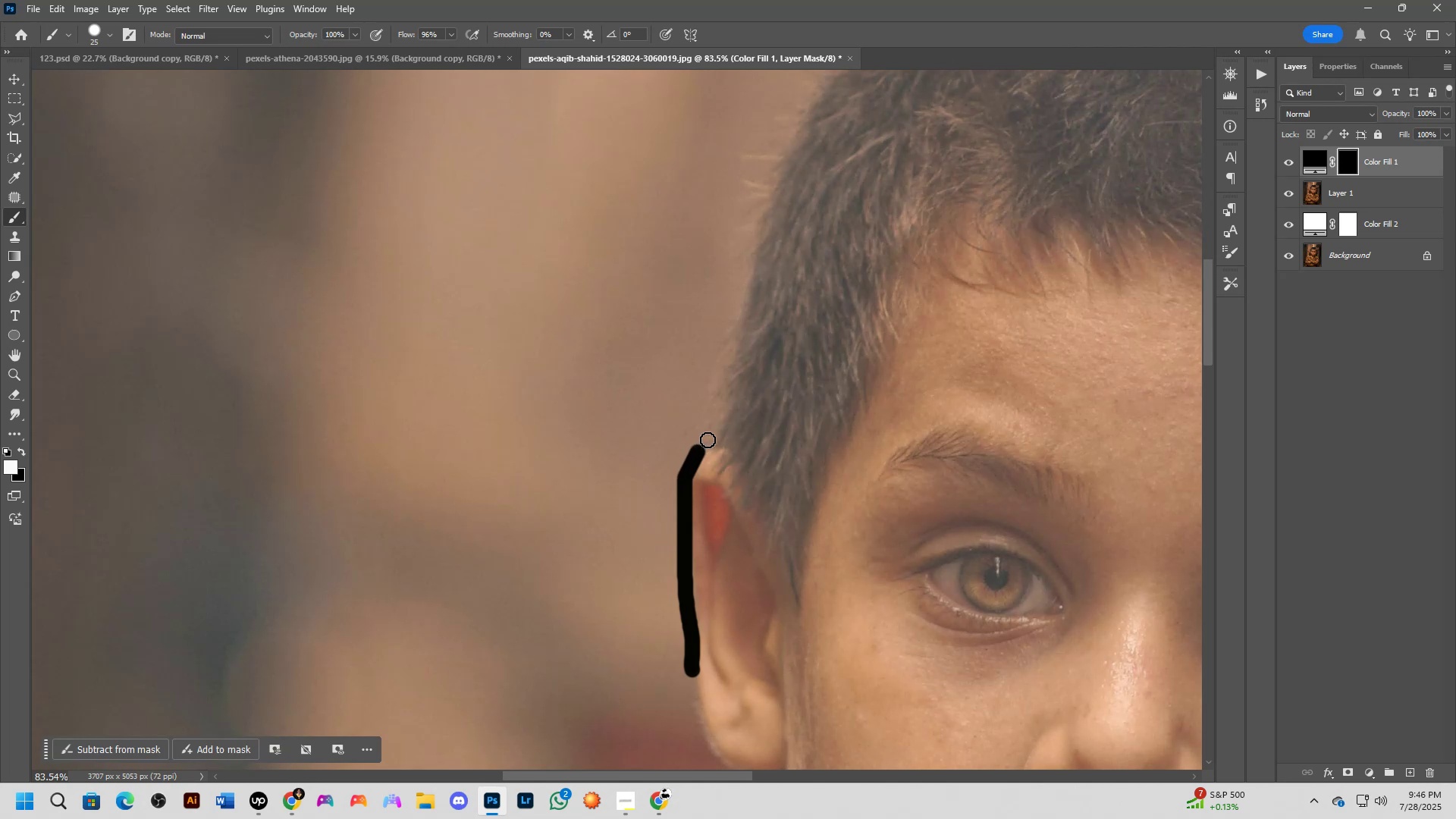 
hold_key(key=ShiftLeft, duration=0.59)
 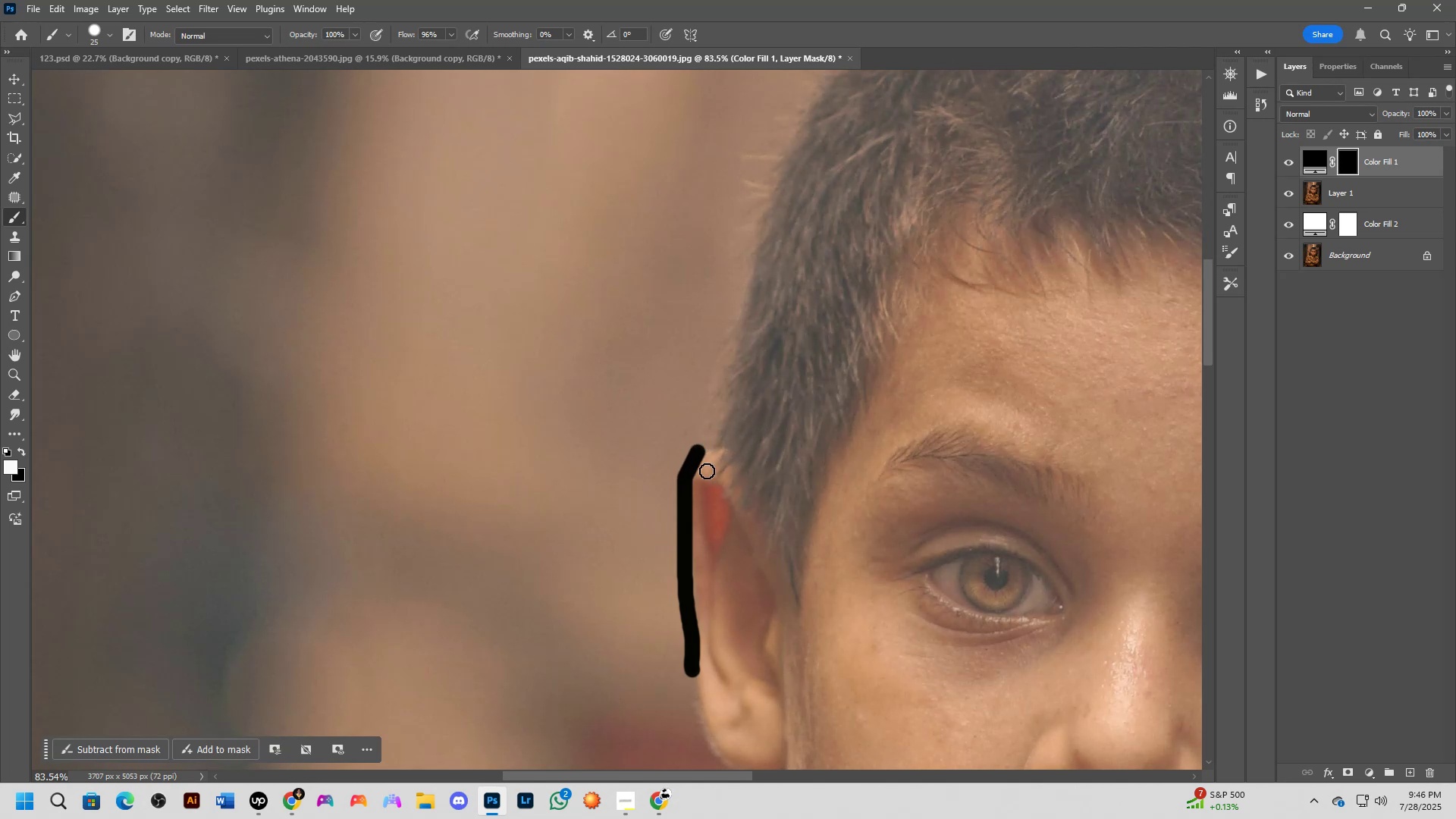 
key(Control+Z)
 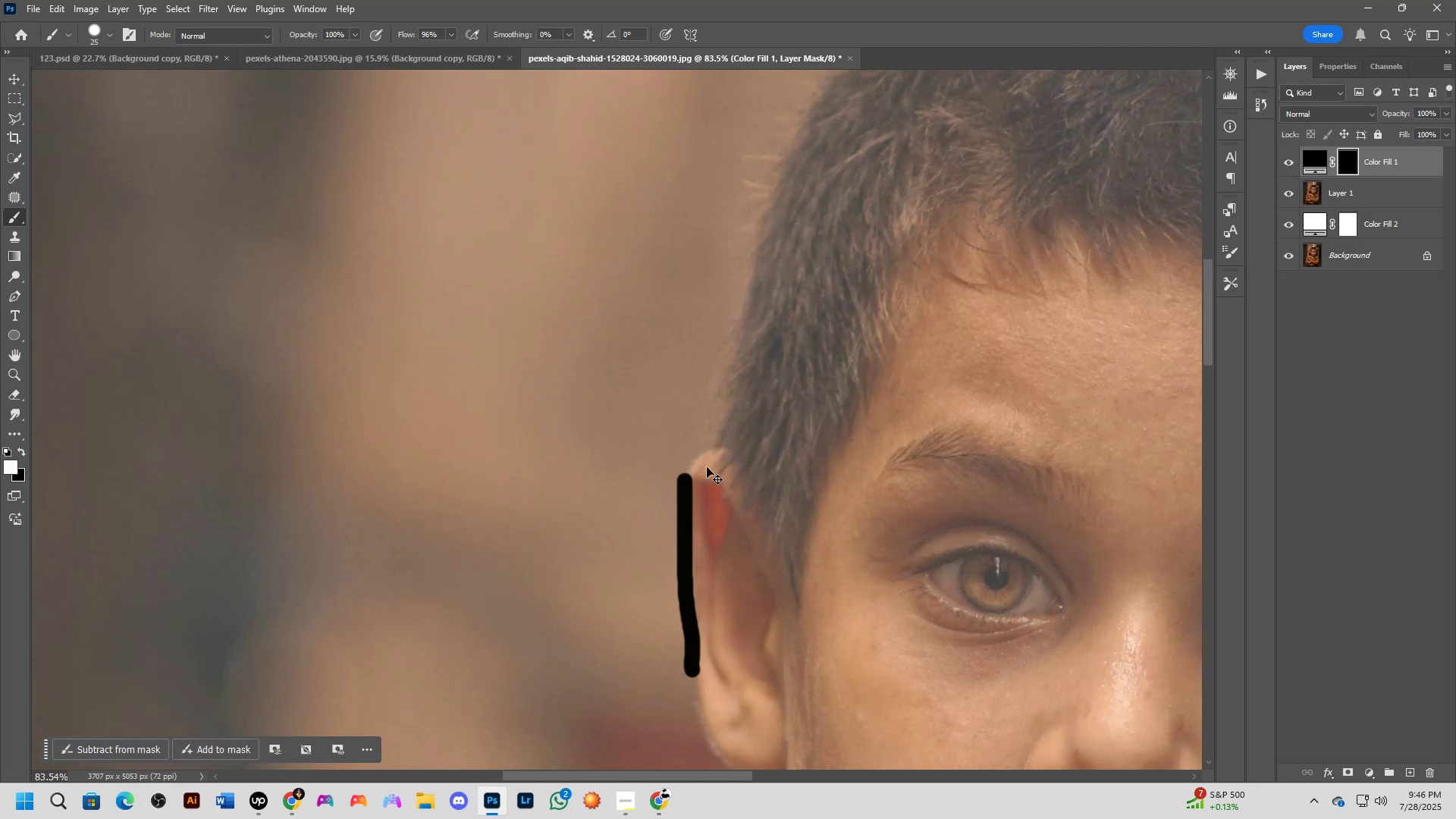 
key(Control+Z)
 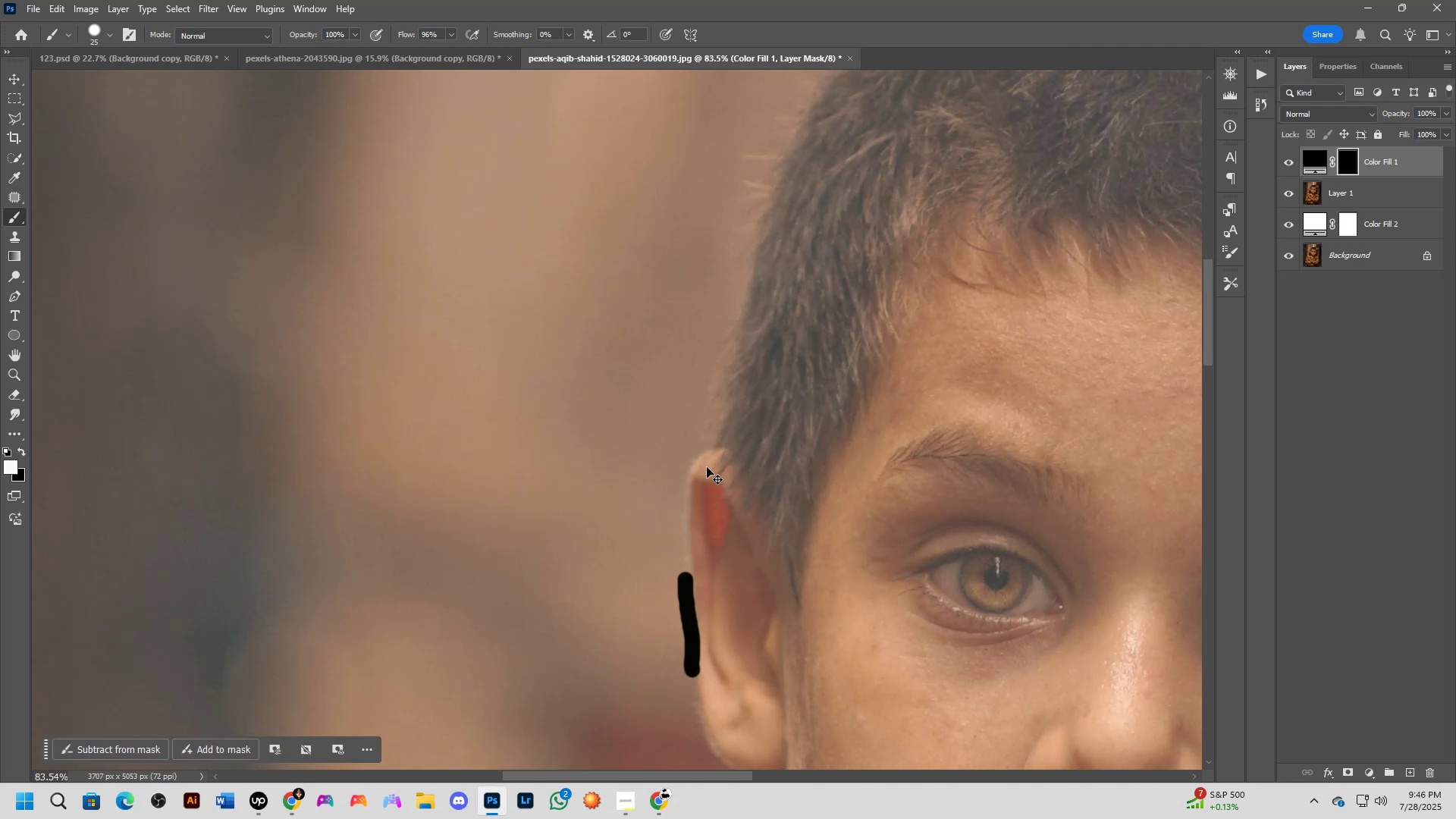 
key(Control+Z)
 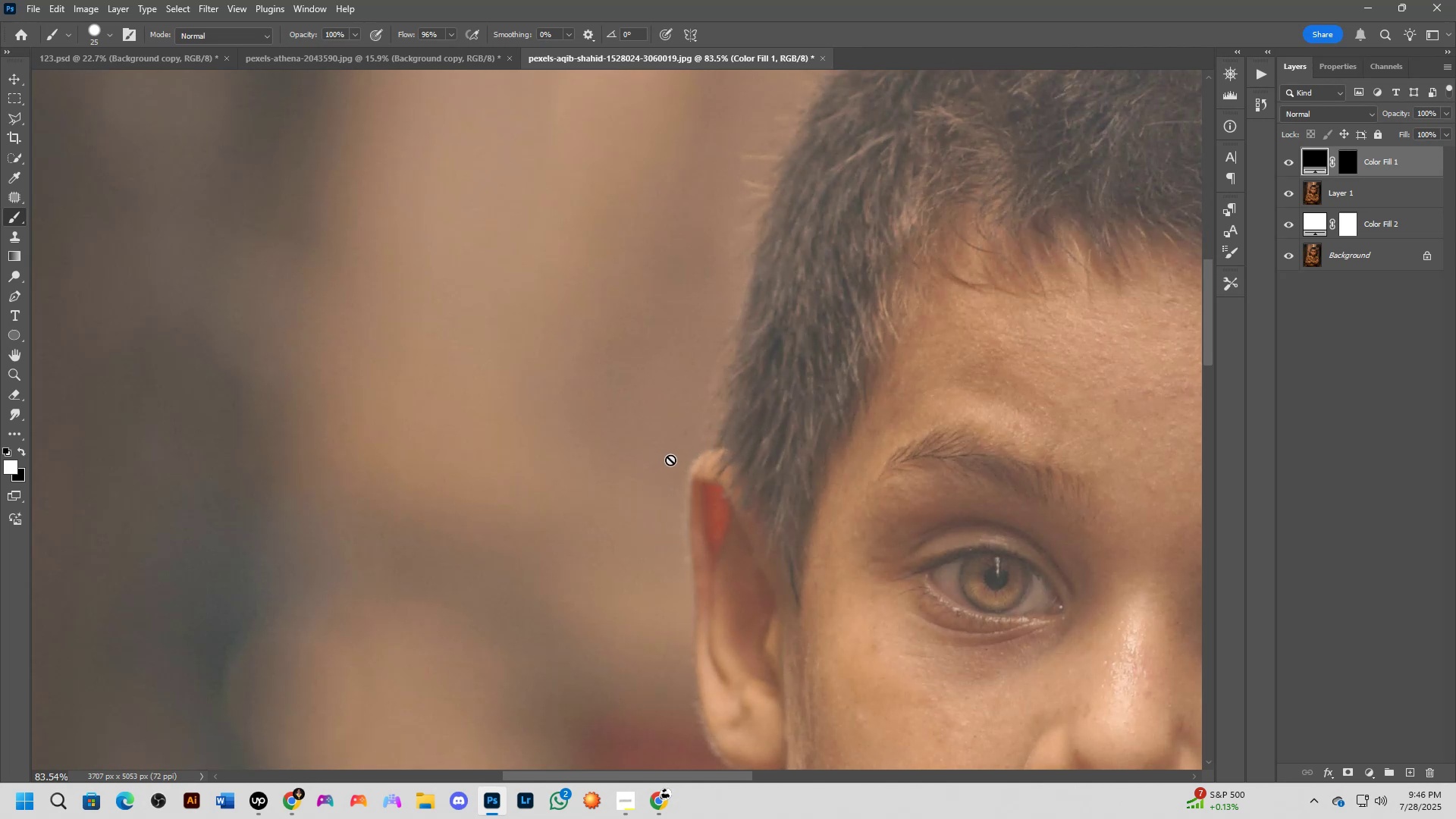 
hold_key(key=AltLeft, duration=1.52)
 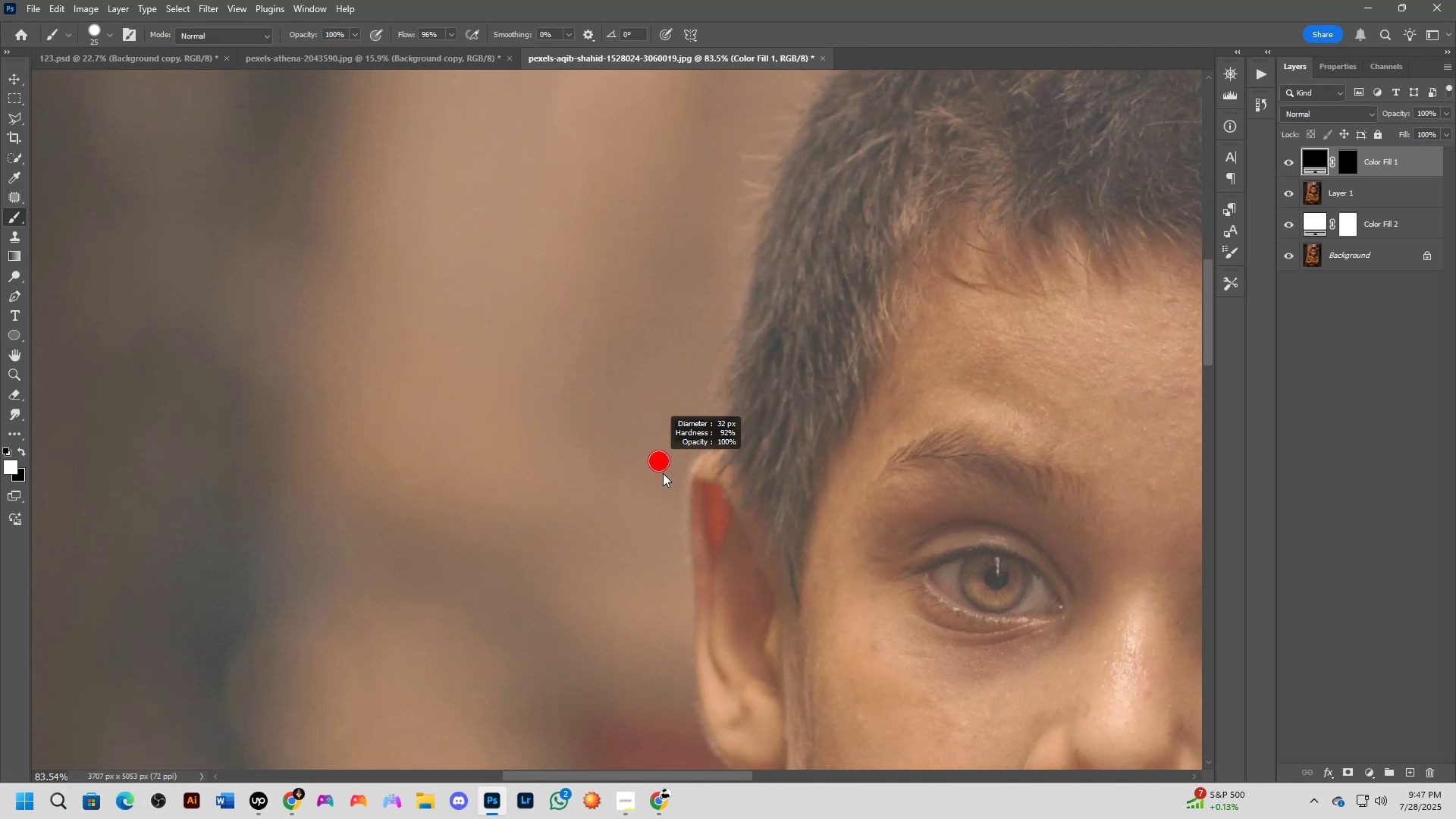 
hold_key(key=AltLeft, duration=1.53)
 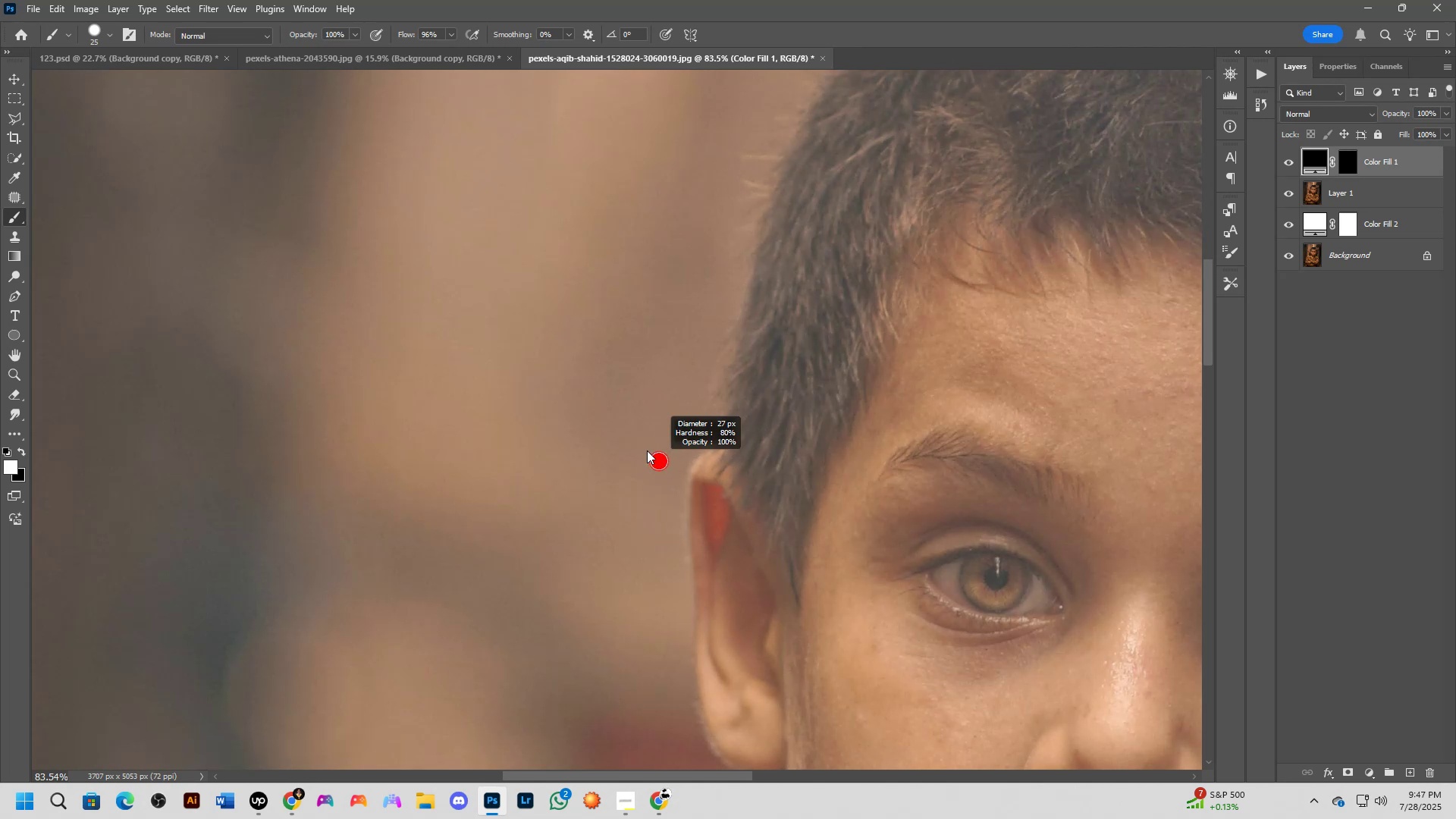 
hold_key(key=AltLeft, duration=1.51)
 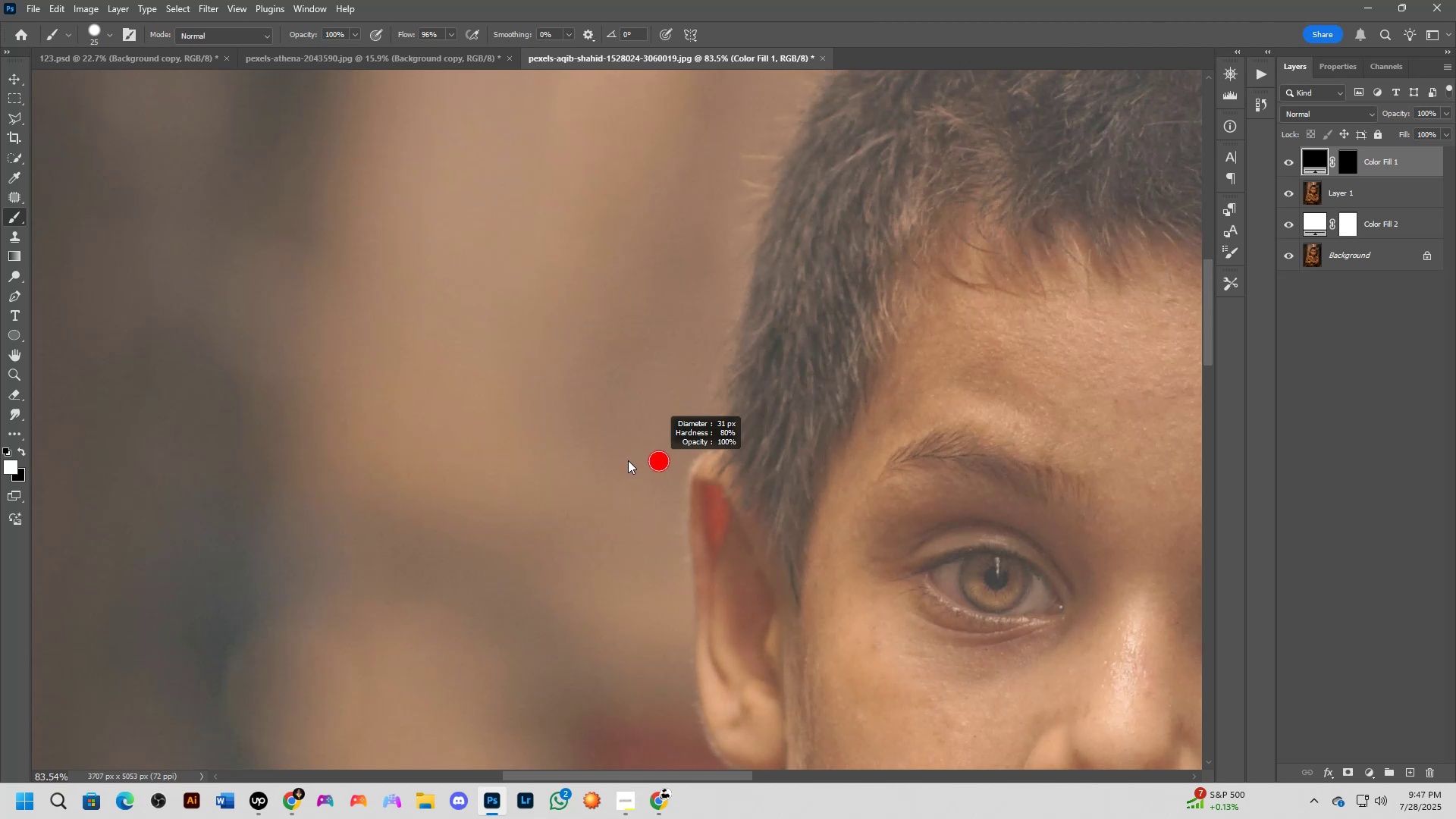 
hold_key(key=AltLeft, duration=1.52)
 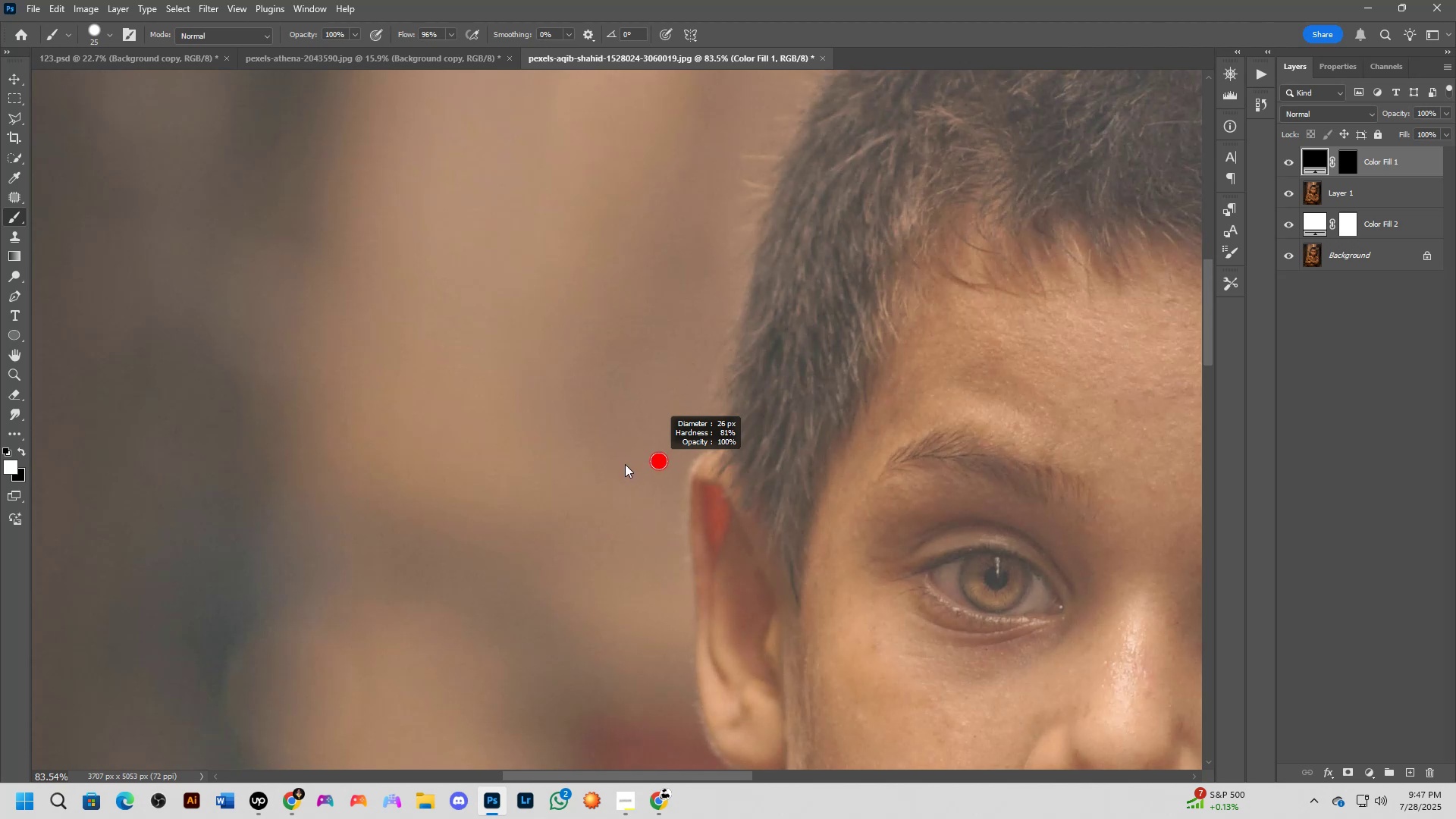 
hold_key(key=AltLeft, duration=1.52)
 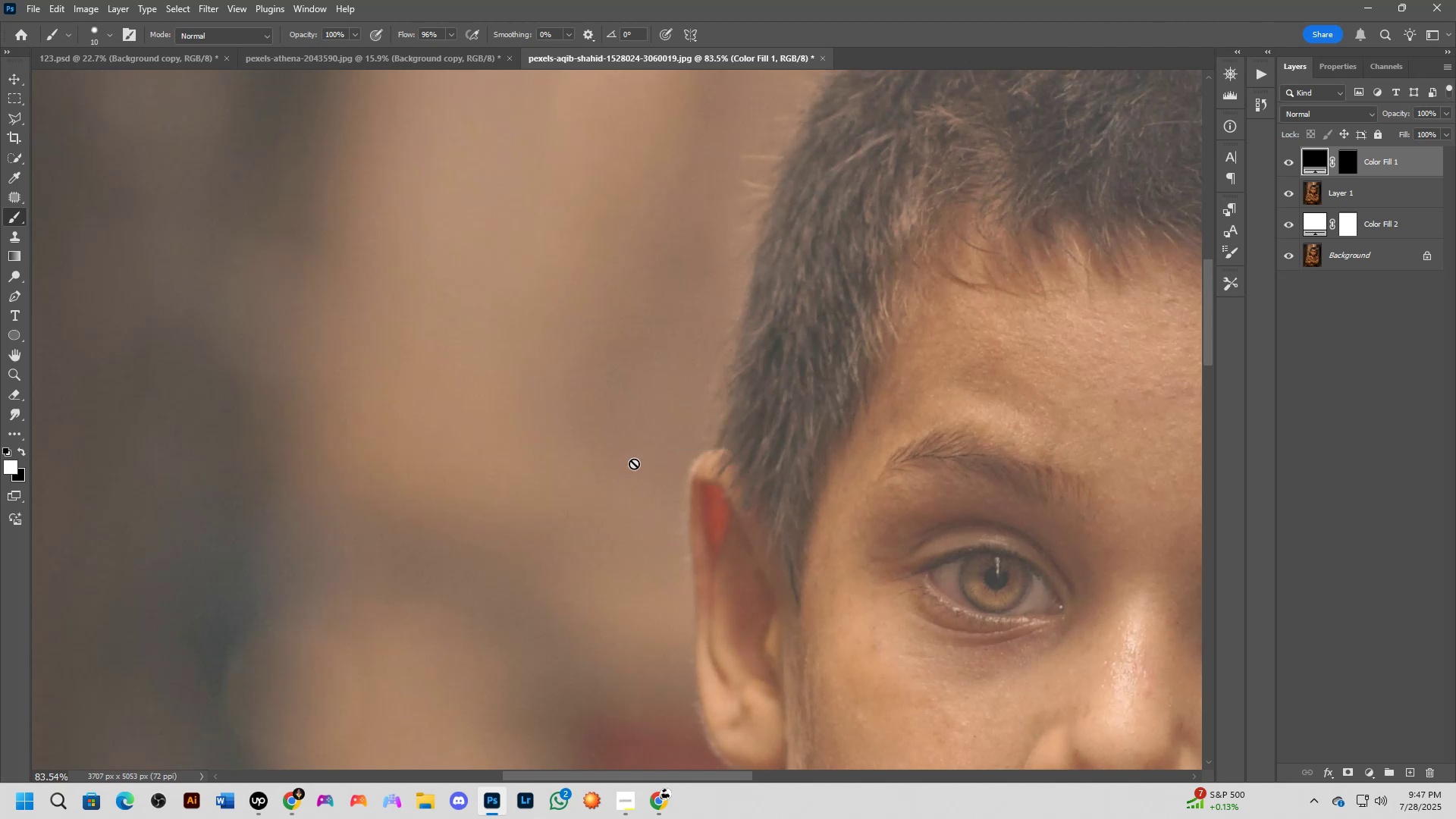 
hold_key(key=AltLeft, duration=0.33)
 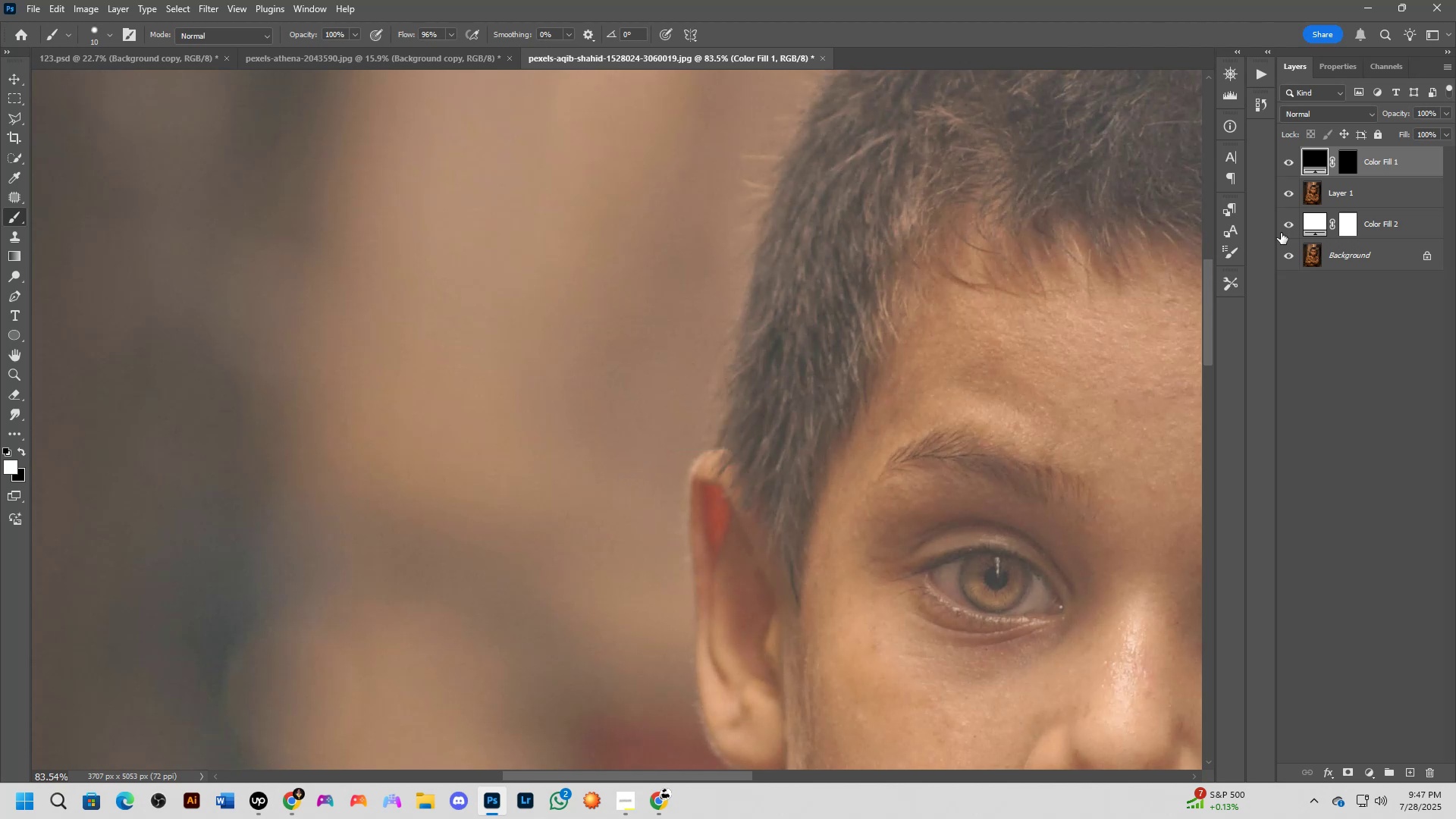 
left_click([1349, 168])
 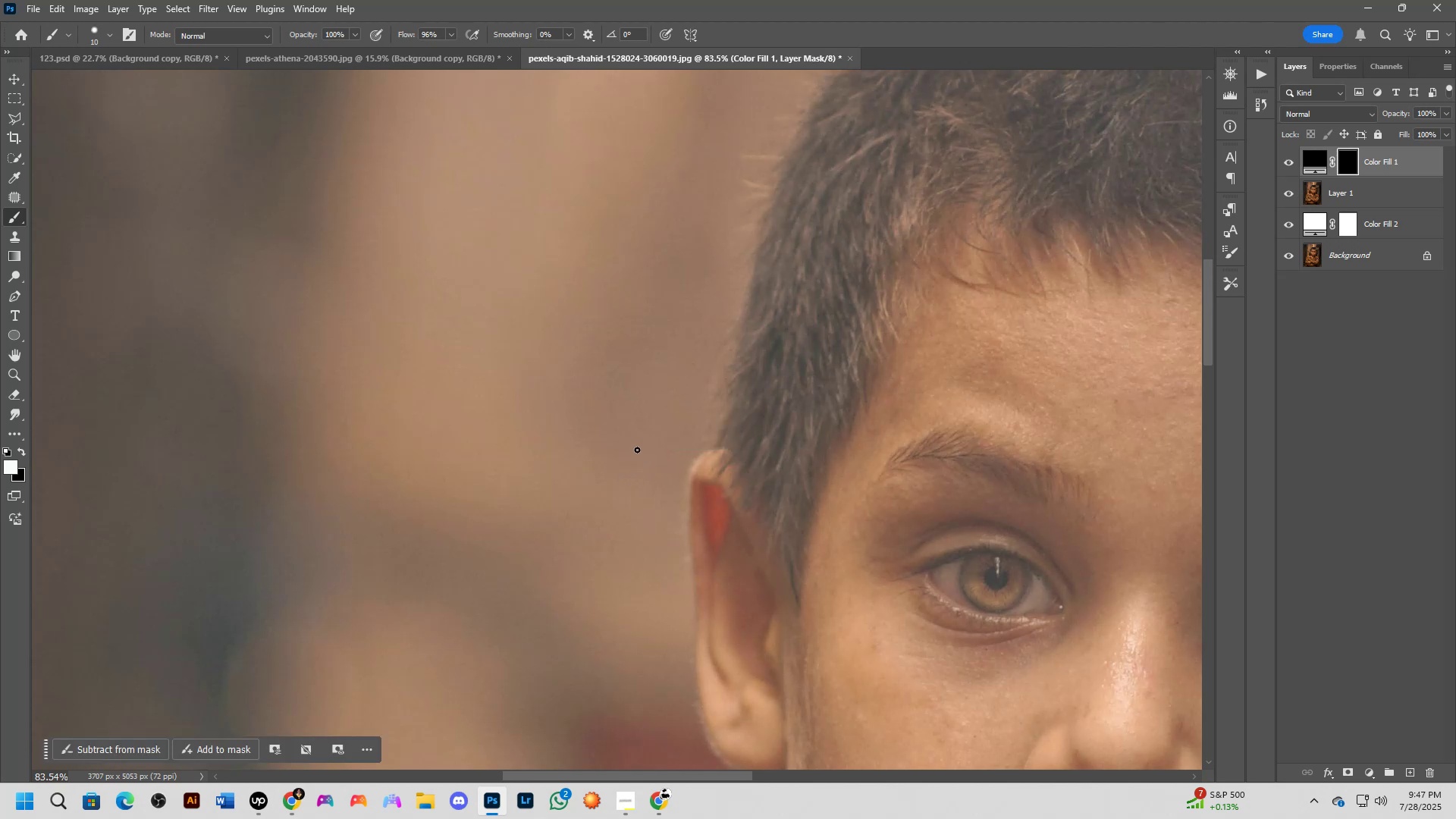 
key(BracketLeft)
 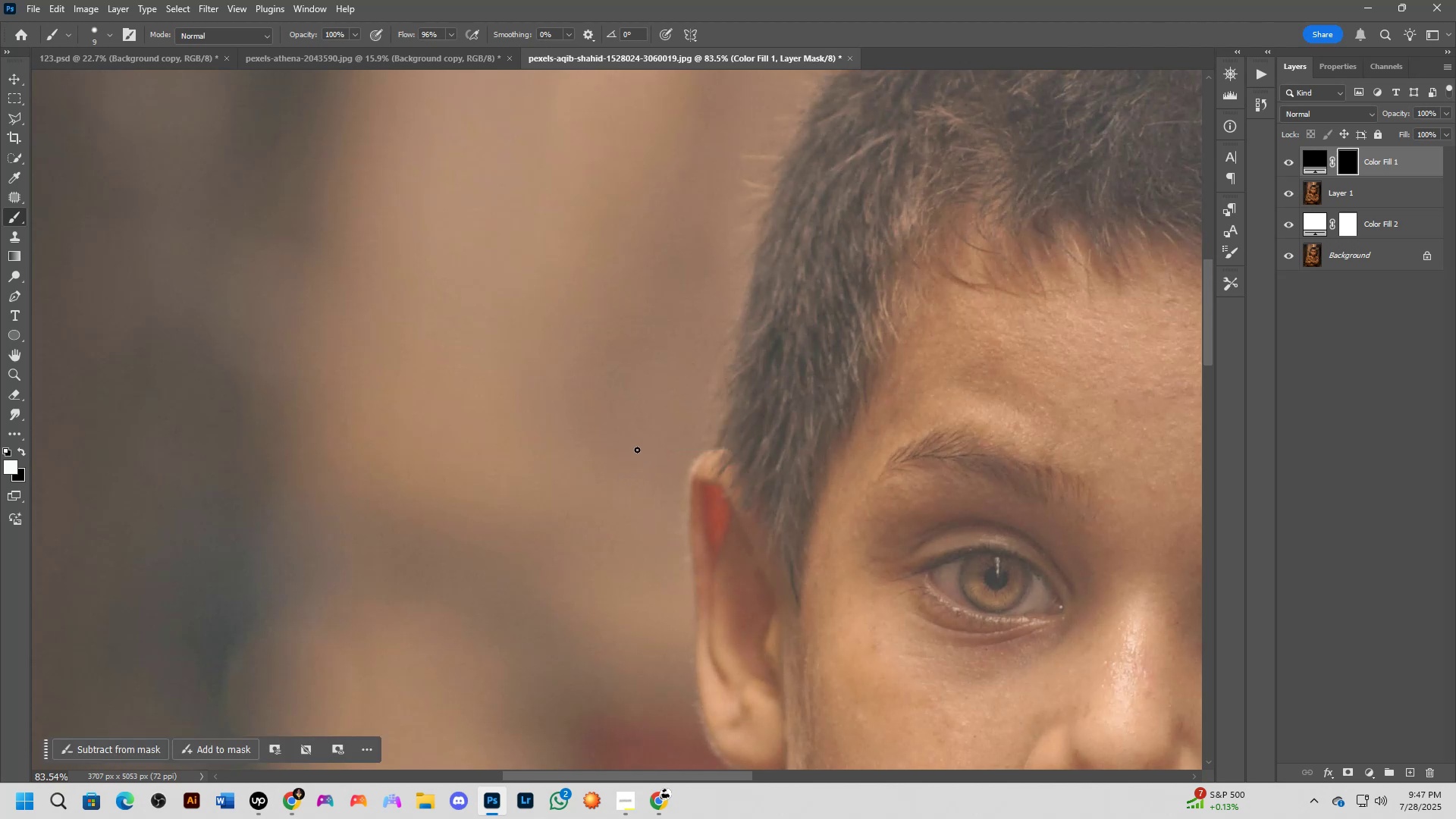 
key(BracketRight)
 